 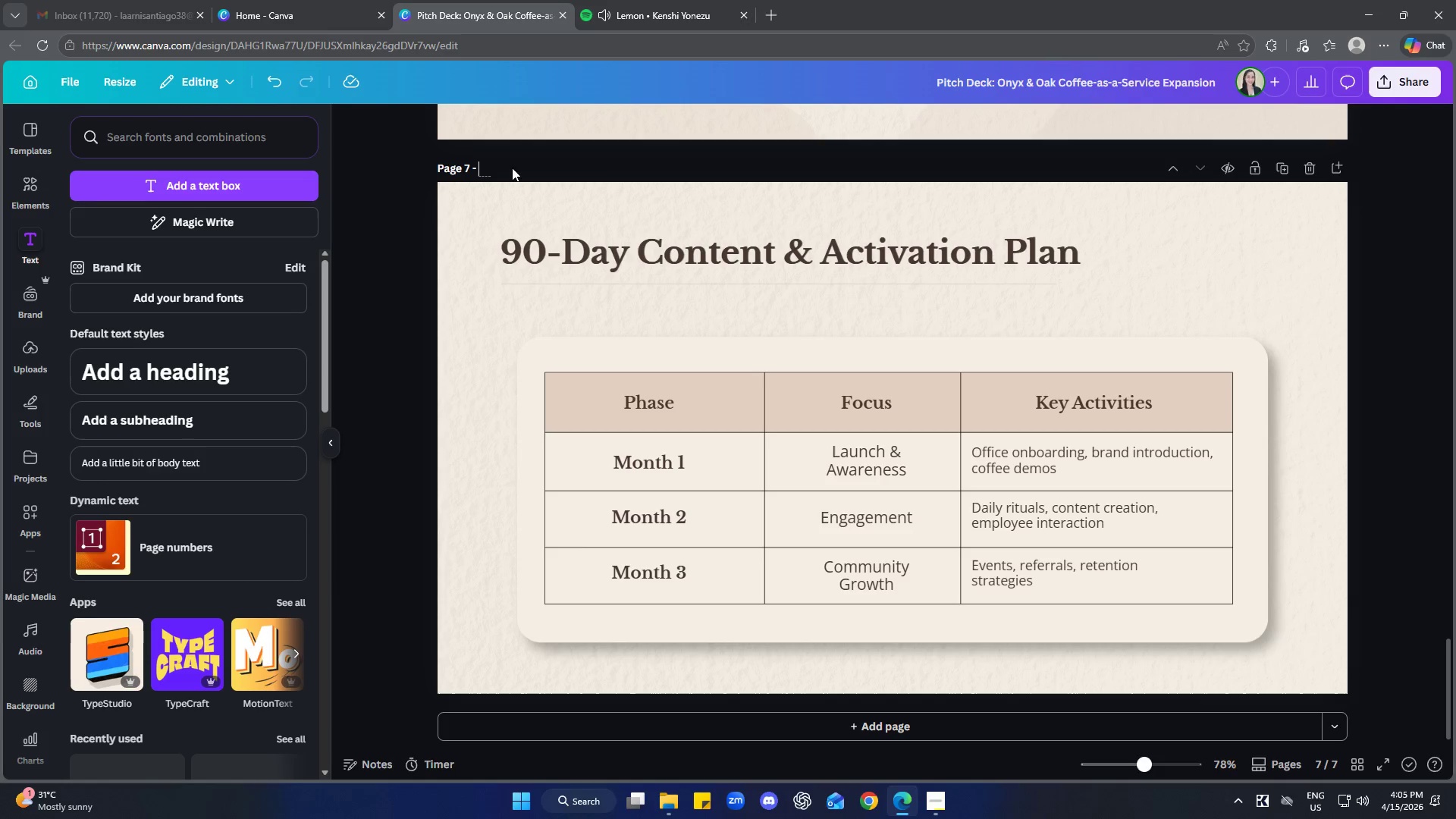 
key(Control+ControlLeft)
 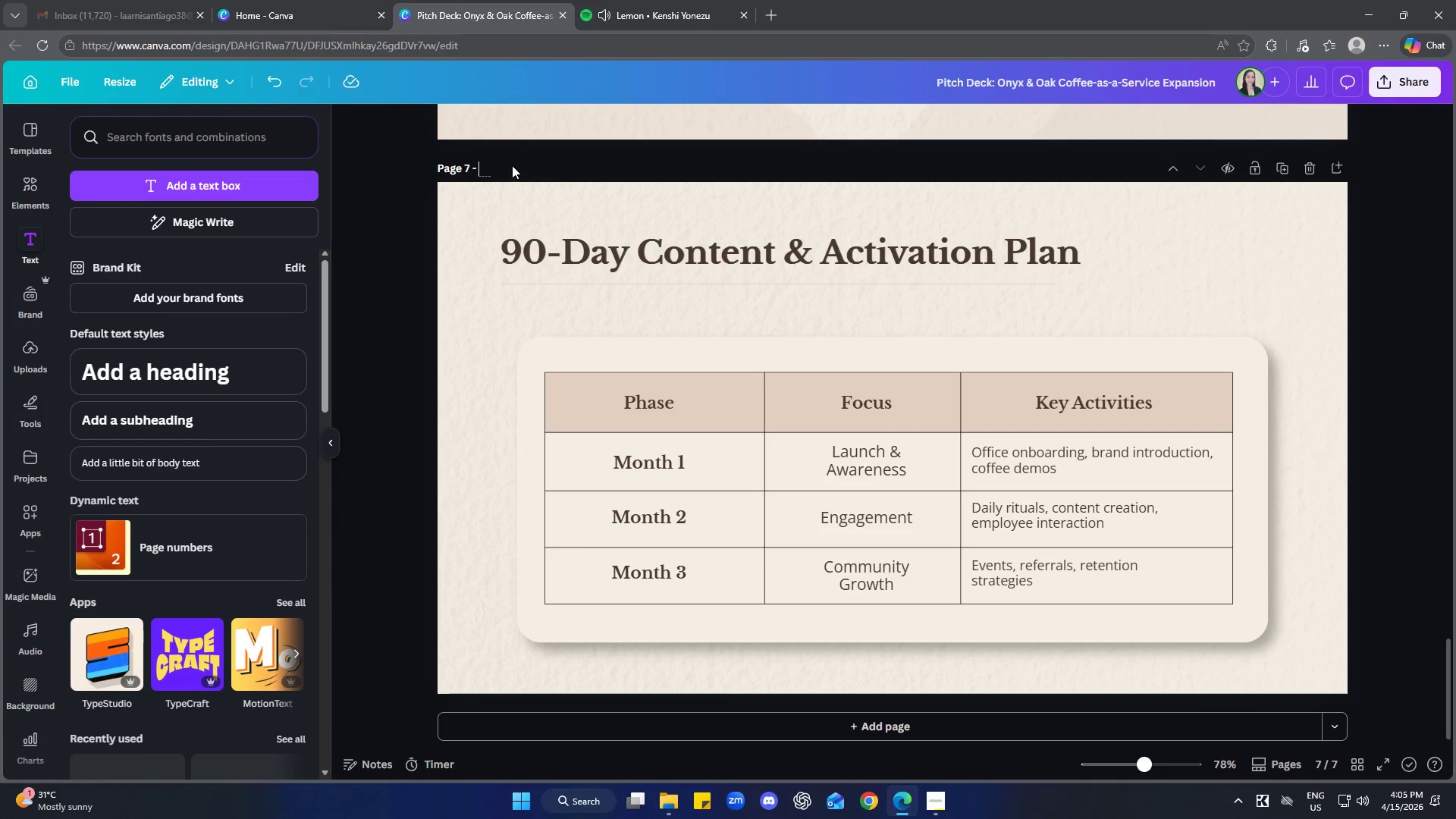 
key(Control+V)
 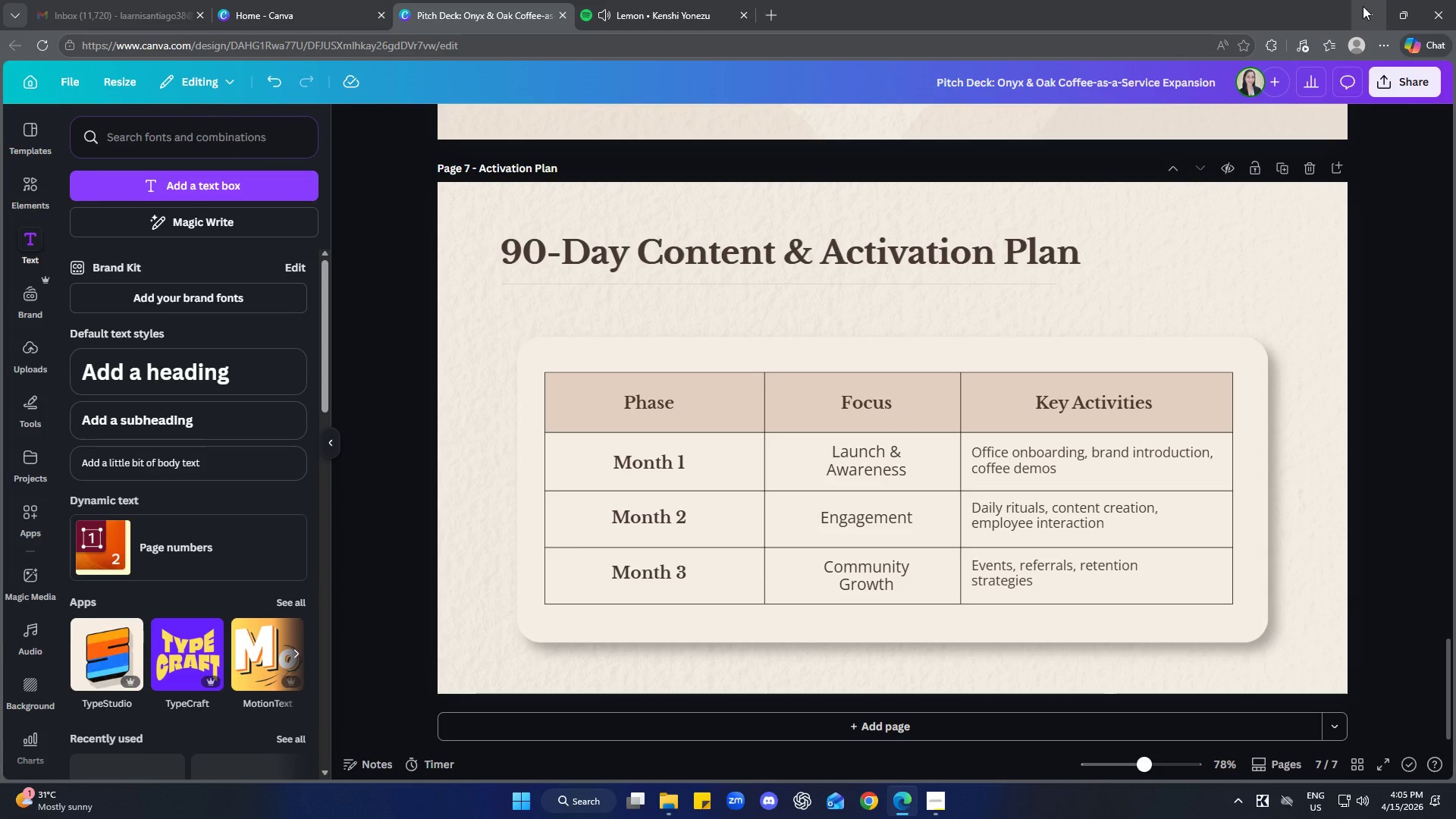 
wait(21.7)
 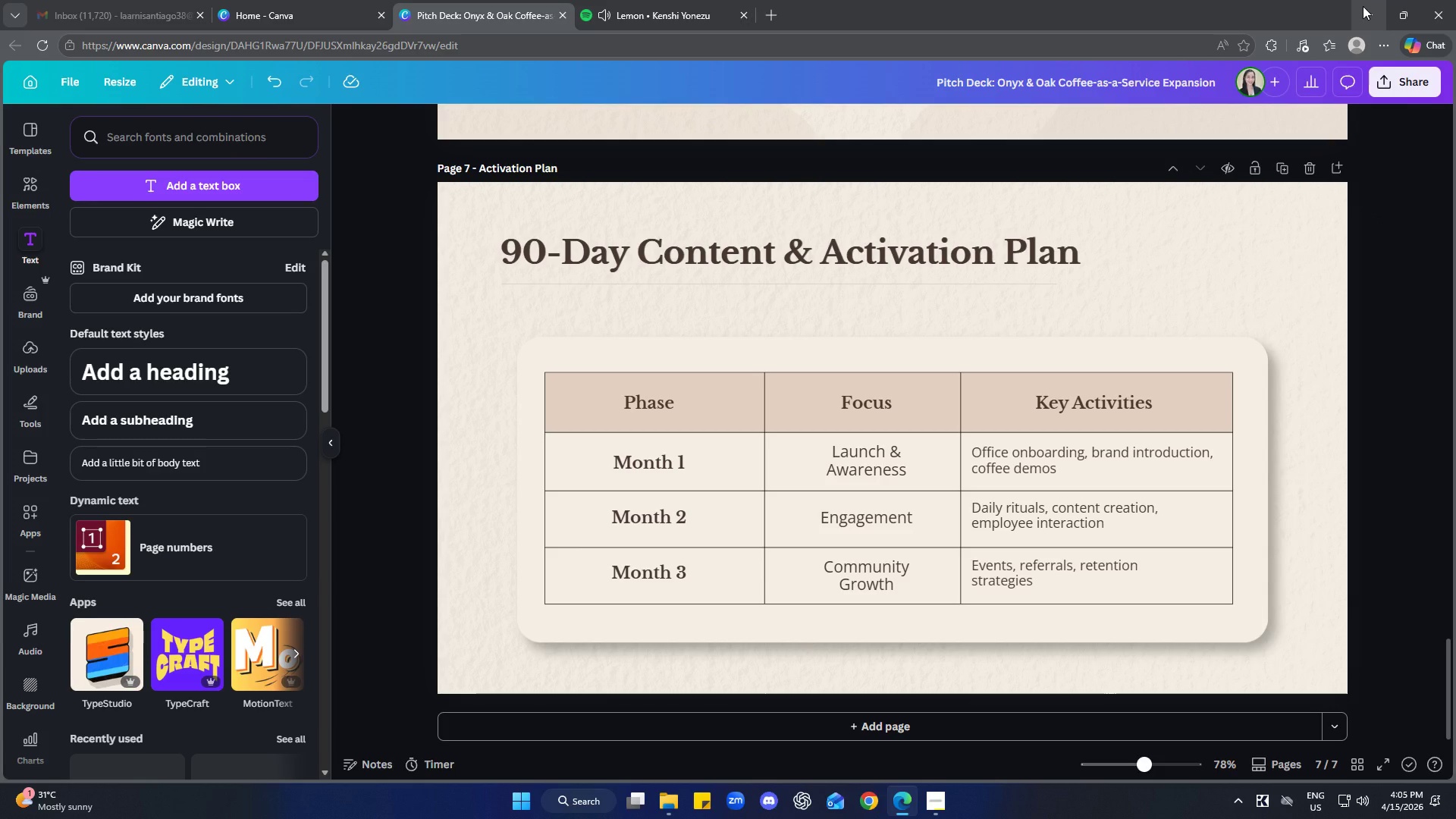 
left_click_drag(start_coordinate=[1269, 482], to_coordinate=[1295, 482])
 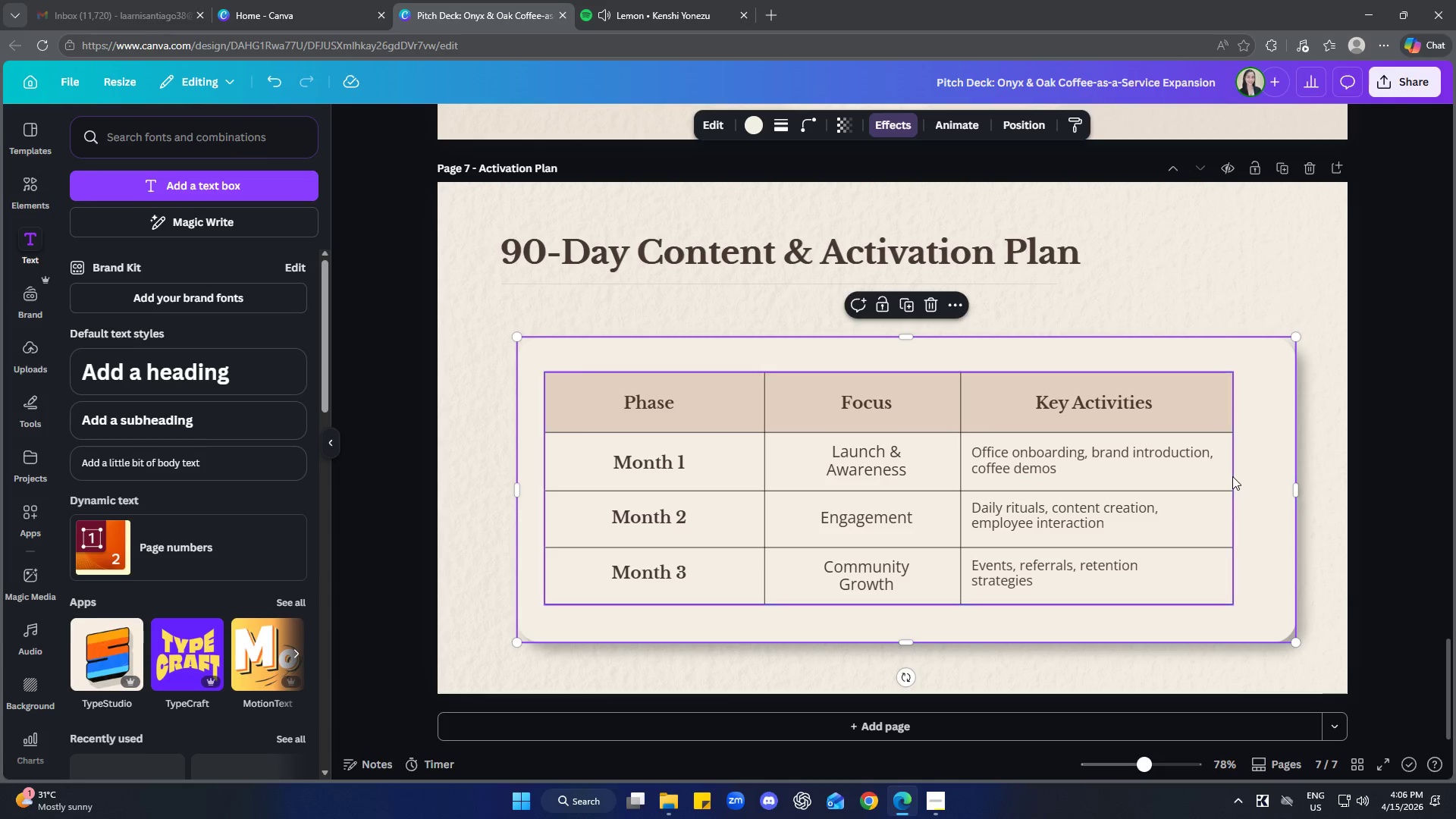 
left_click([1231, 476])
 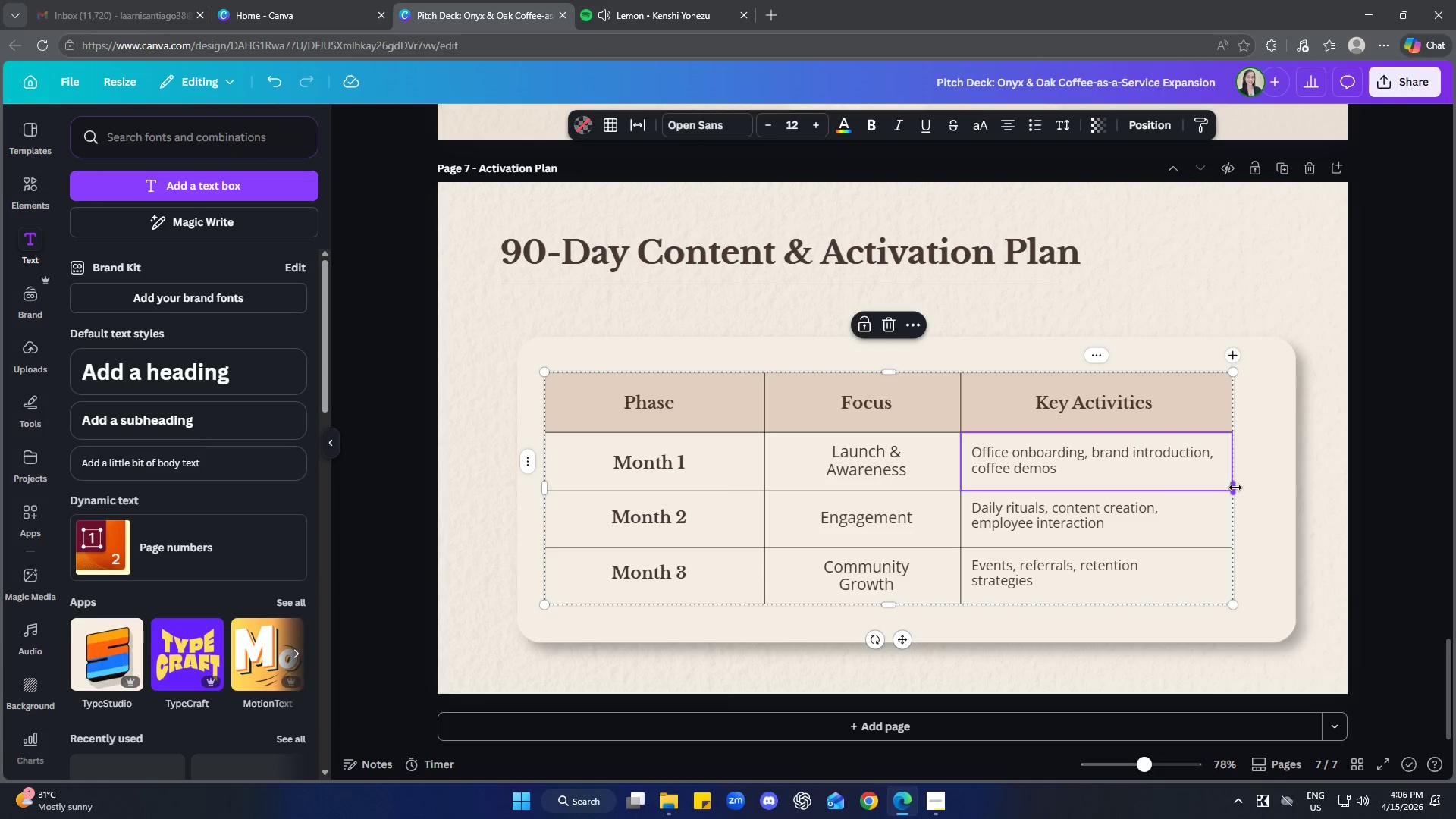 
left_click_drag(start_coordinate=[1235, 488], to_coordinate=[1265, 487])
 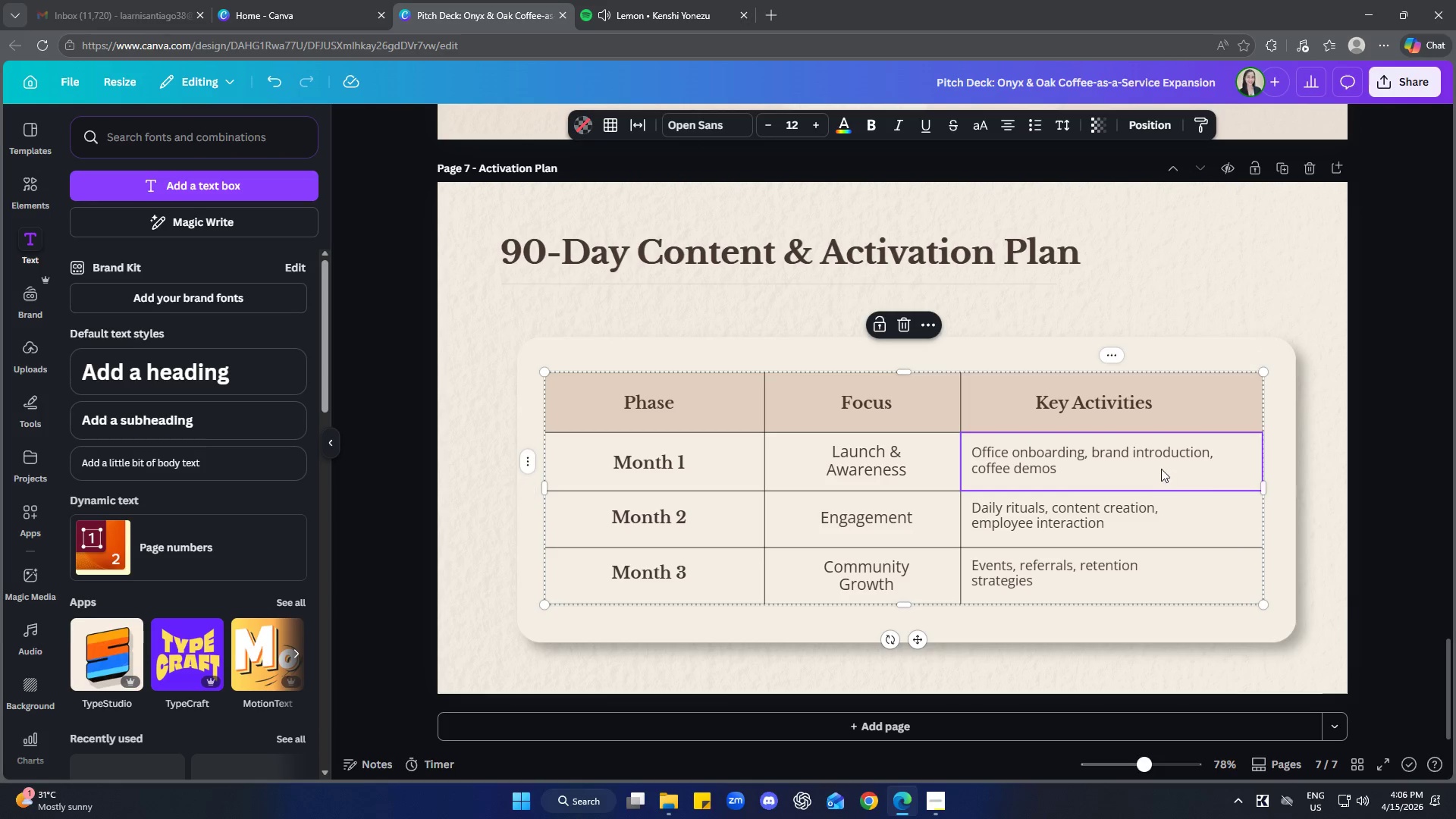 
left_click([1161, 469])
 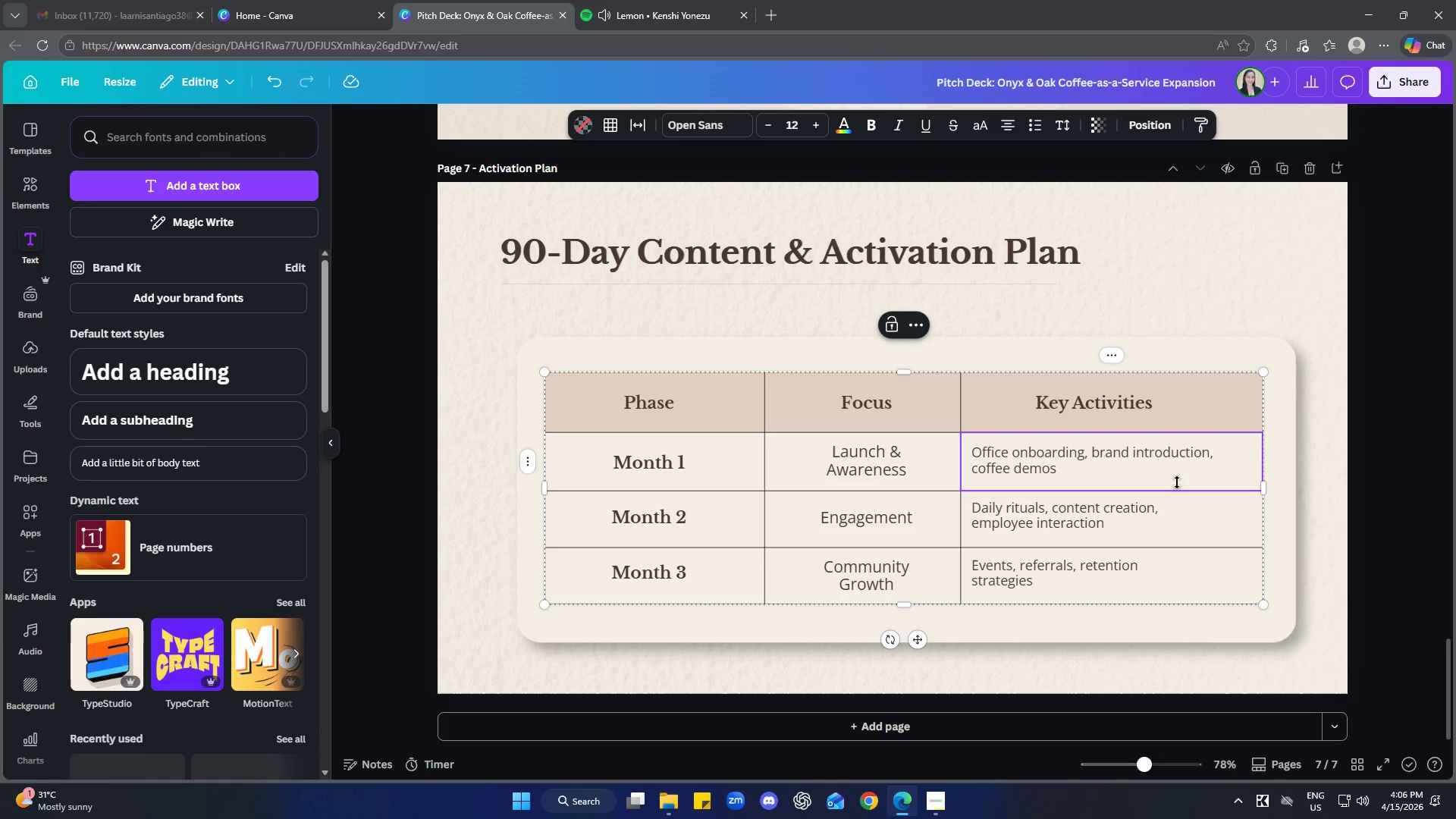 
left_click([1328, 521])
 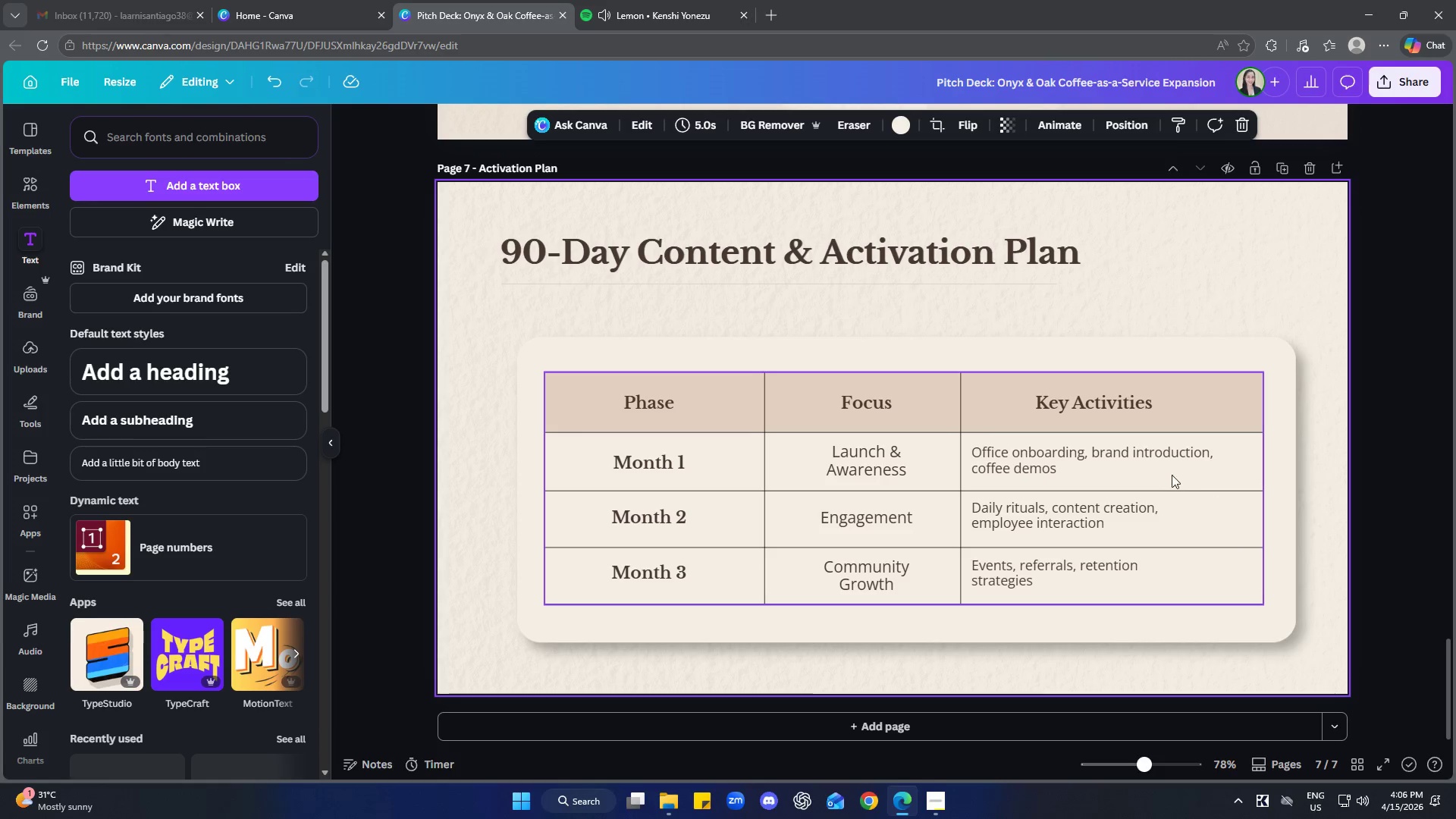 
left_click_drag(start_coordinate=[1152, 464], to_coordinate=[1172, 464])
 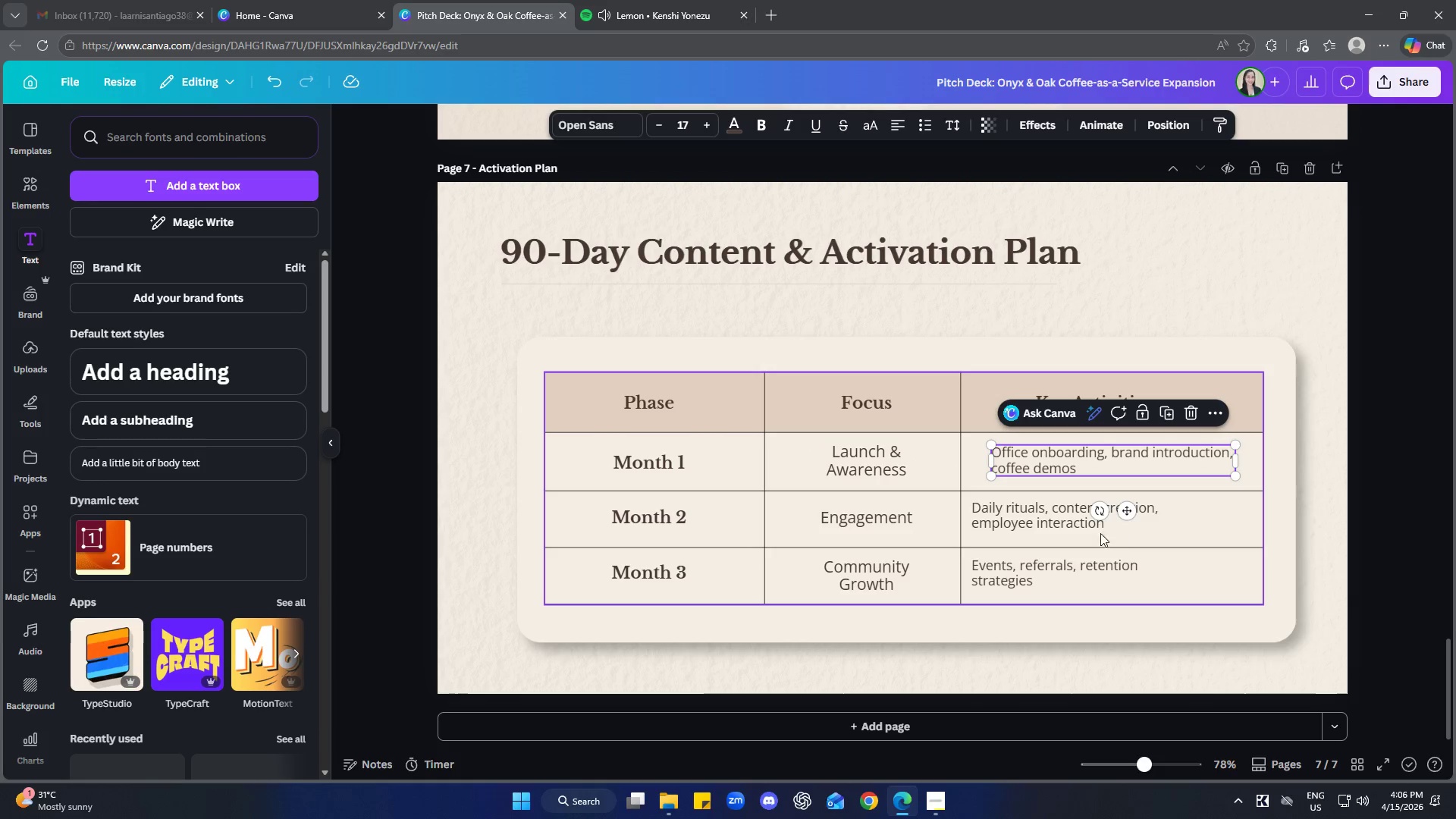 
left_click_drag(start_coordinate=[1060, 526], to_coordinate=[1081, 526])
 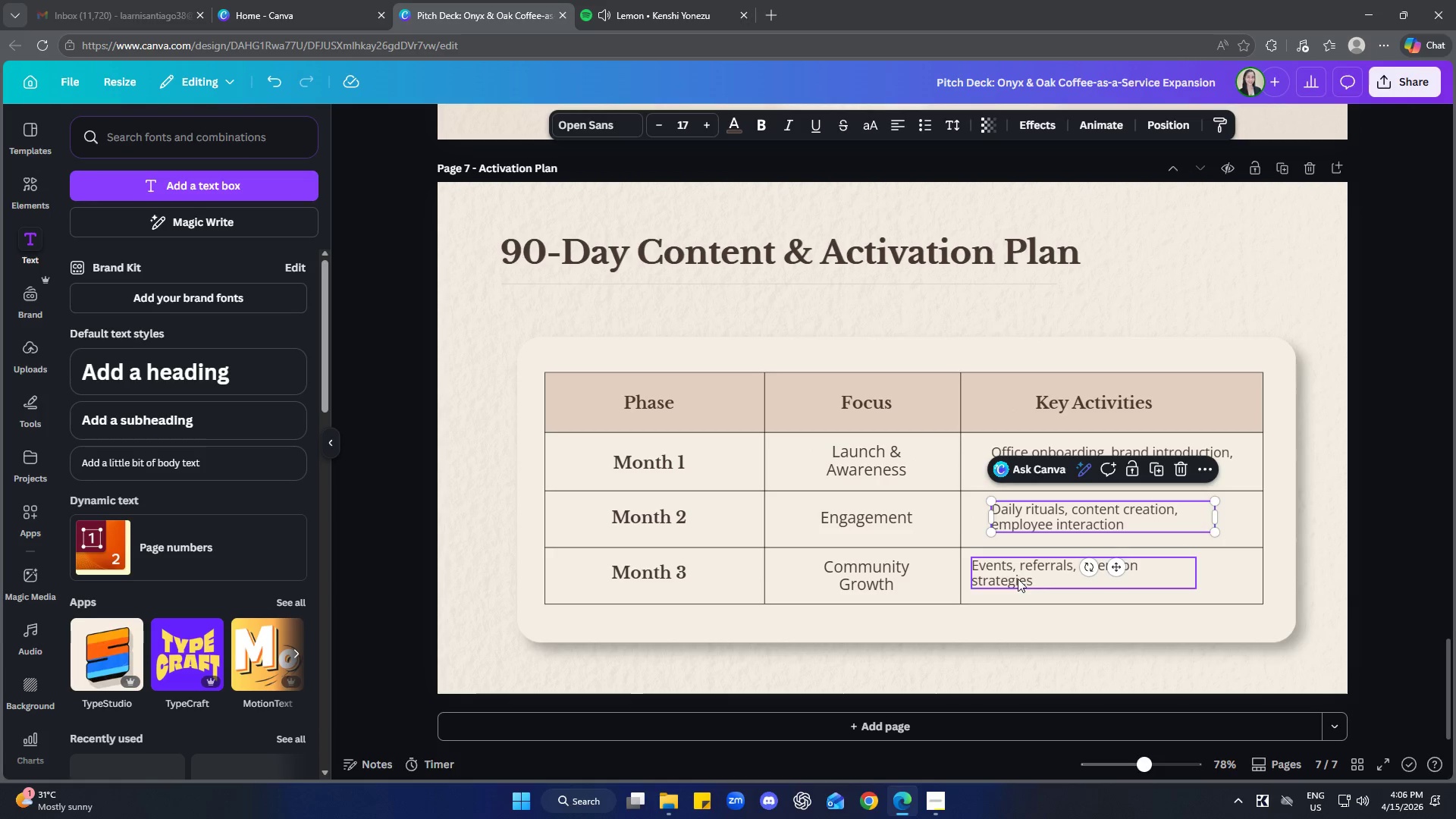 
left_click_drag(start_coordinate=[1015, 579], to_coordinate=[1038, 579])
 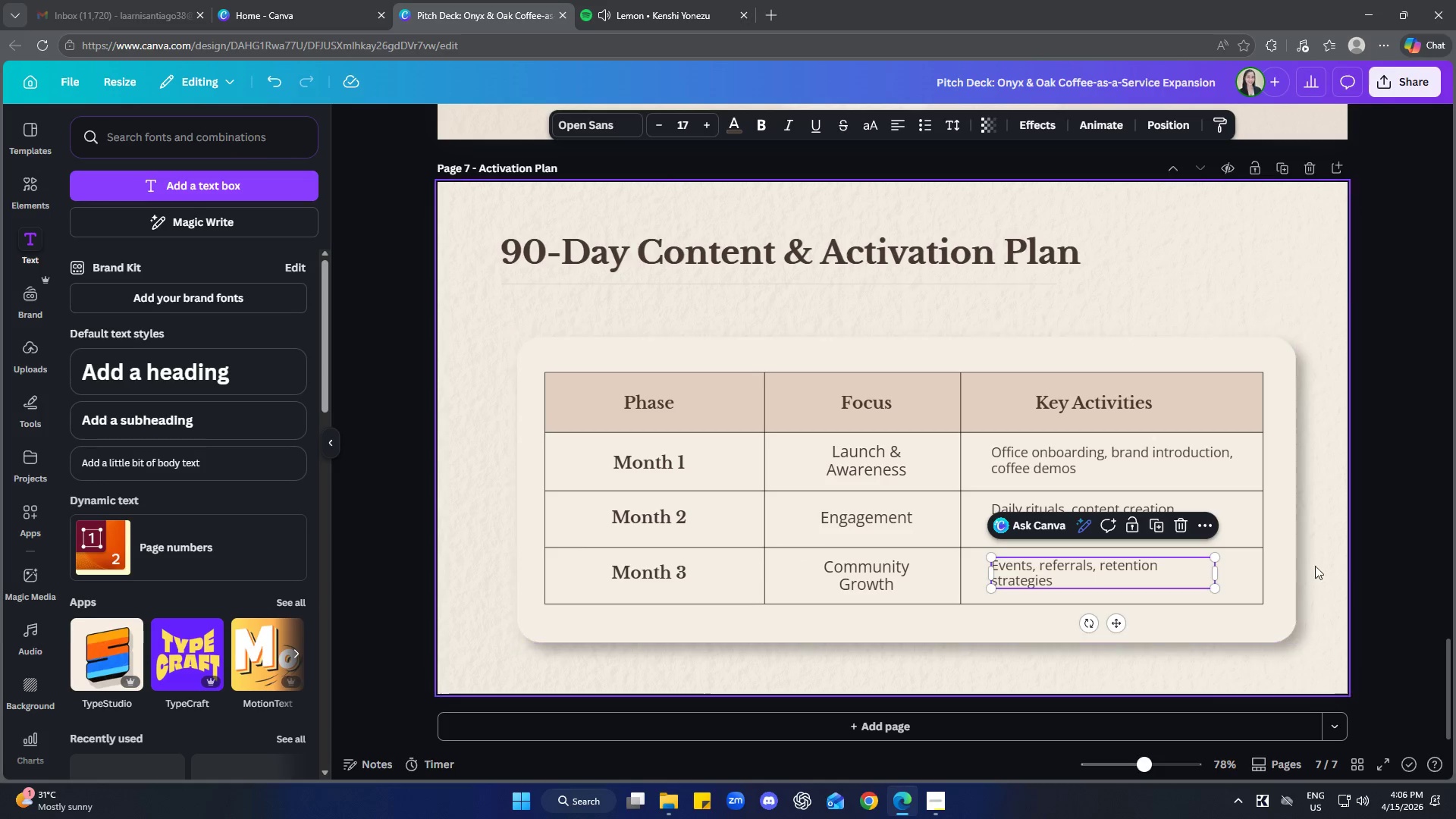 
left_click([1338, 554])
 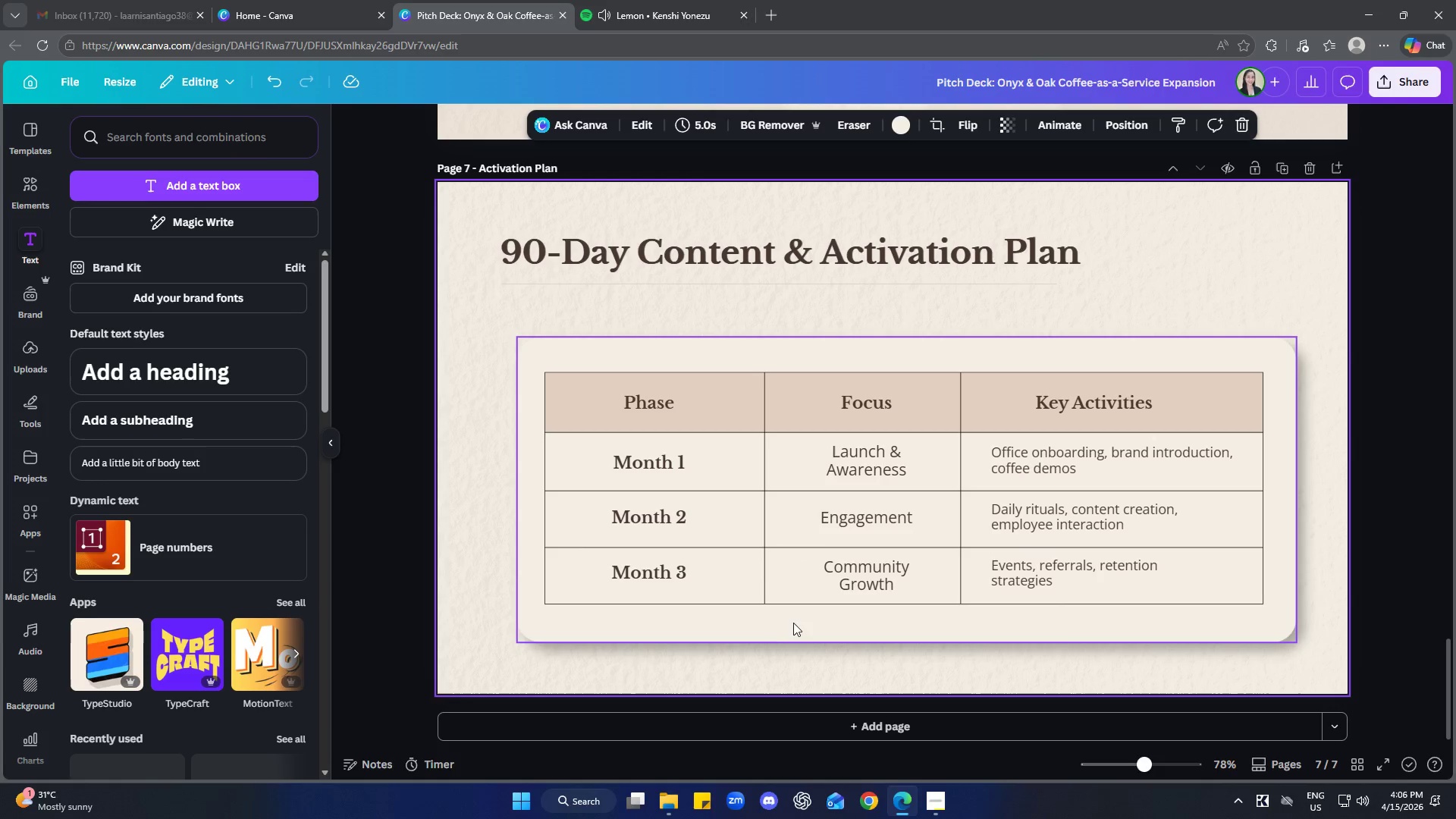 
wait(5.94)
 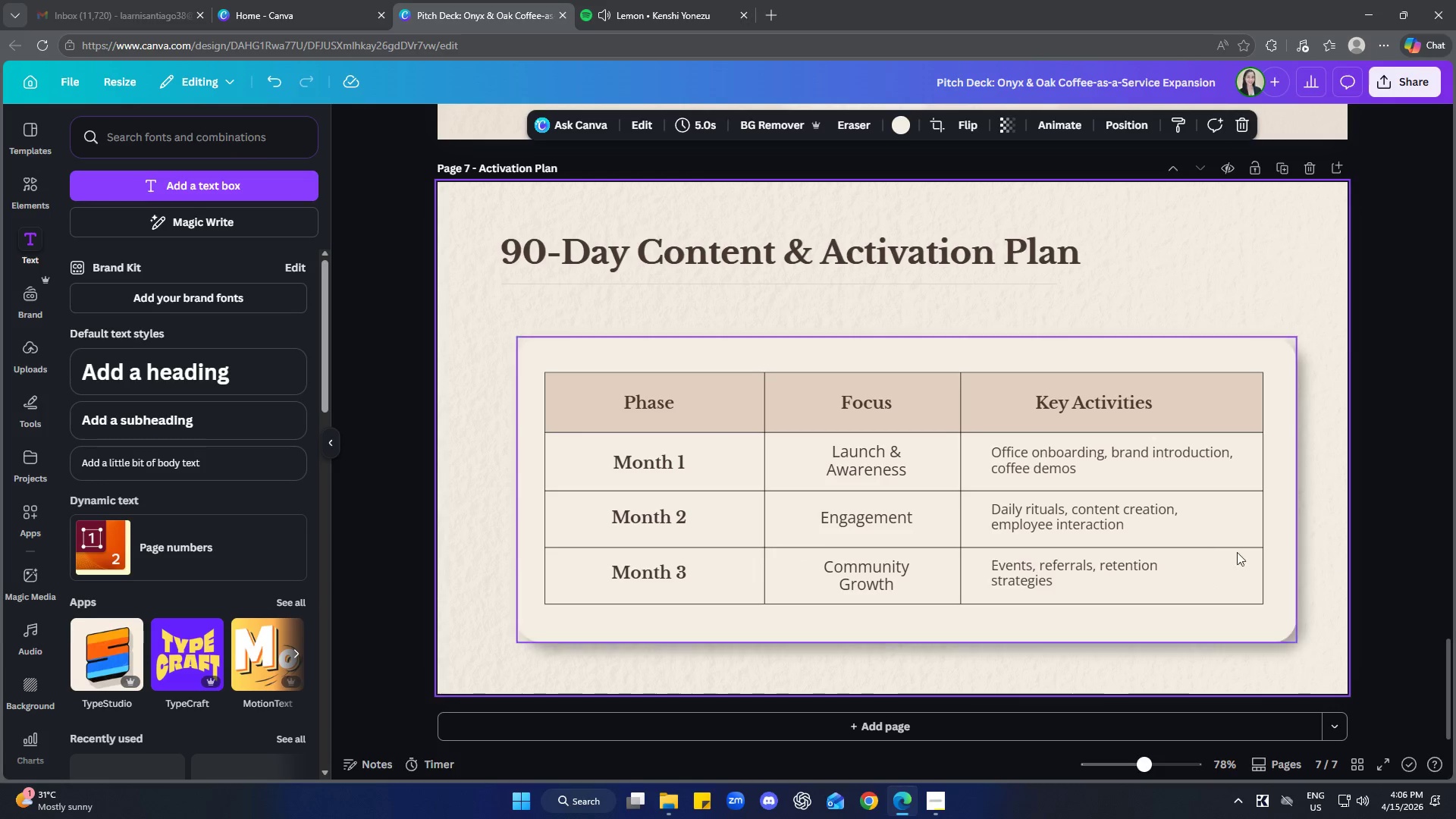 
left_click_drag(start_coordinate=[1296, 654], to_coordinate=[515, 362])
 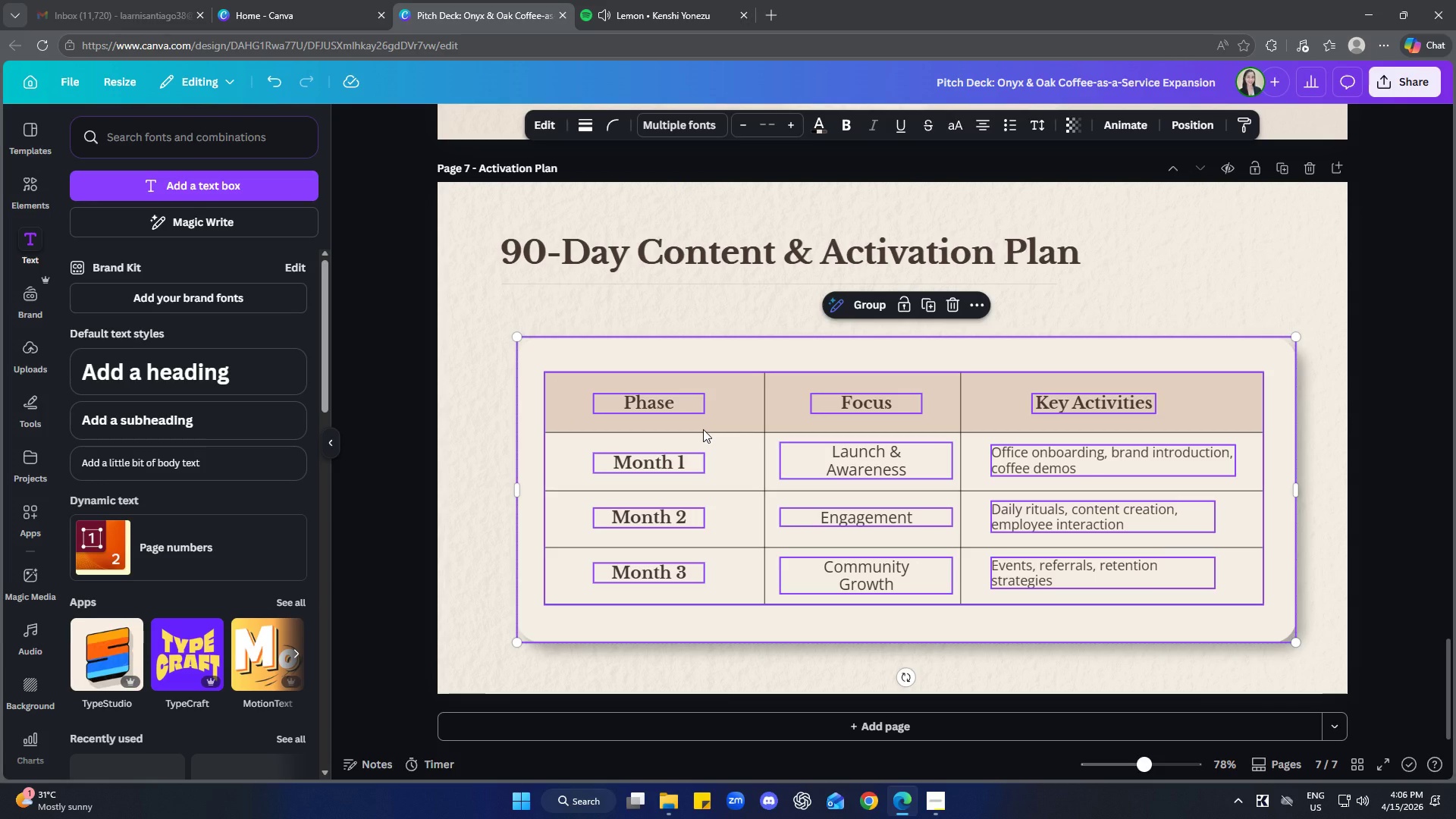 
key(ArrowLeft)
 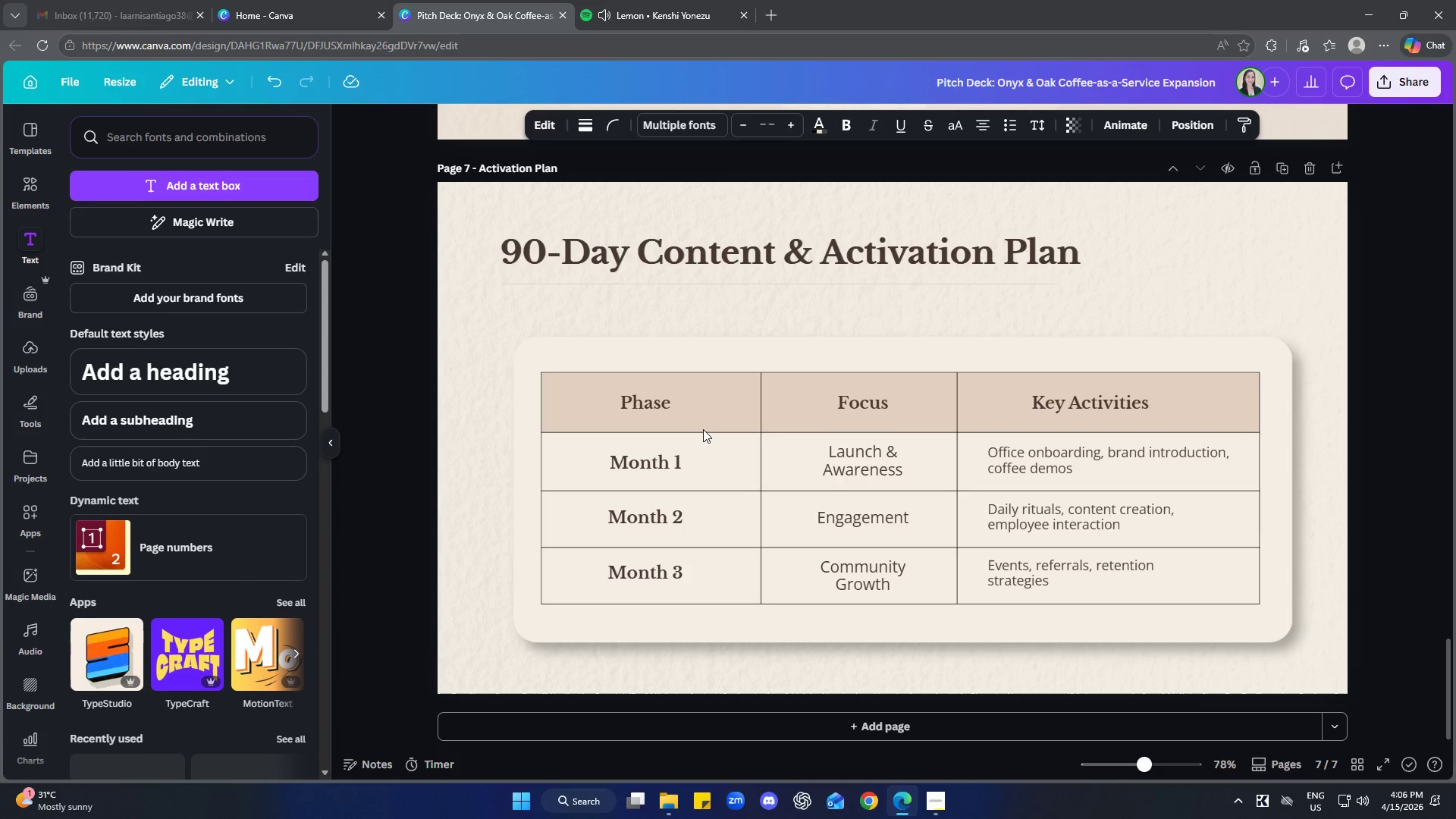 
key(ArrowLeft)
 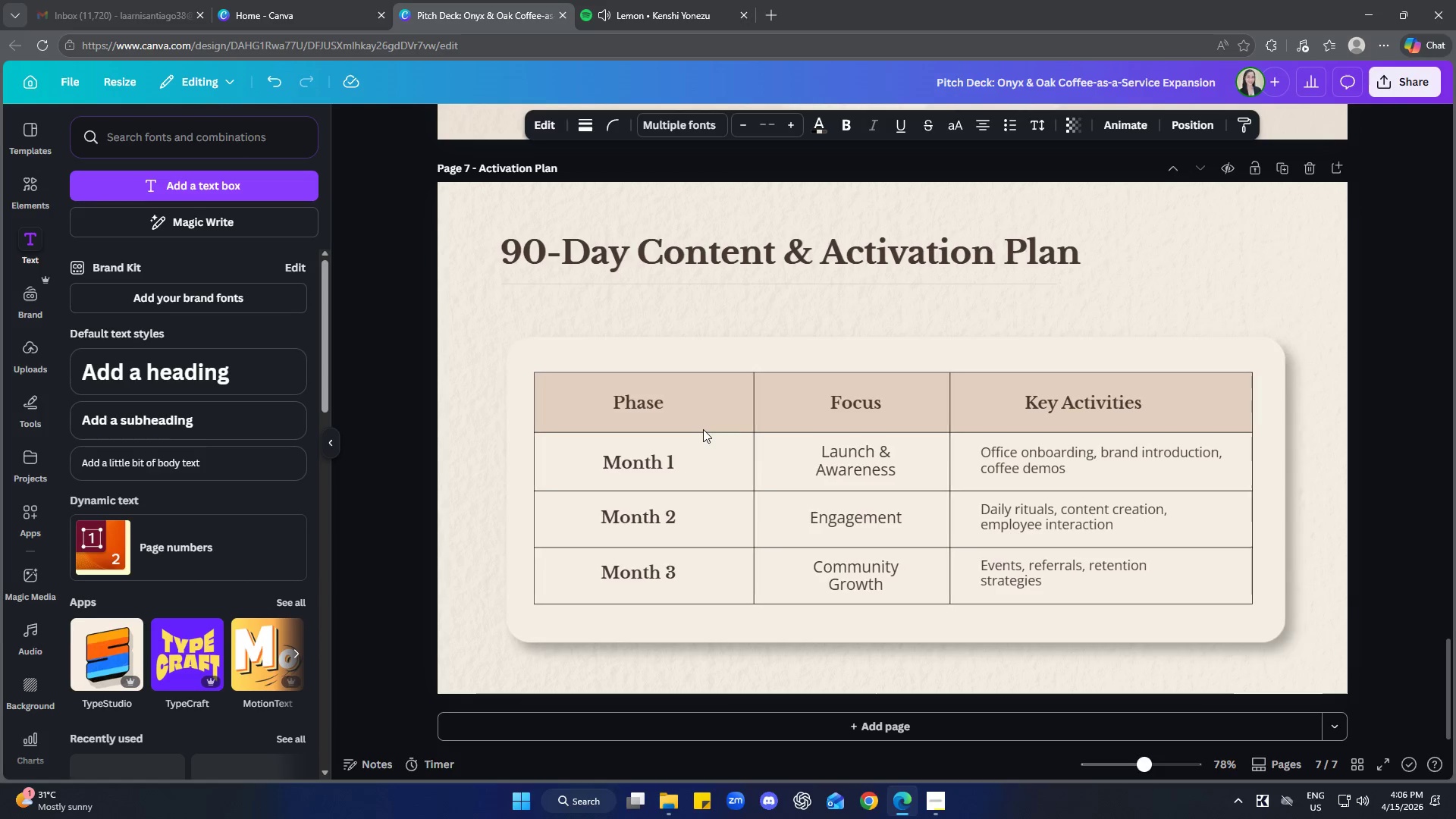 
key(ArrowLeft)
 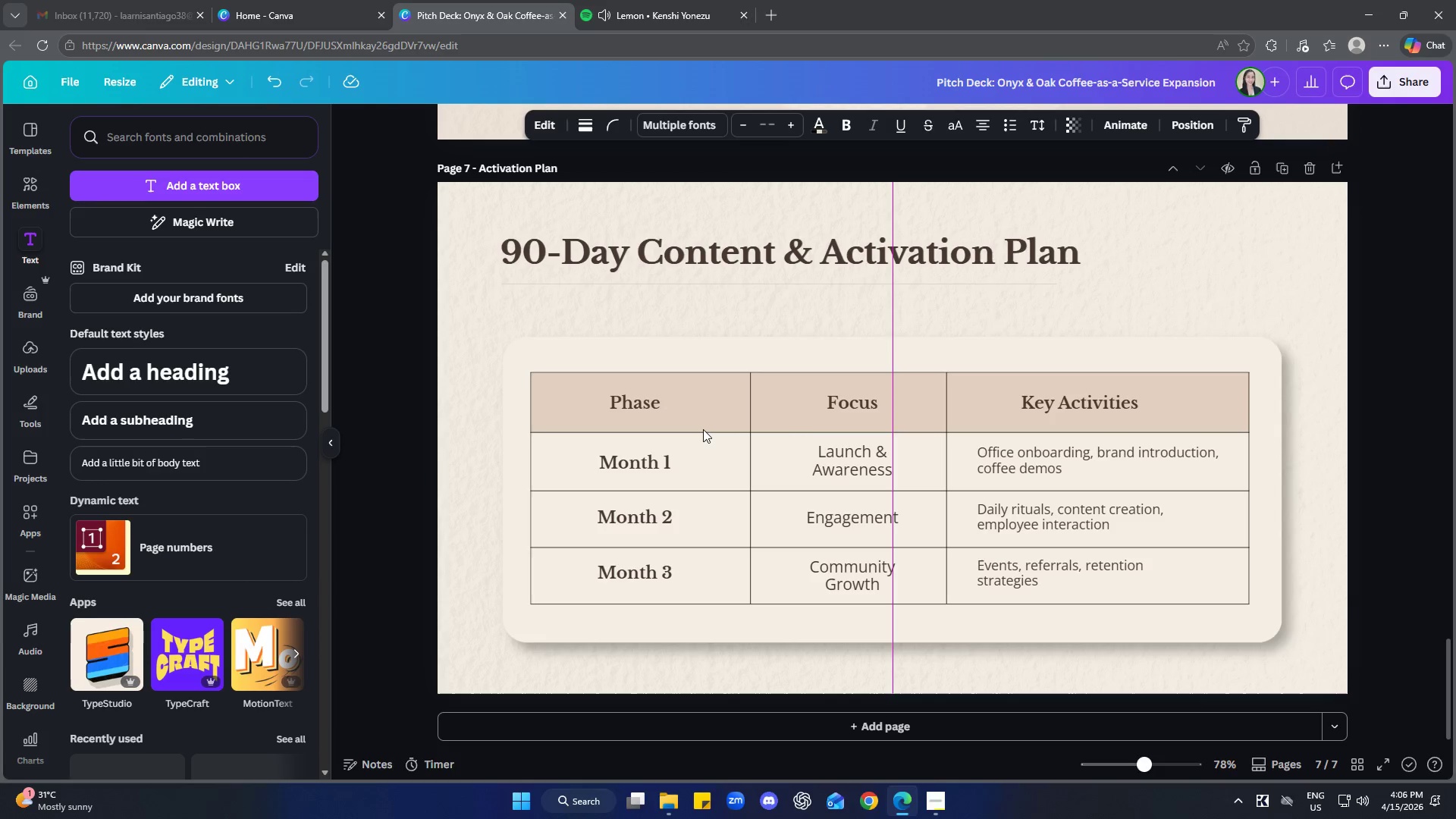 
key(ArrowLeft)
 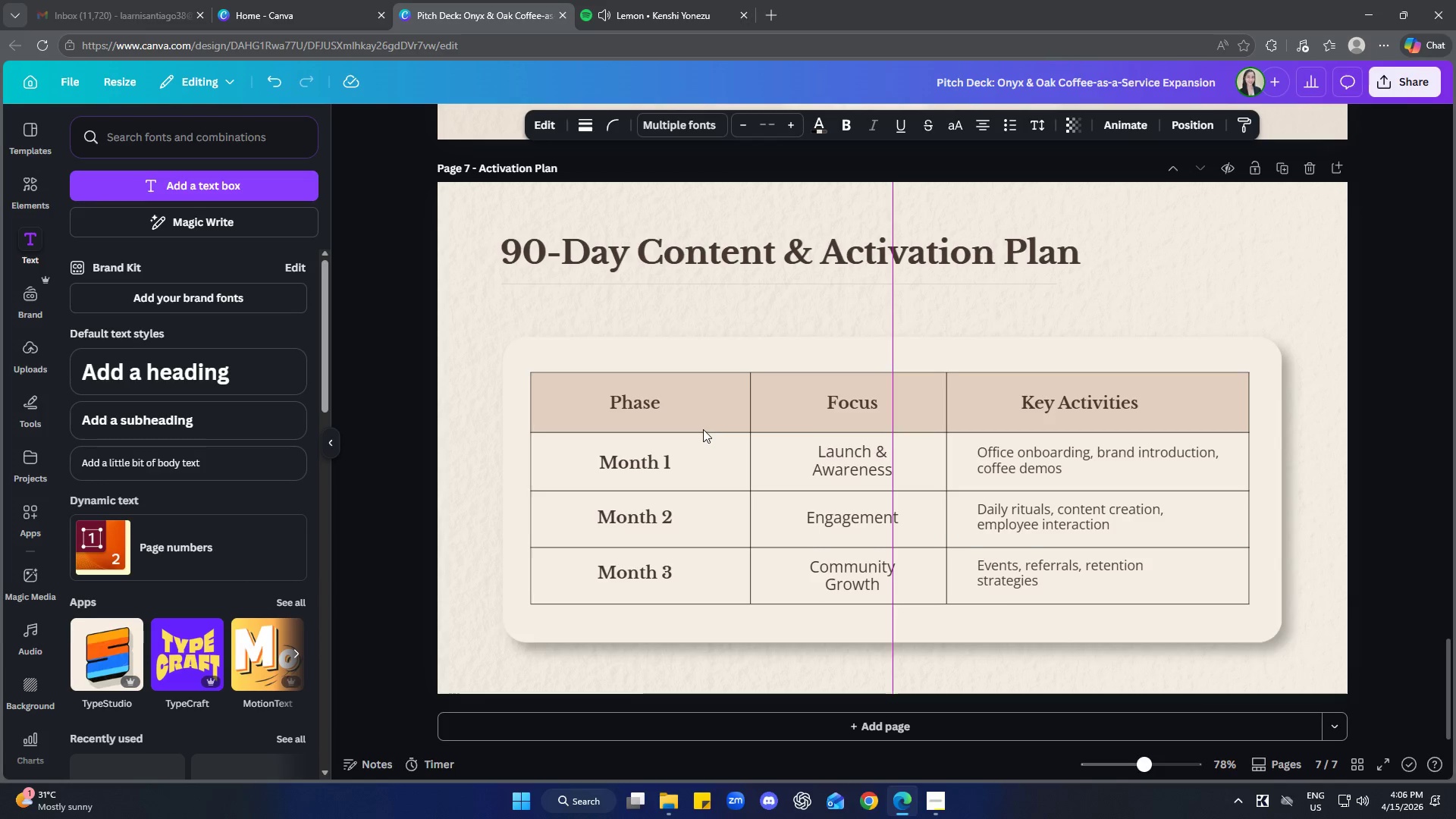 
key(ArrowUp)
 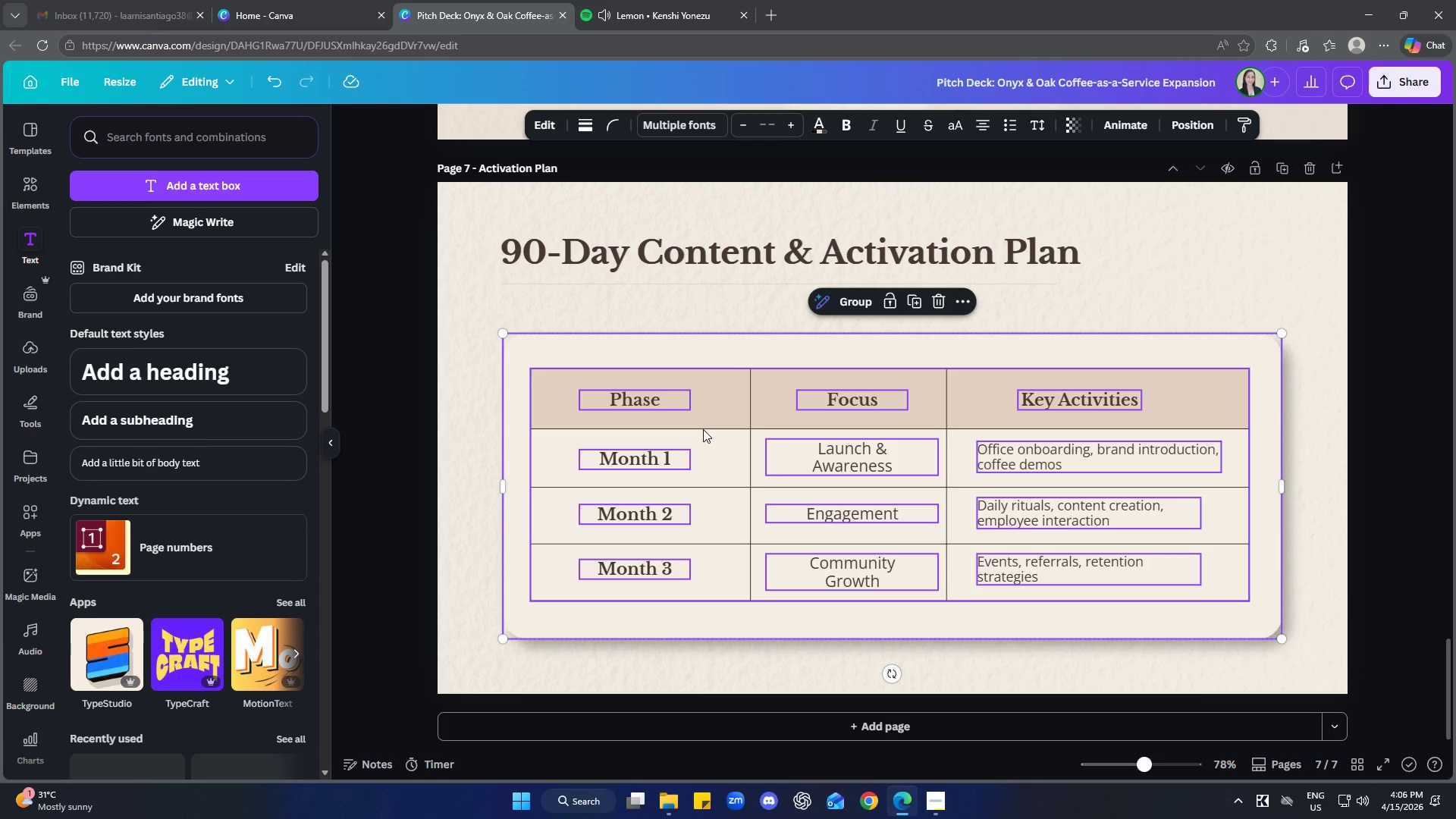 
key(ArrowRight)
 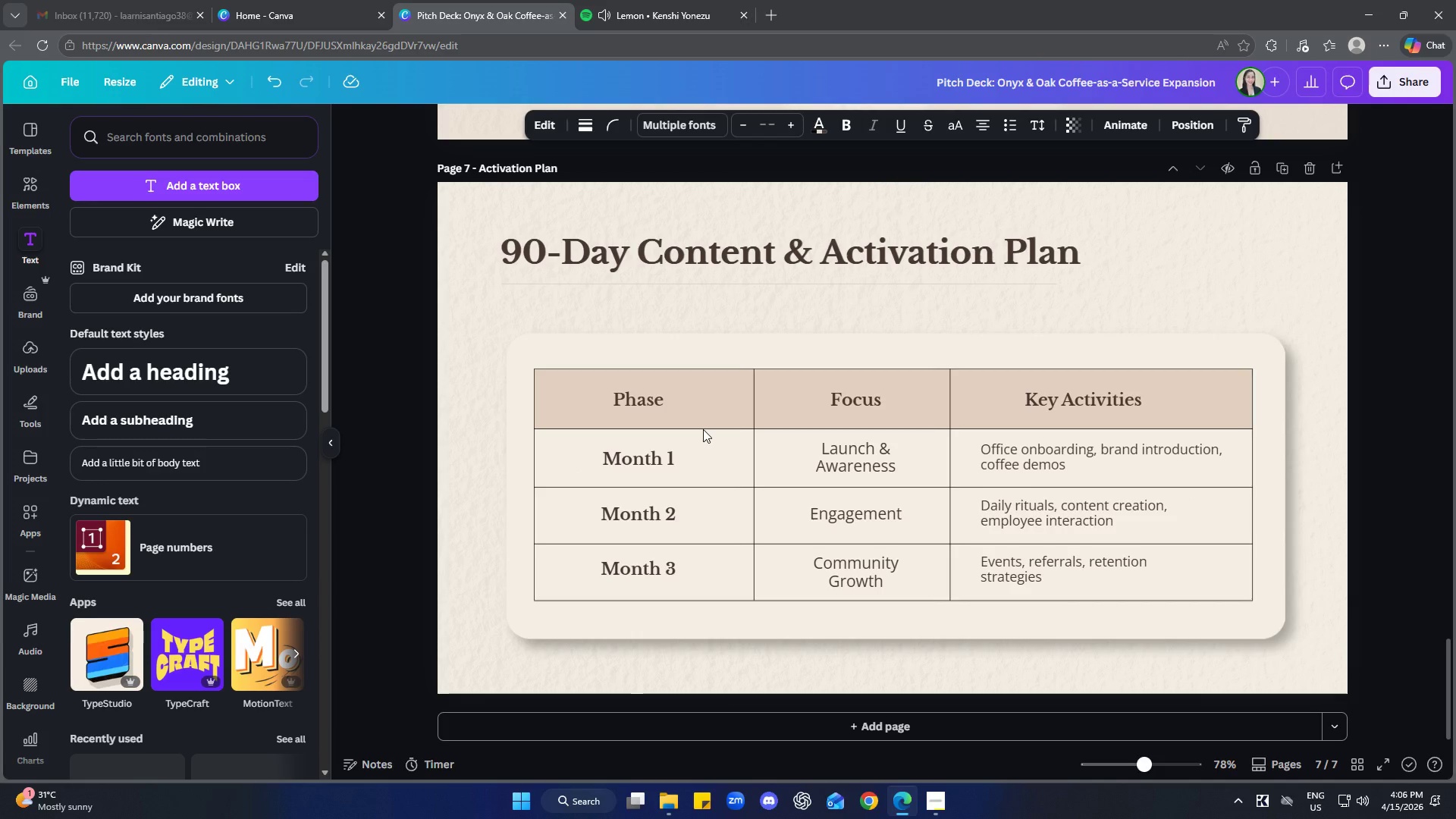 
key(ArrowLeft)
 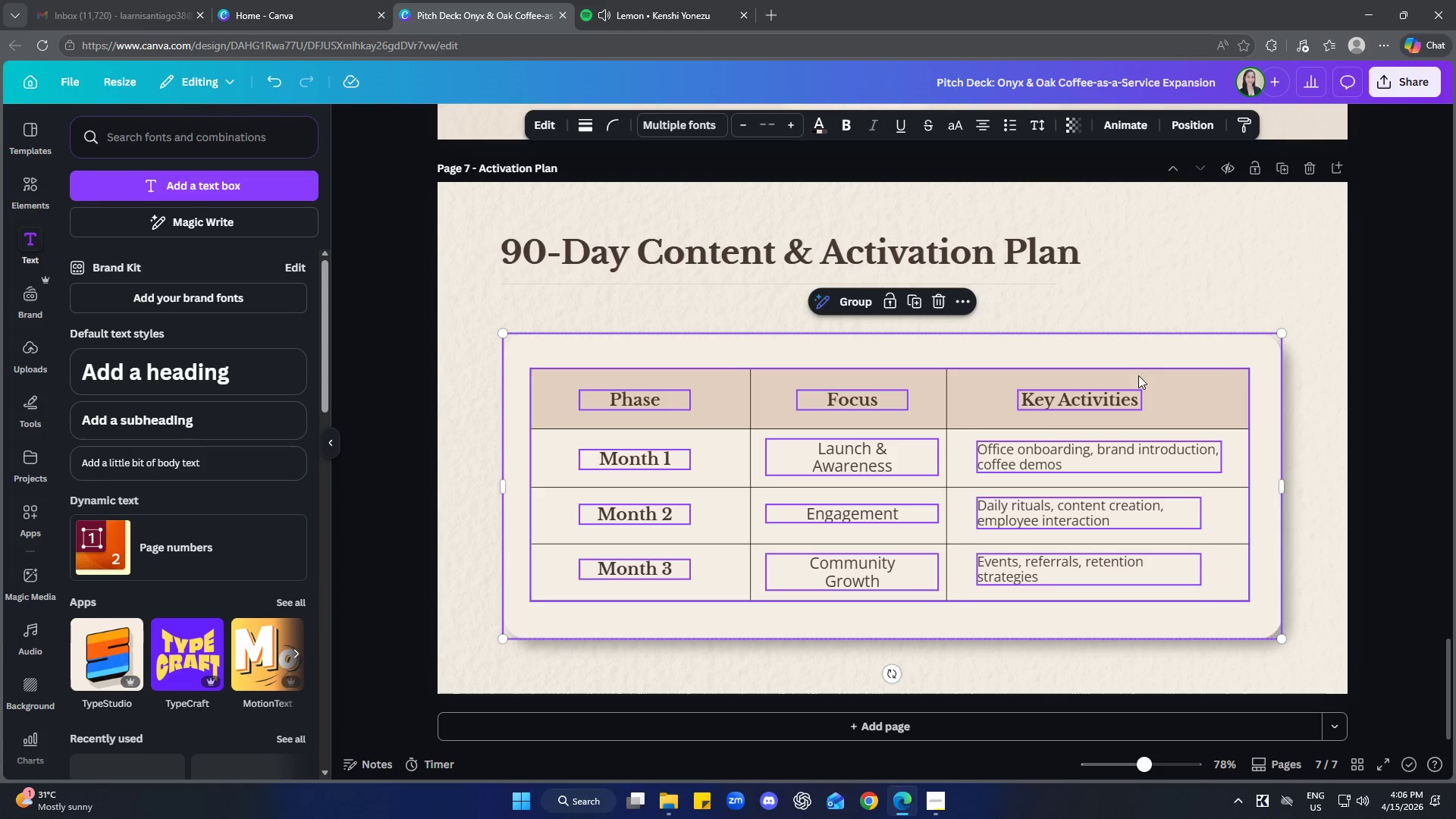 
left_click([1400, 388])
 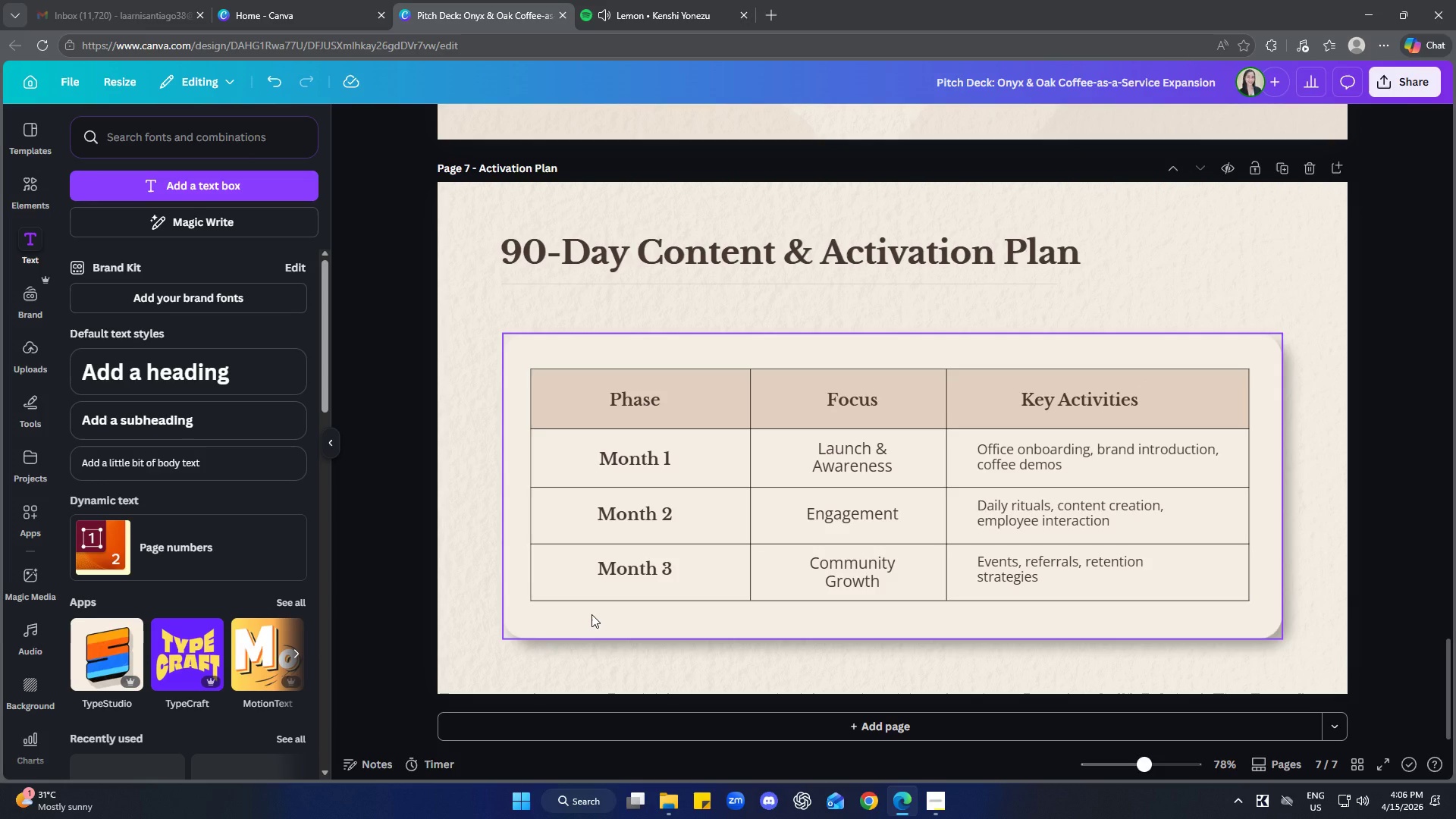 
wait(25.7)
 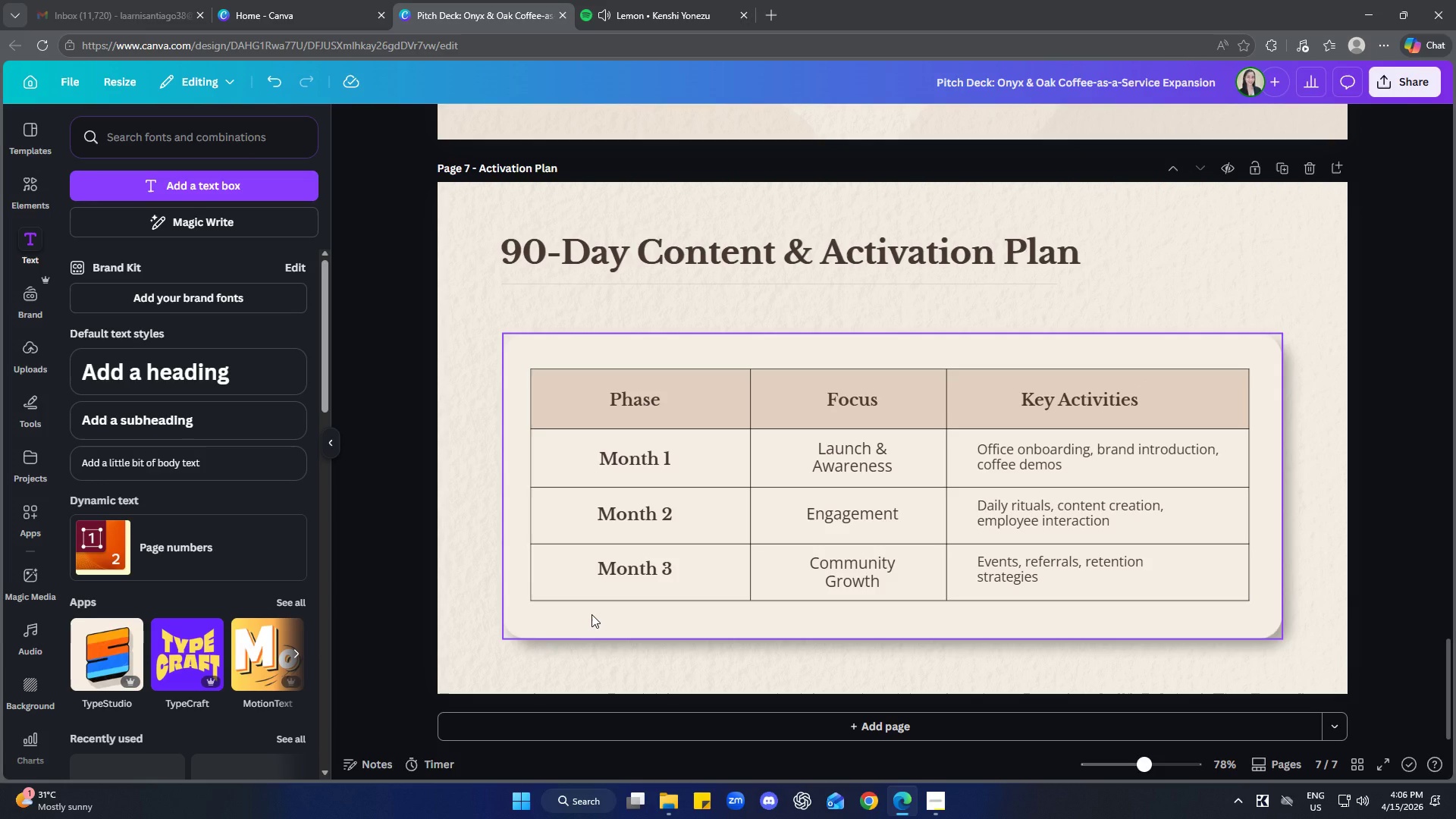 
left_click([1417, 346])
 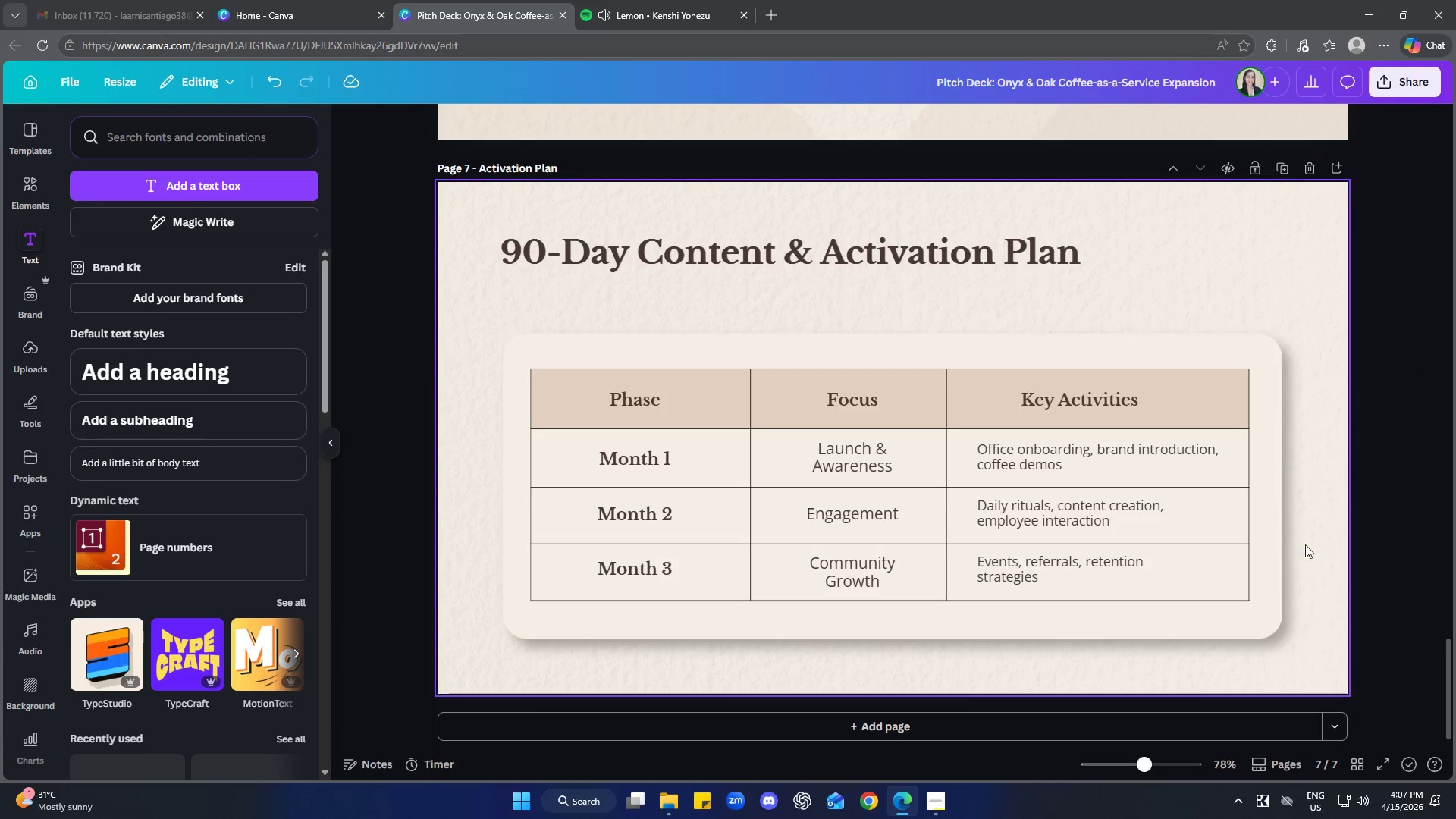 
left_click_drag(start_coordinate=[1298, 648], to_coordinate=[496, 318])
 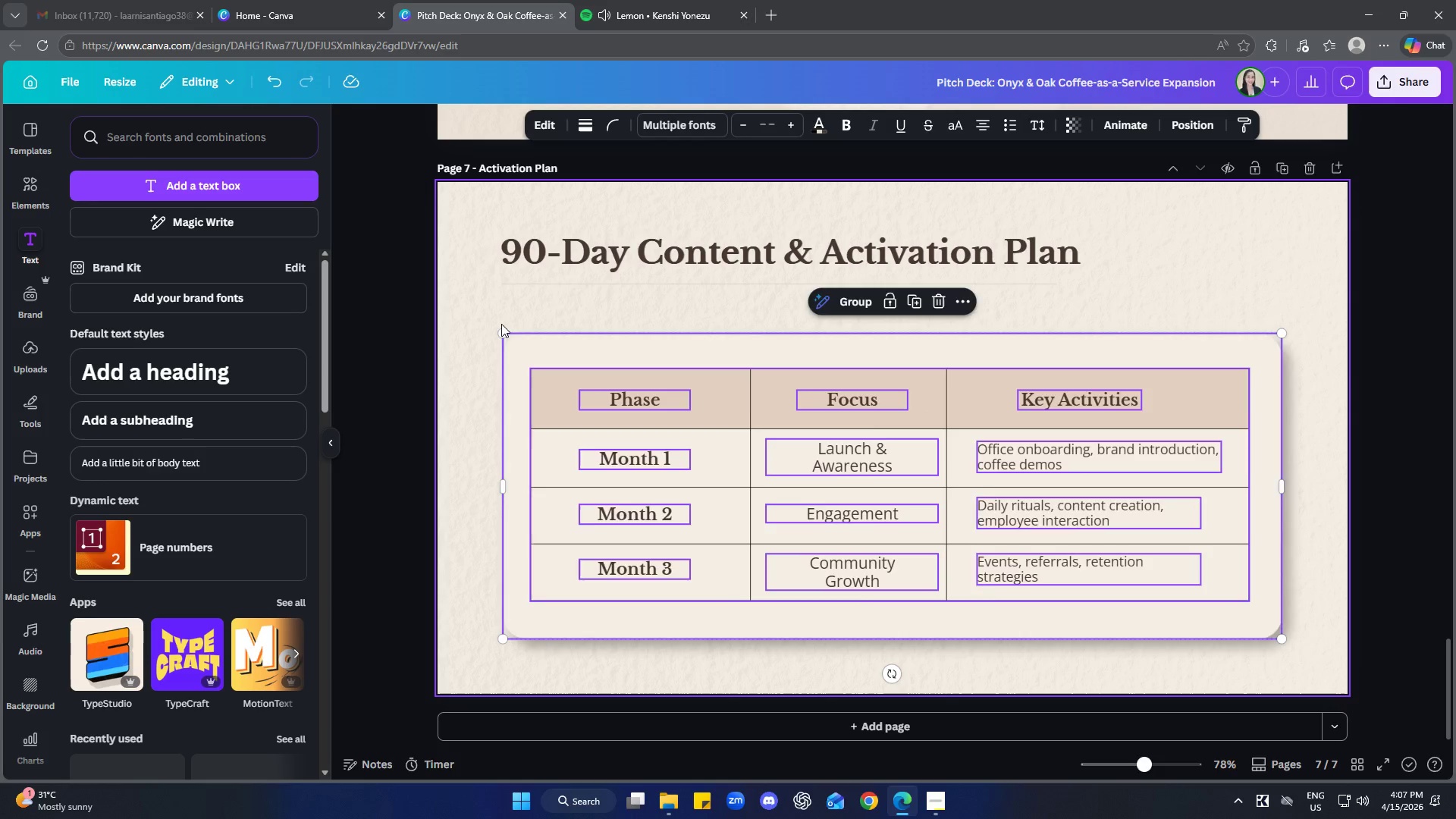 
key(ArrowDown)
 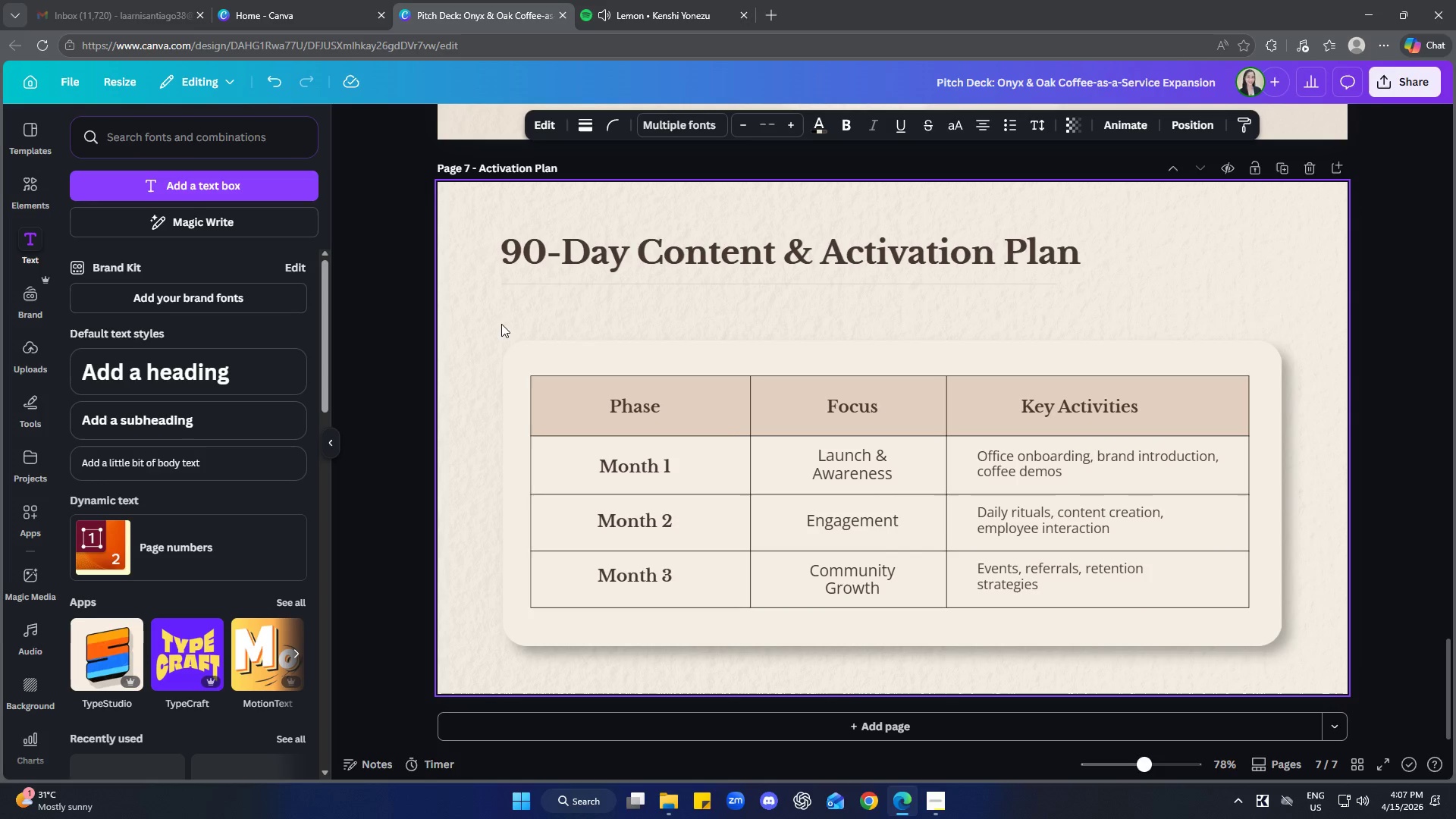 
key(ArrowDown)
 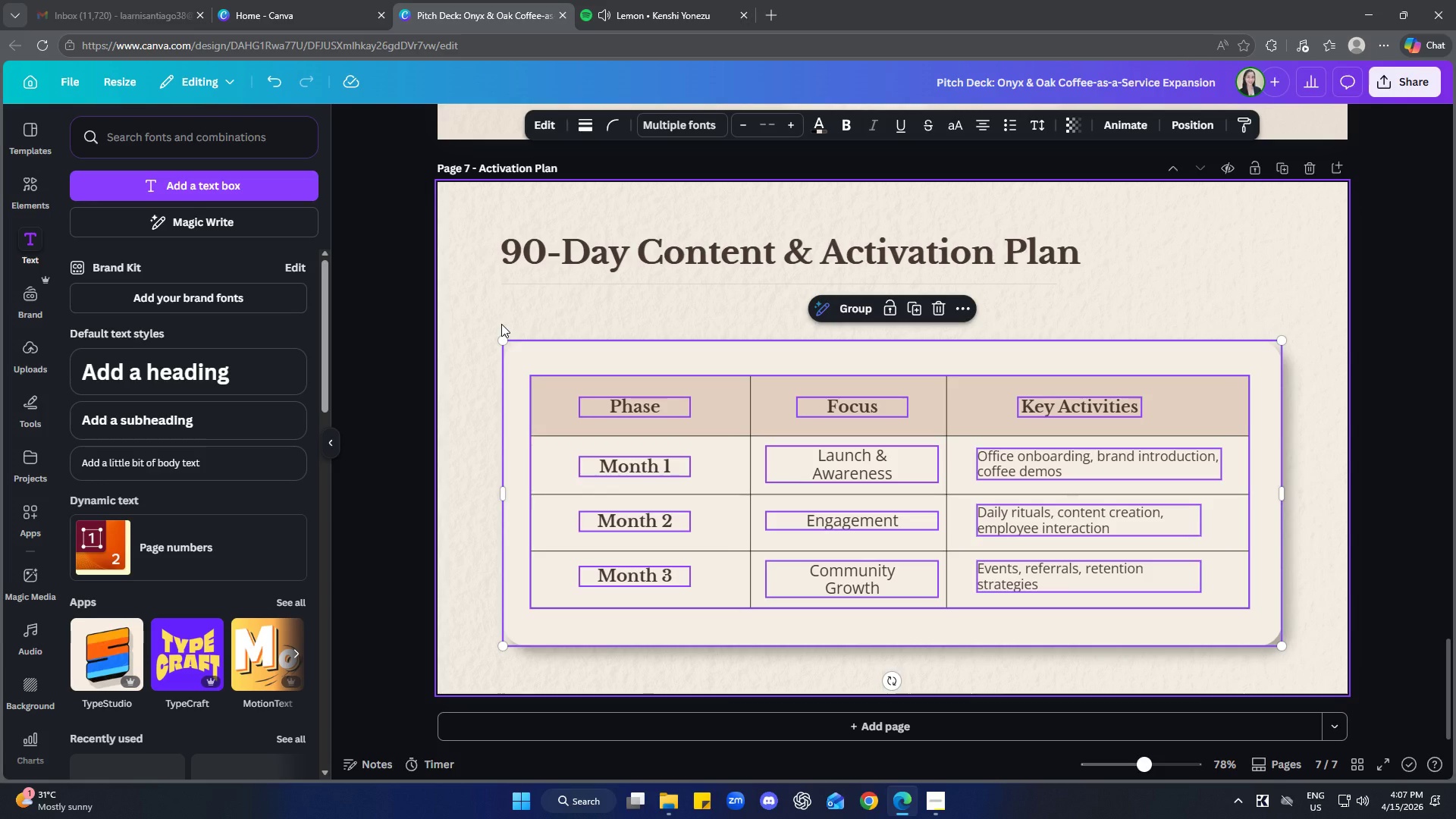 
key(ArrowDown)
 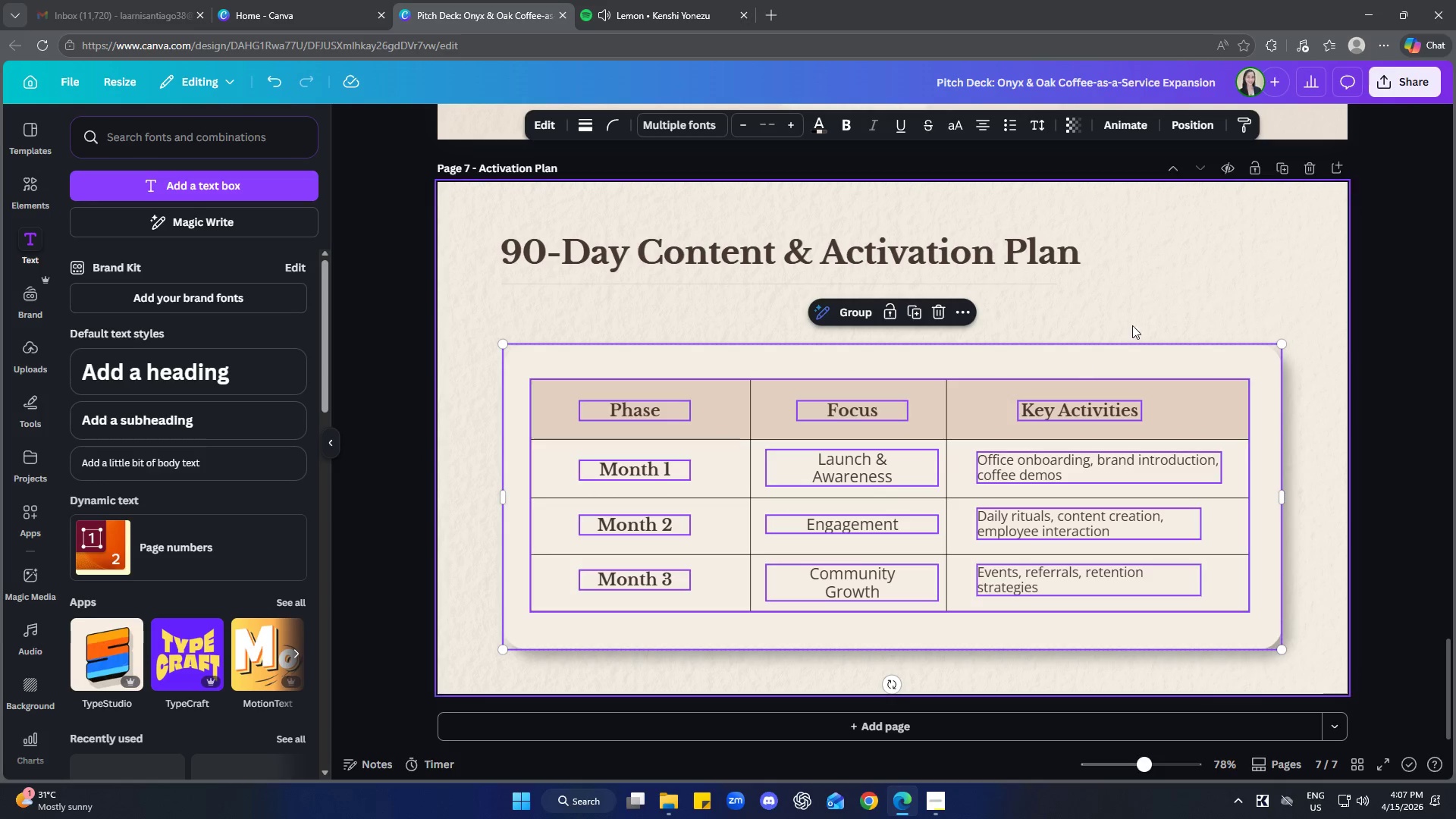 
left_click([1420, 334])
 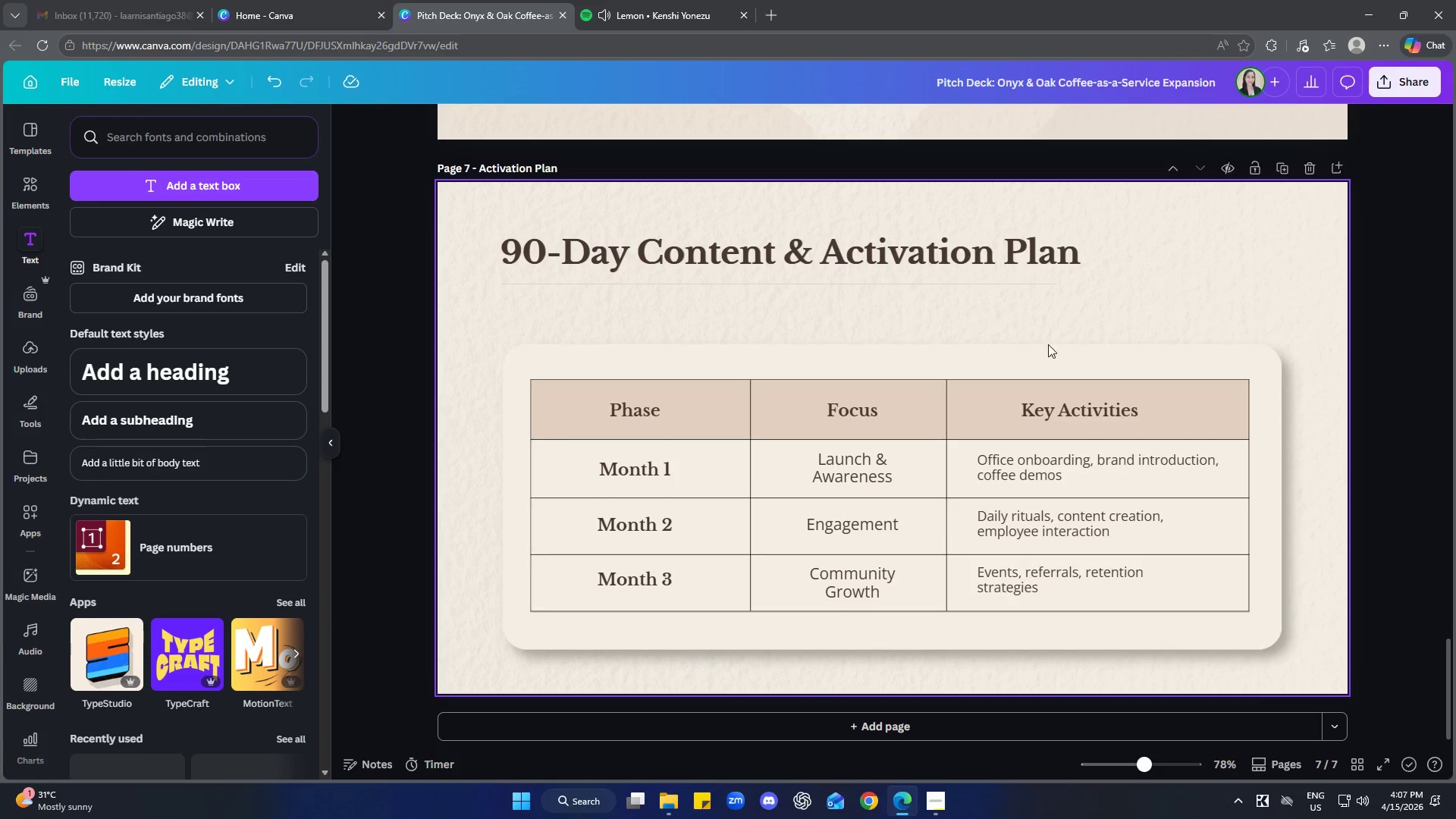 
left_click_drag(start_coordinate=[20, 210], to_coordinate=[25, 207])
 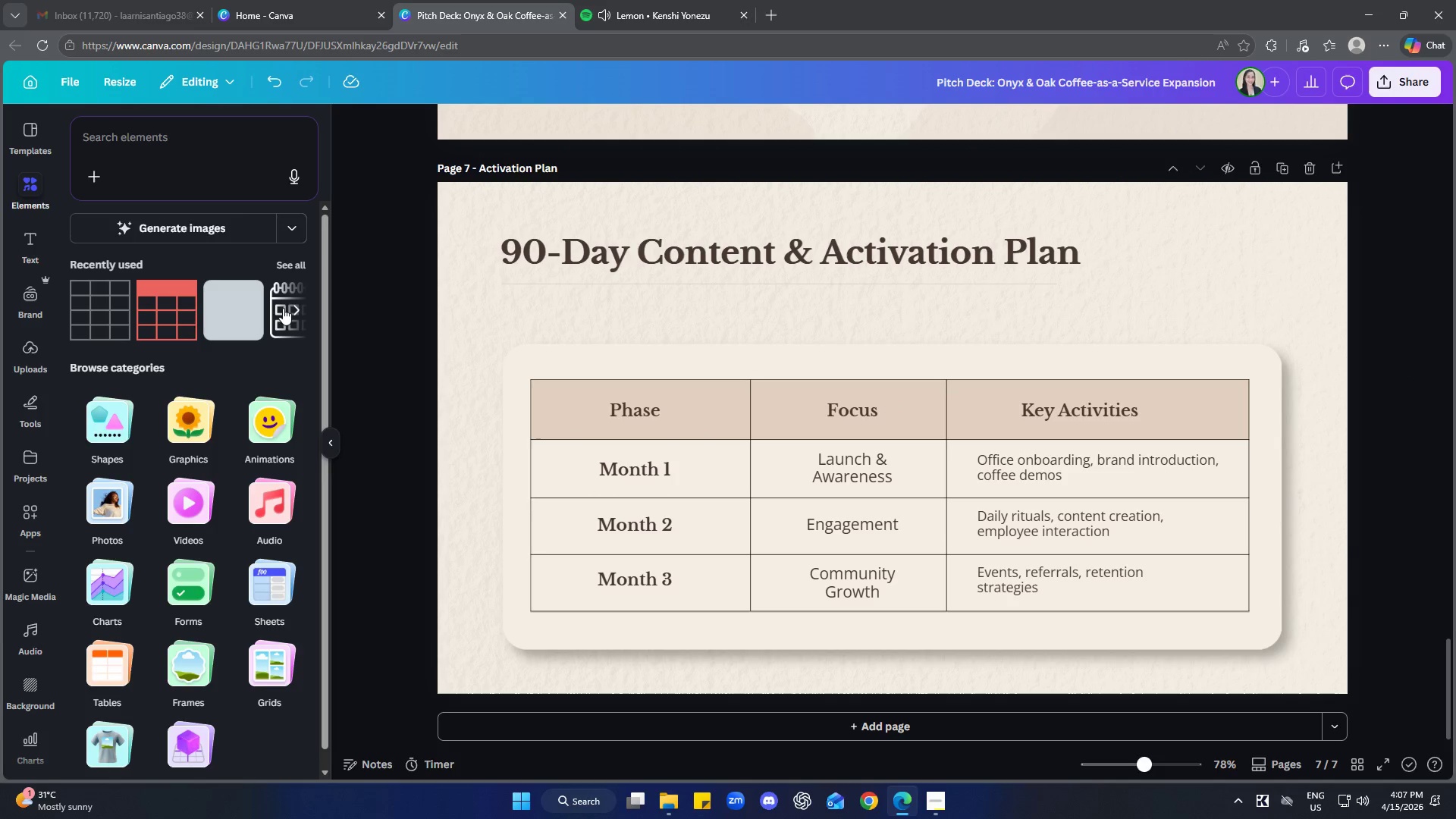 
left_click([296, 265])
 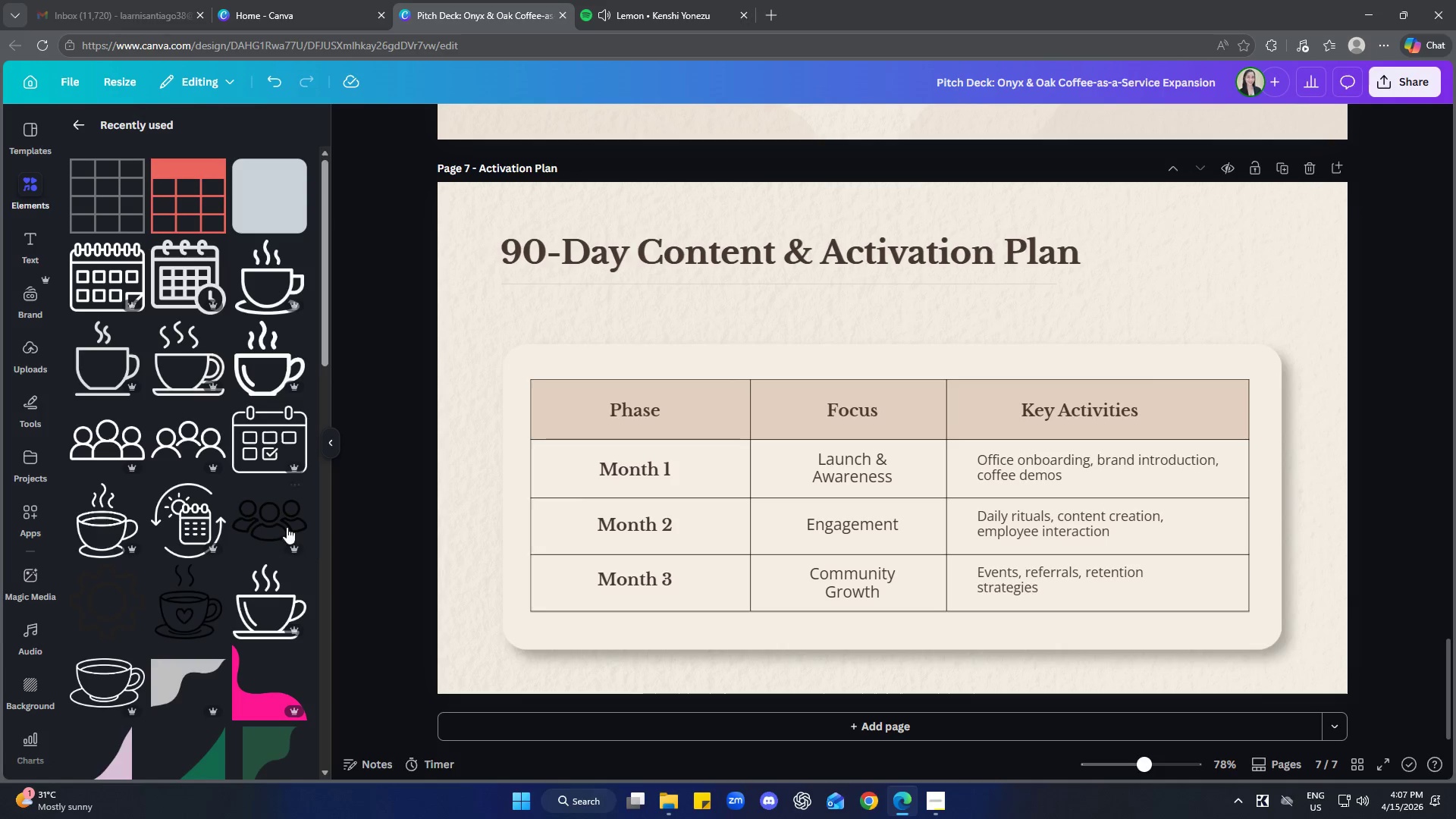 
scroll: coordinate [218, 516], scroll_direction: down, amount: 3.0
 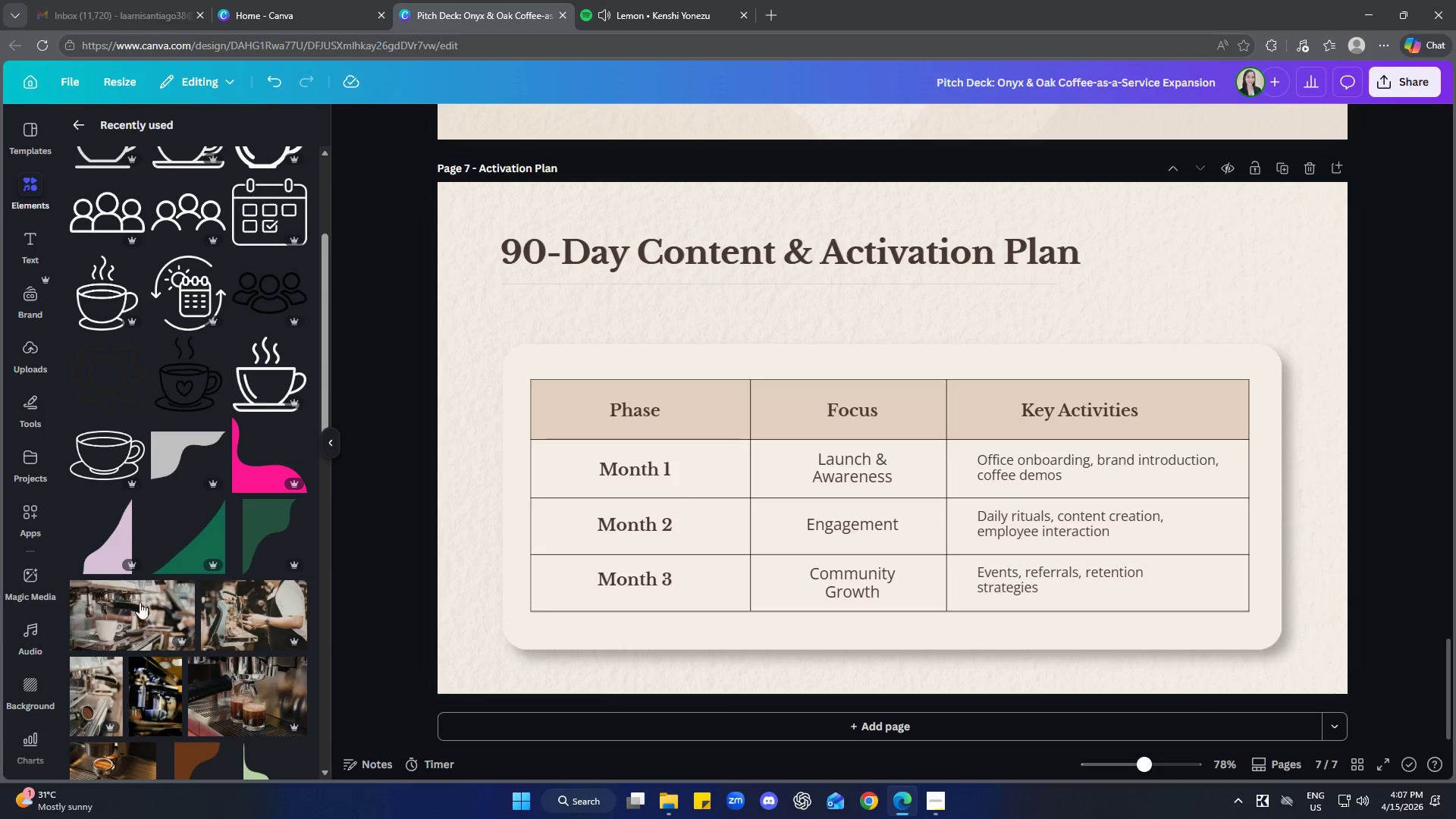 
left_click([110, 533])
 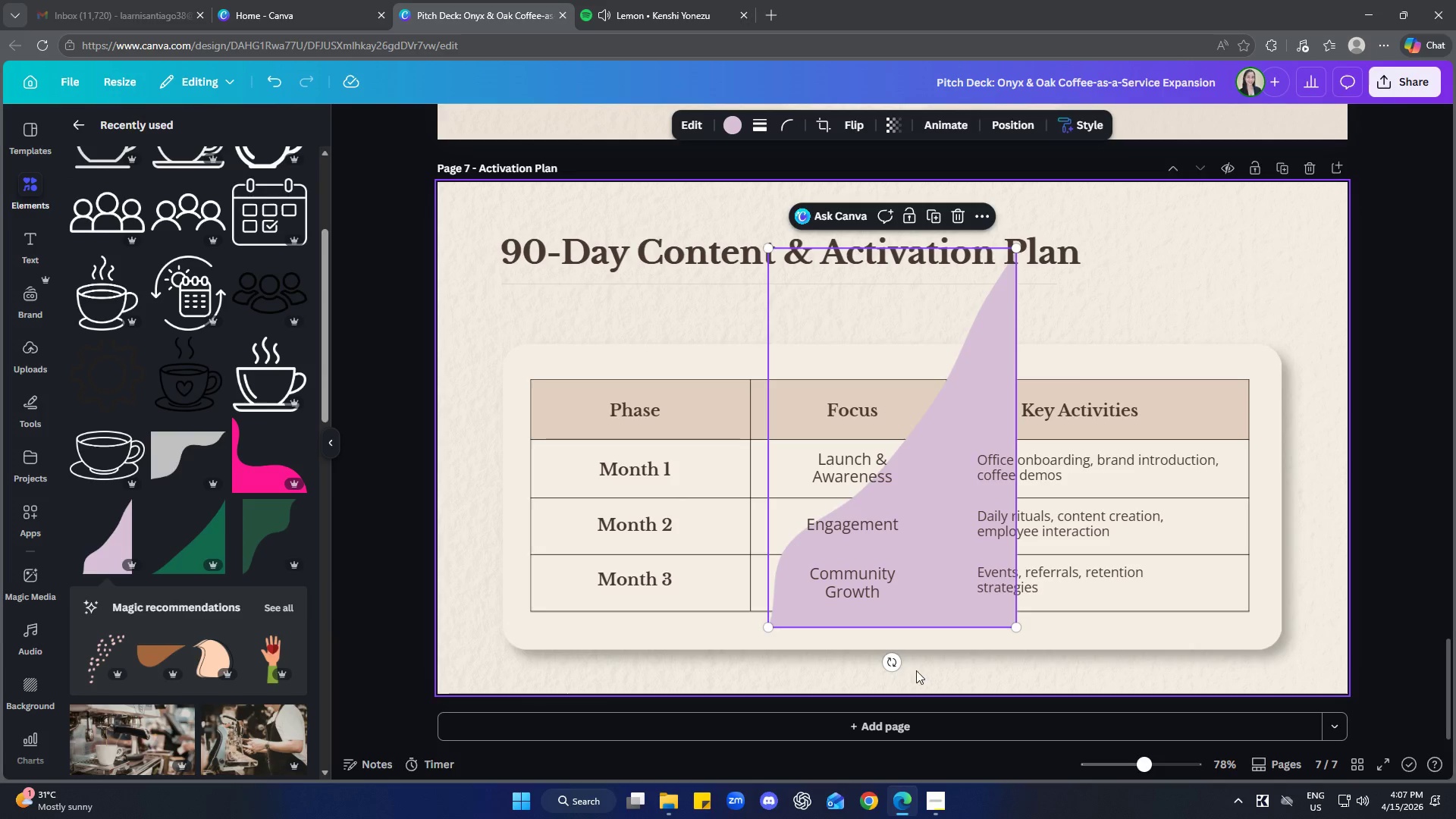 
left_click_drag(start_coordinate=[895, 664], to_coordinate=[682, 442])
 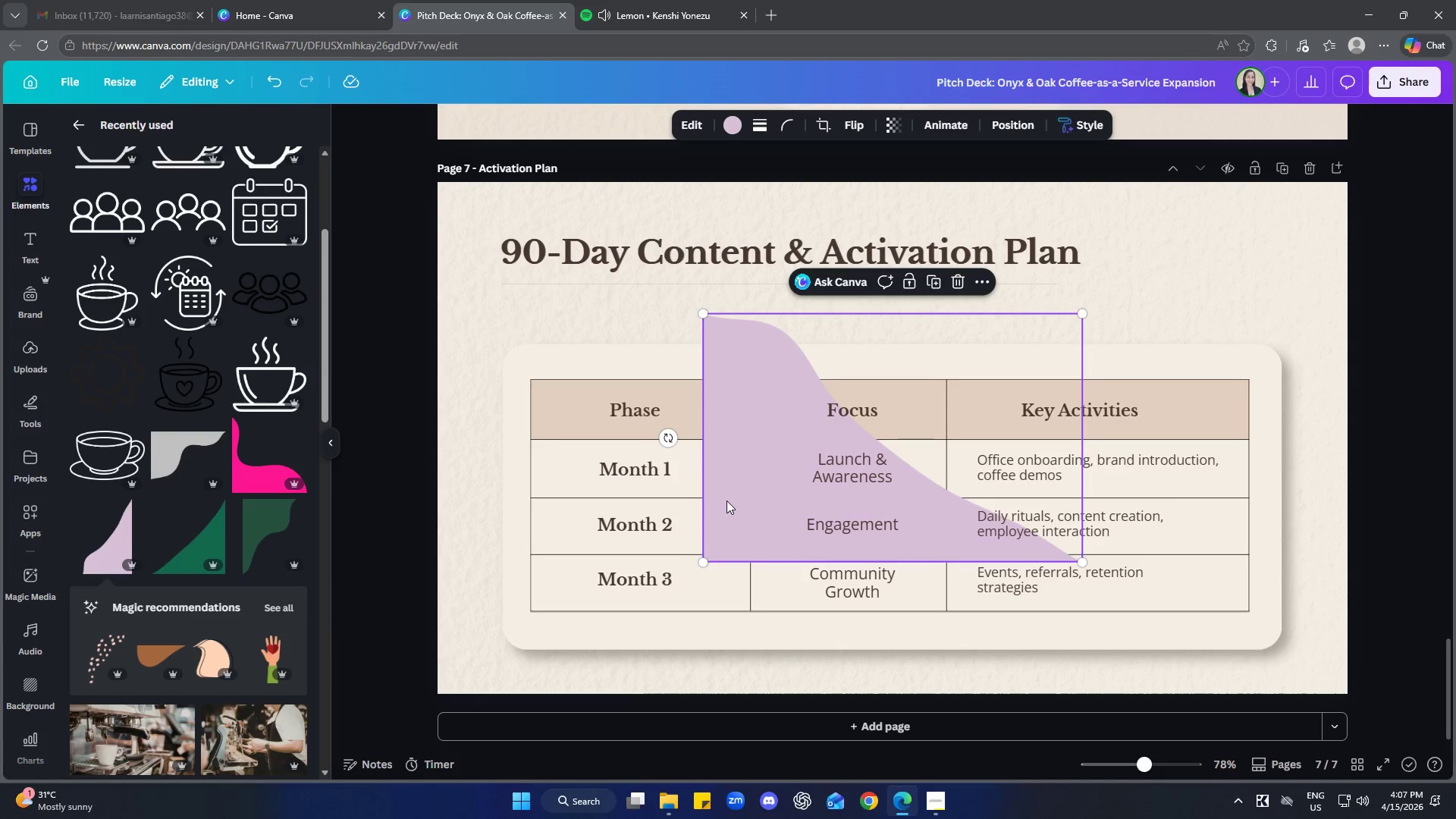 
left_click_drag(start_coordinate=[732, 497], to_coordinate=[442, 637])
 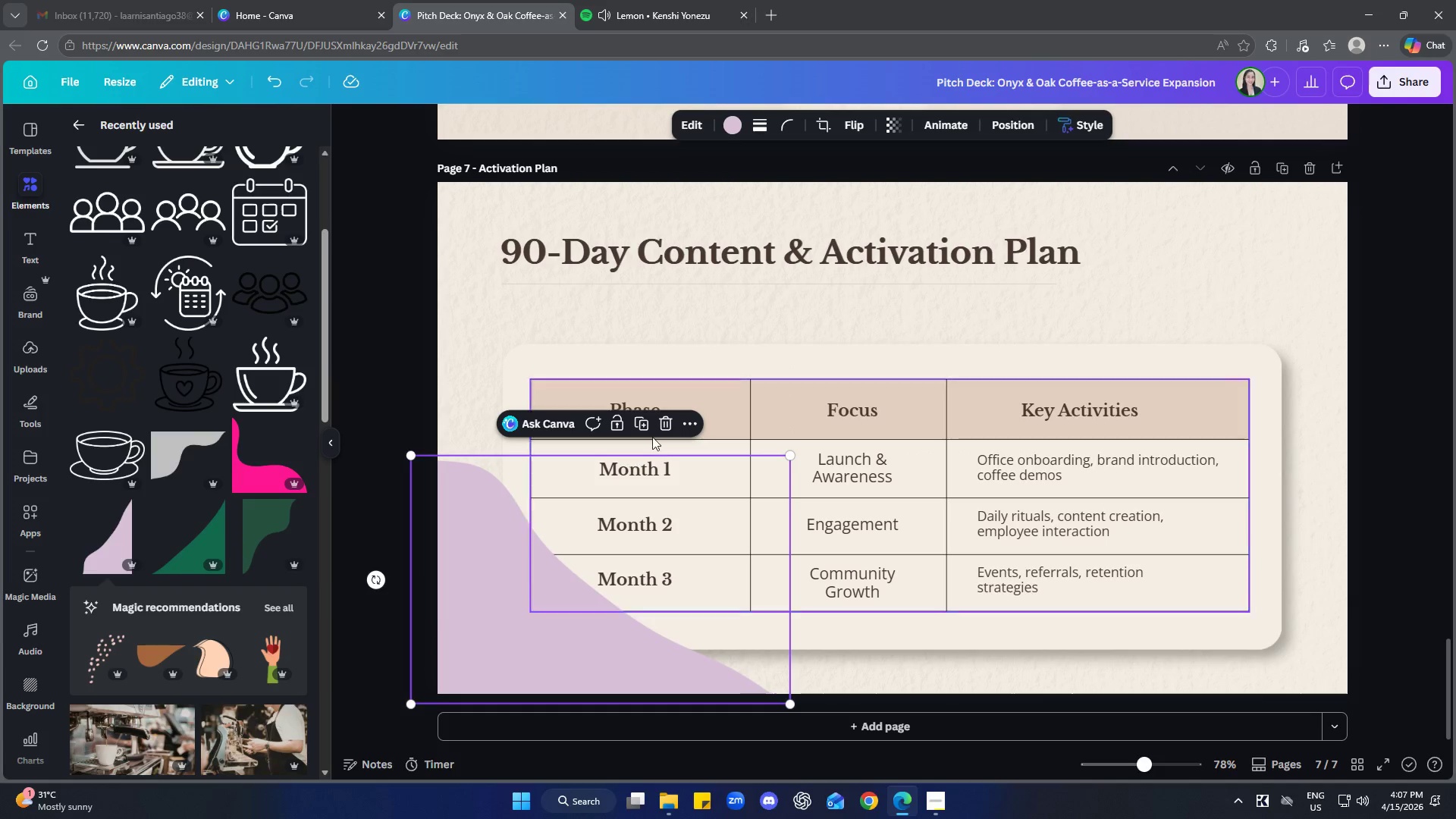 
left_click([666, 425])
 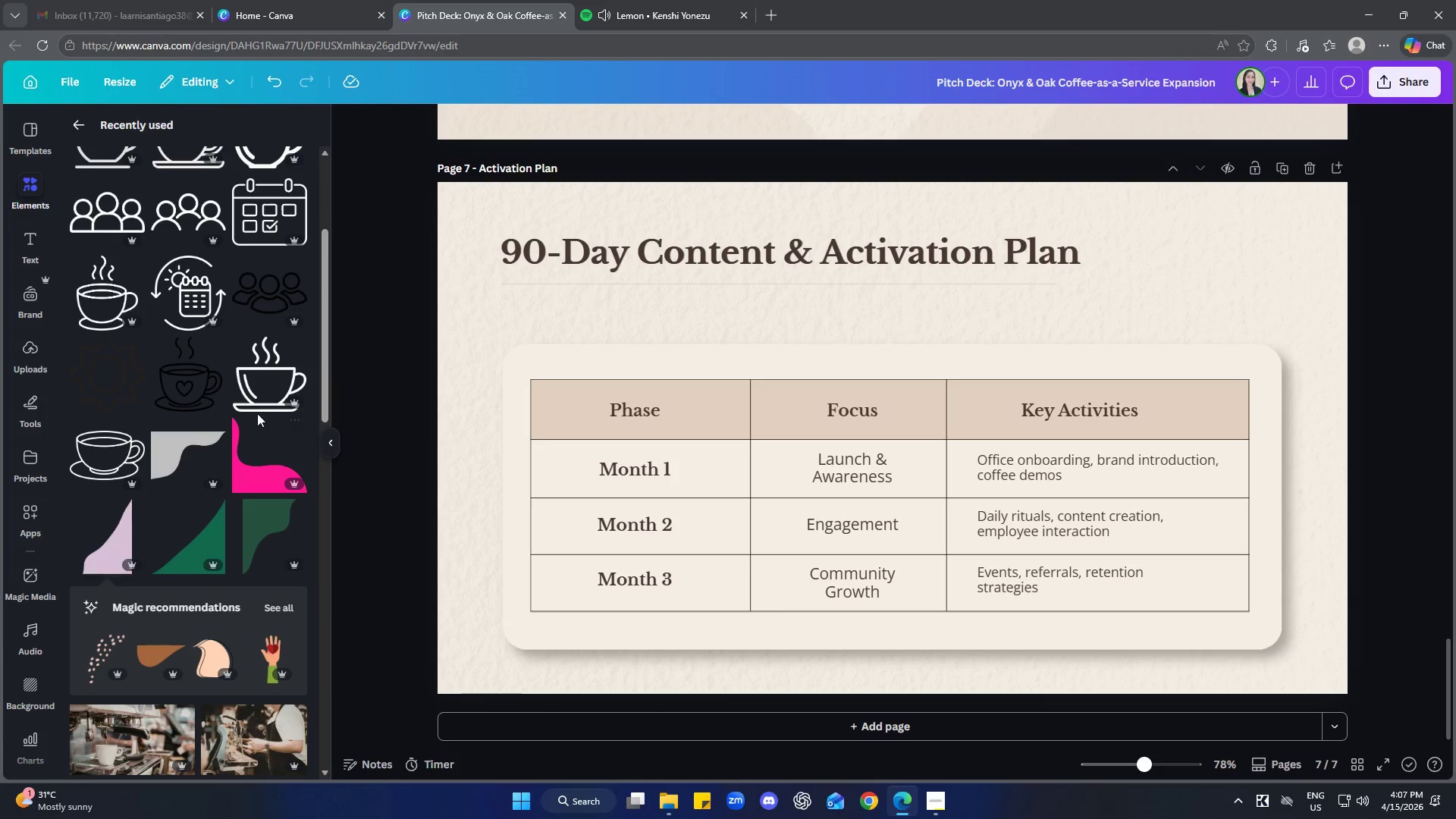 
scroll: coordinate [208, 415], scroll_direction: down, amount: 1.0
 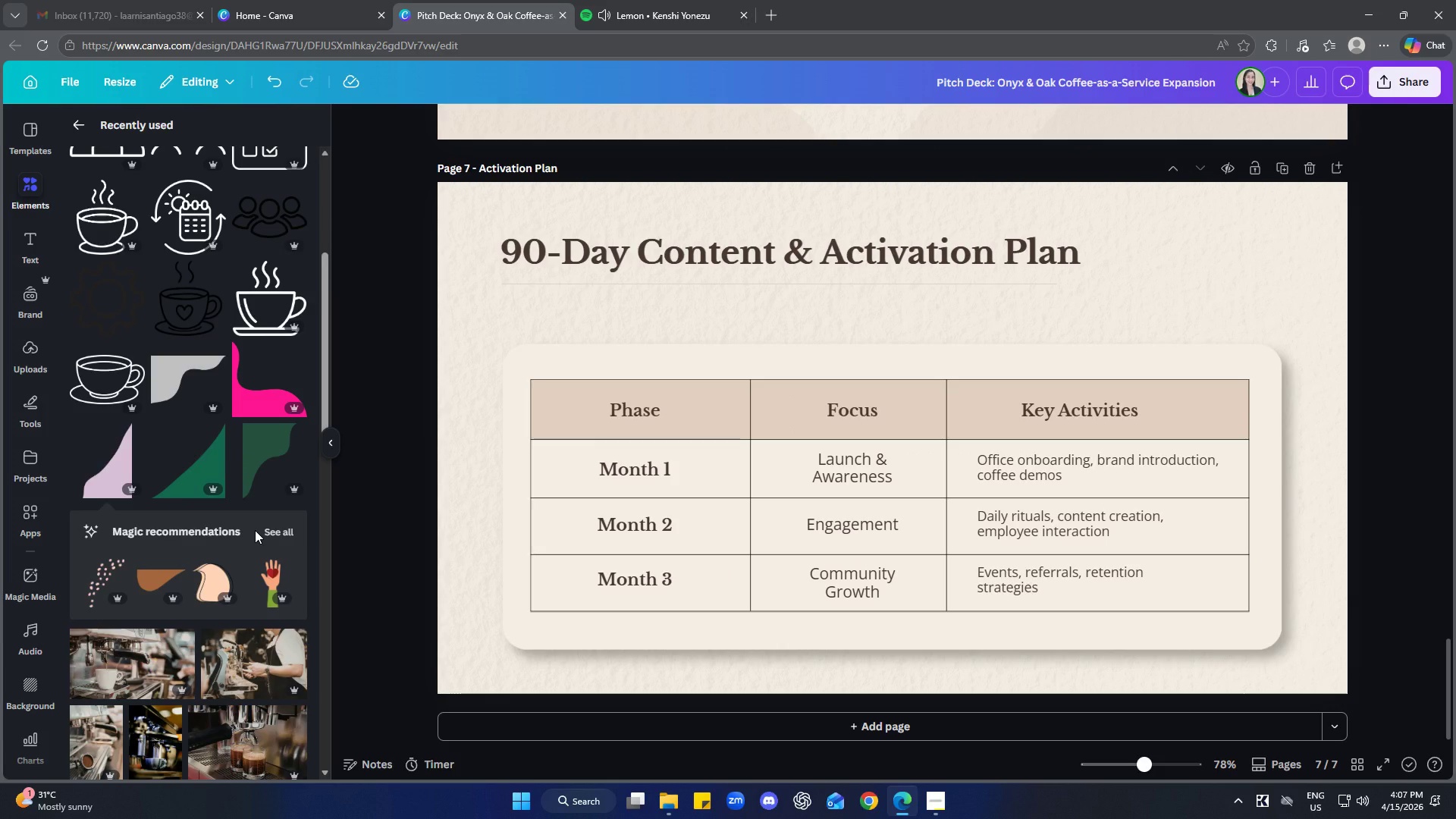 
wait(11.37)
 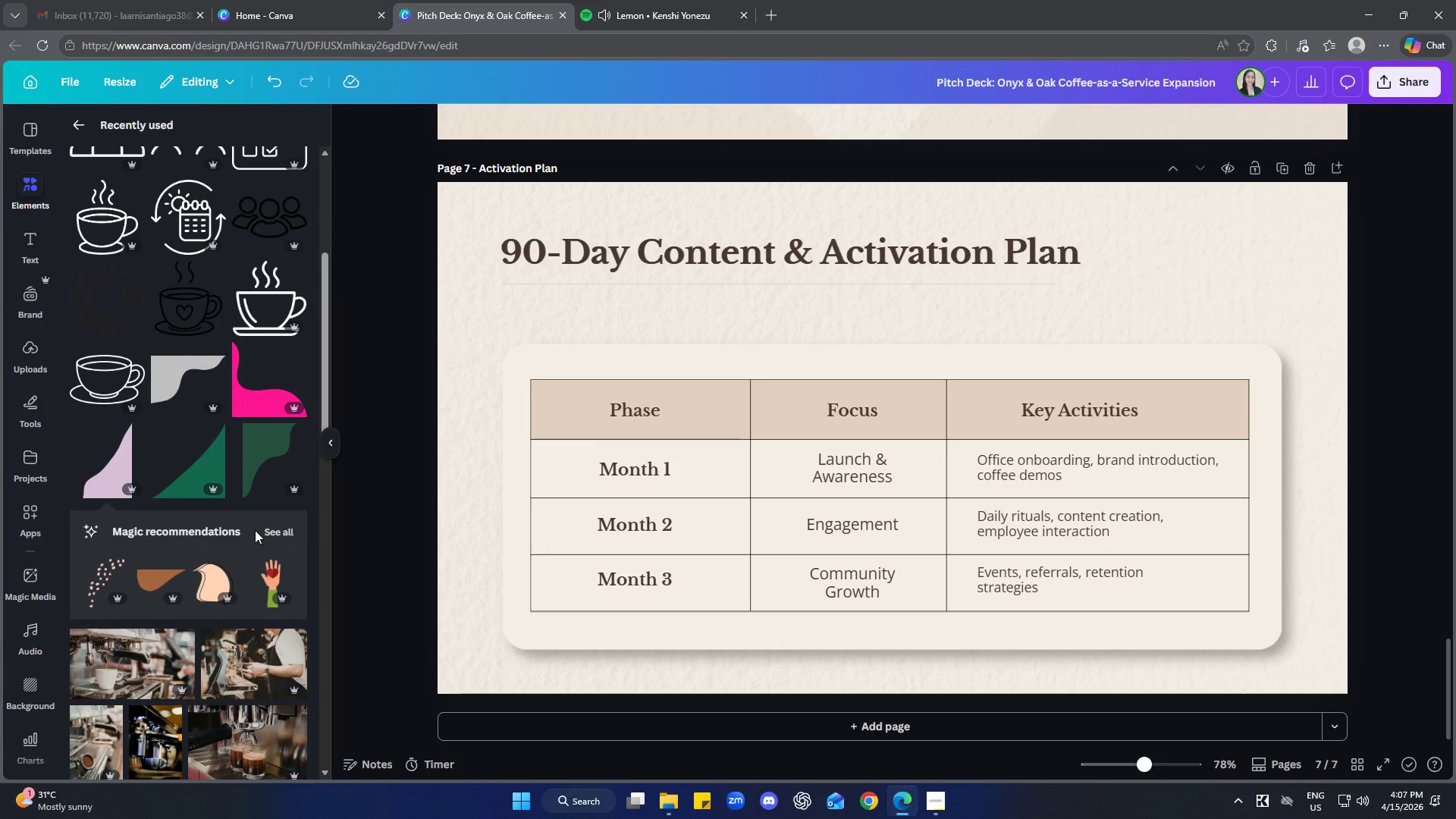 
scroll: coordinate [232, 529], scroll_direction: none, amount: 0.0
 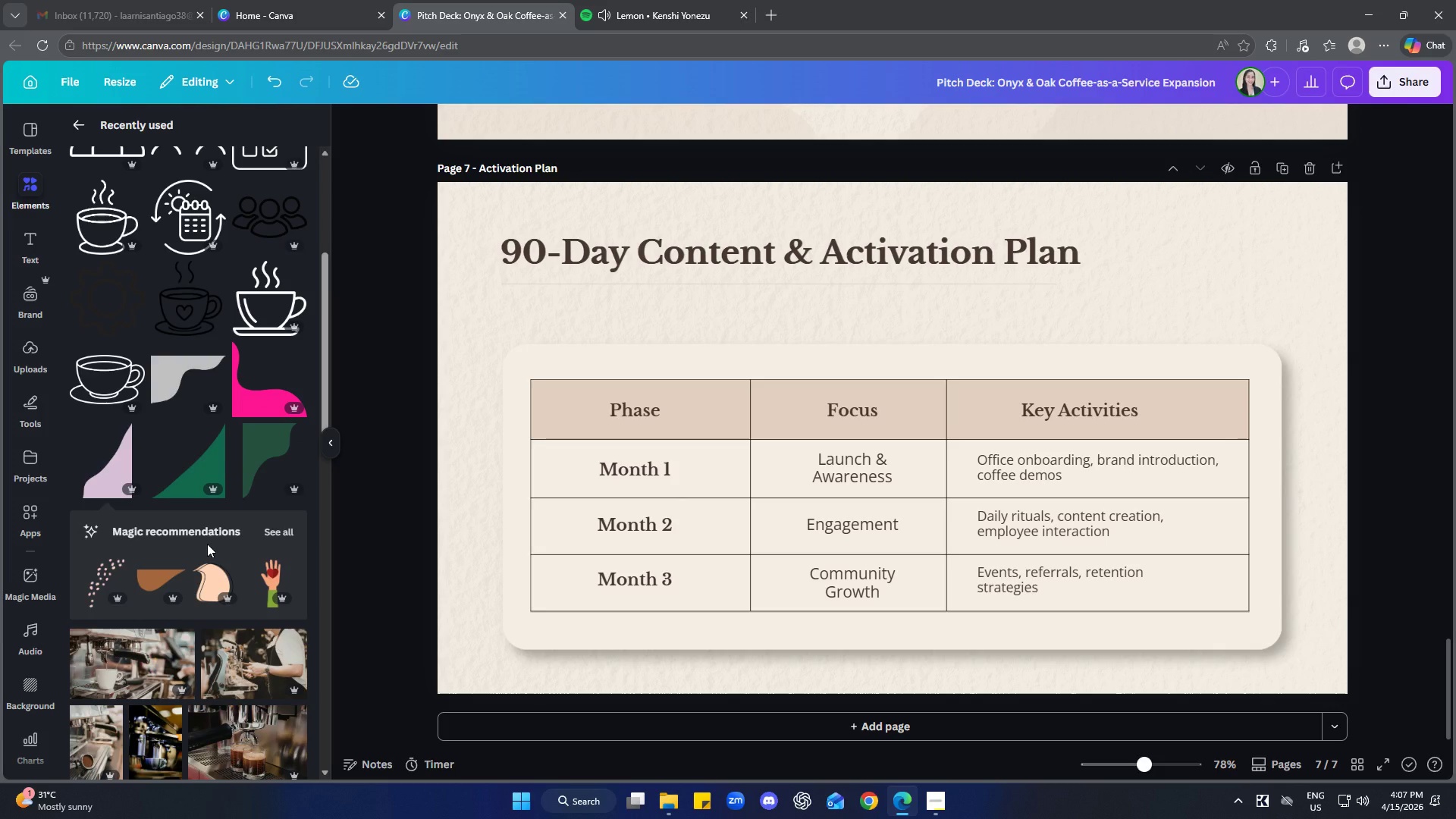 
scroll: coordinate [252, 557], scroll_direction: down, amount: 4.0
 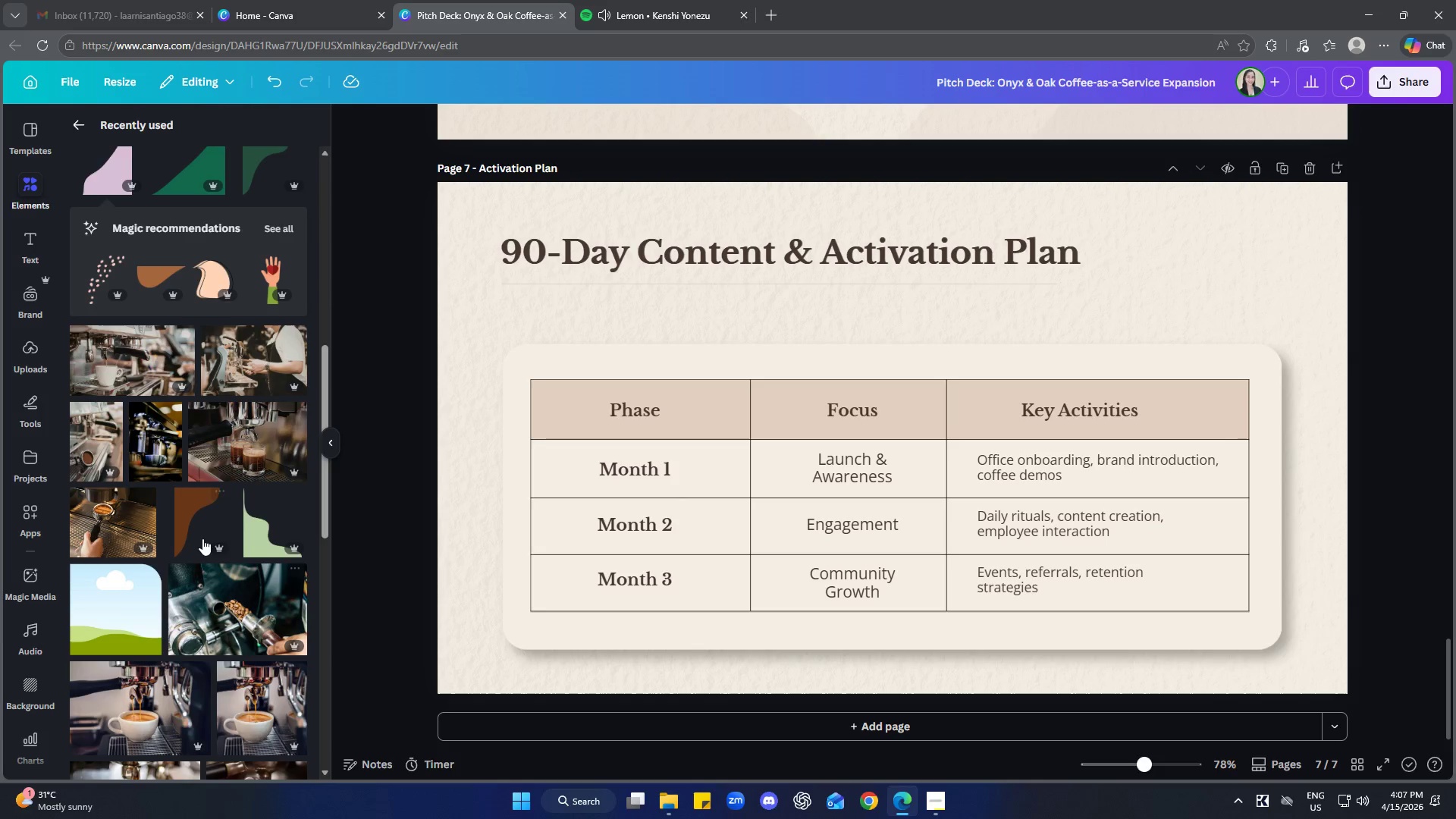 
left_click([199, 524])
 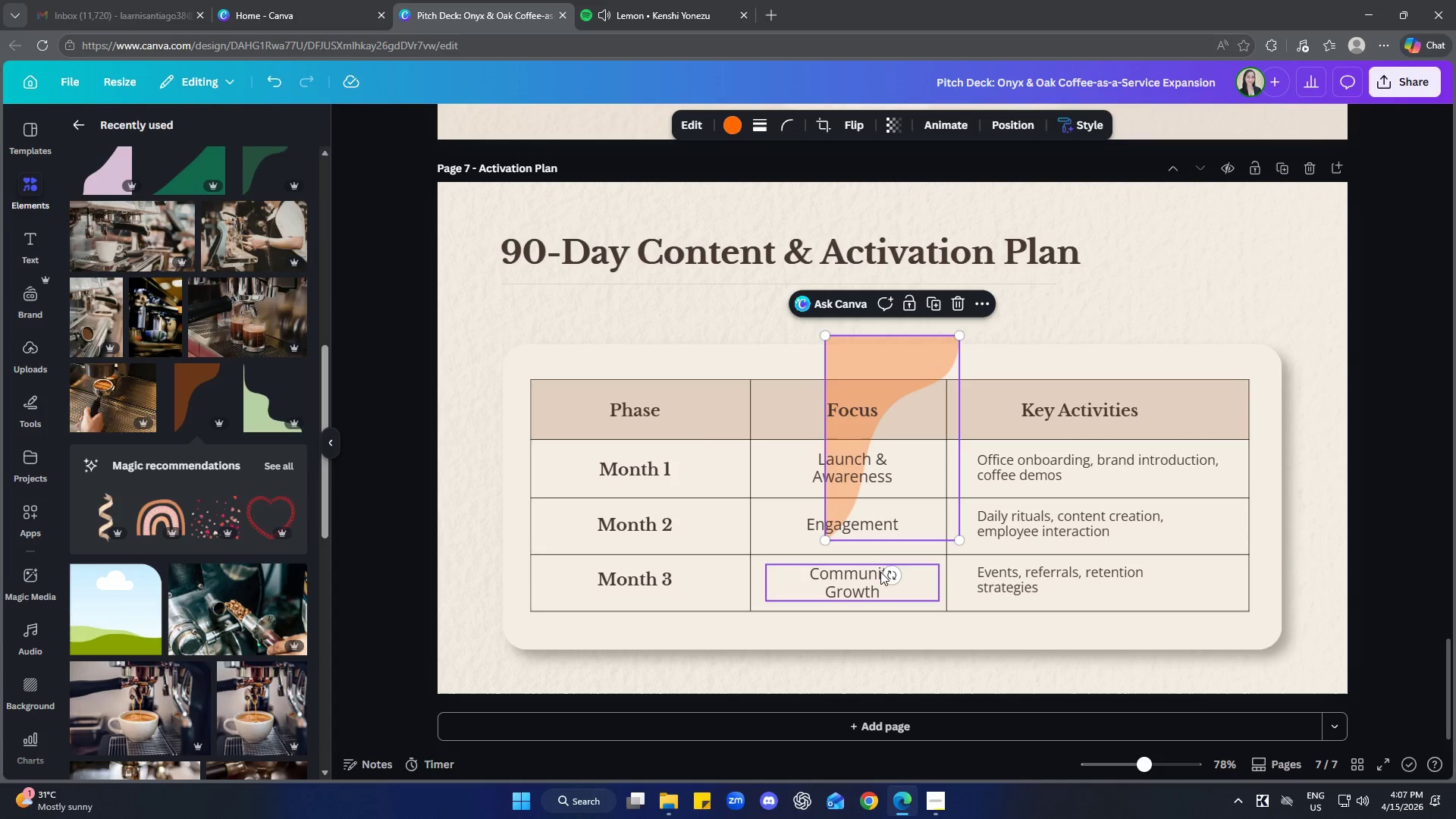 
left_click_drag(start_coordinate=[887, 577], to_coordinate=[996, 442])
 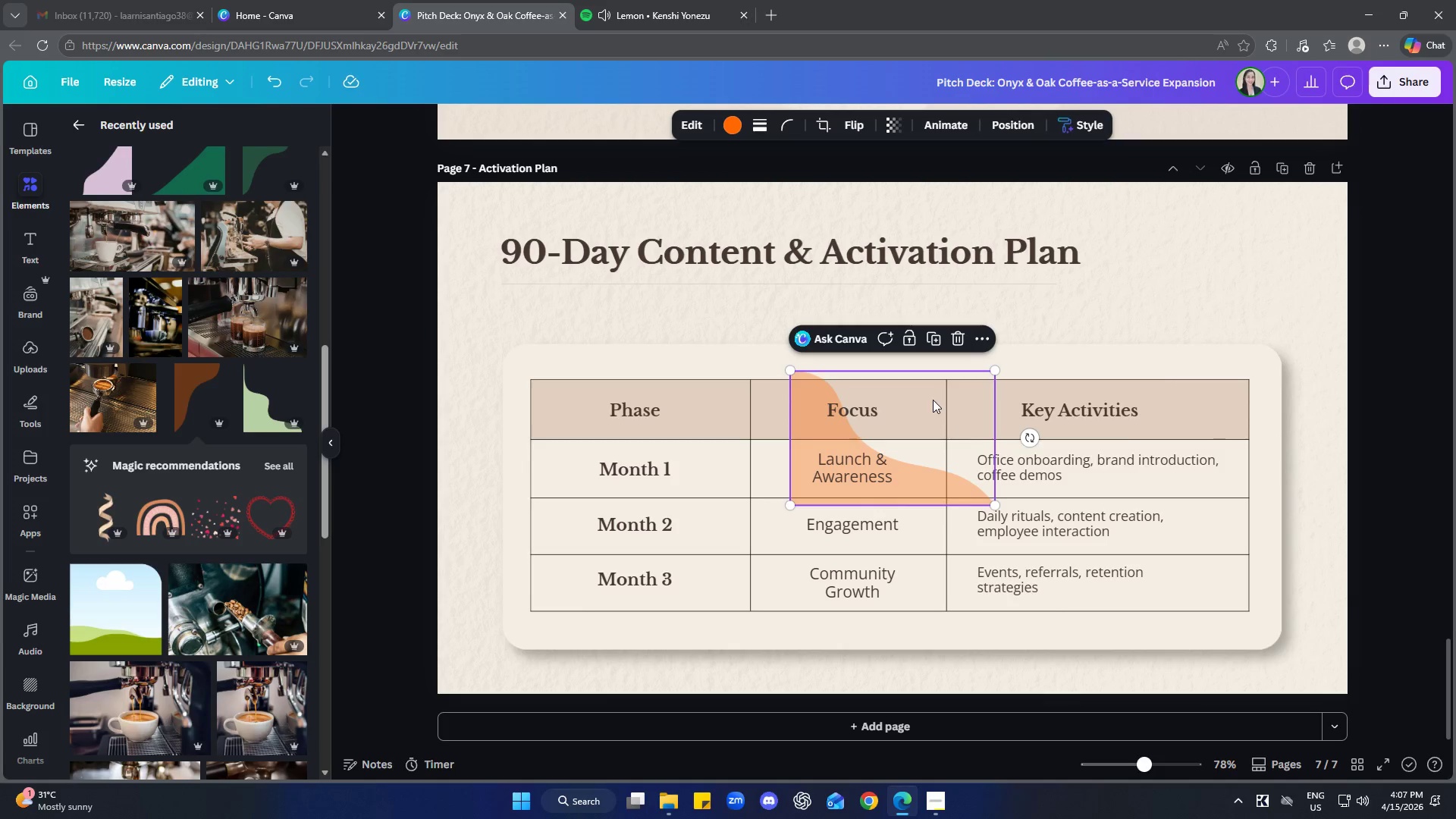 
left_click_drag(start_coordinate=[932, 399], to_coordinate=[574, 522])
 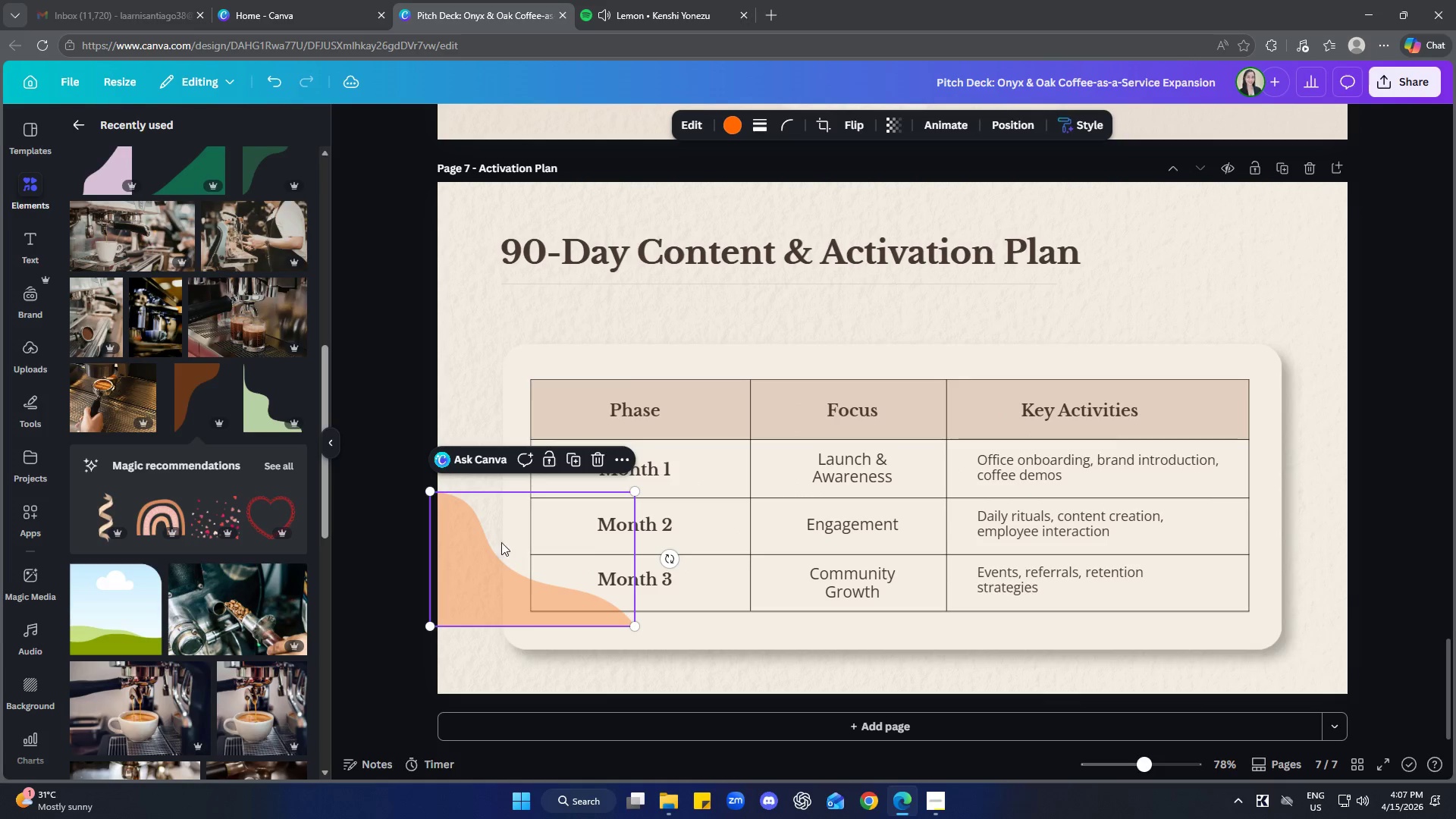 
left_click_drag(start_coordinate=[488, 528], to_coordinate=[482, 531])
 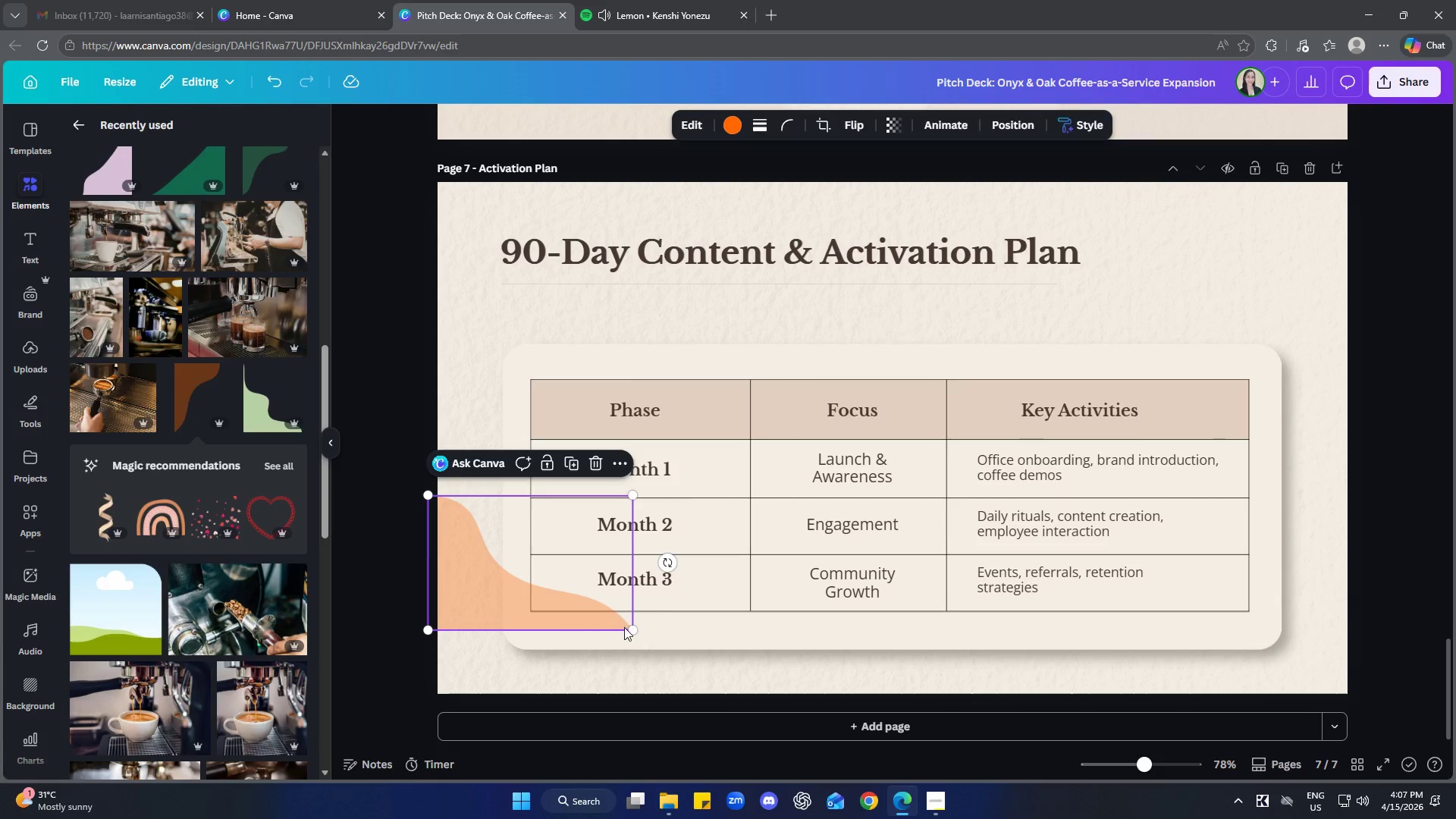 
left_click_drag(start_coordinate=[631, 629], to_coordinate=[769, 663])
 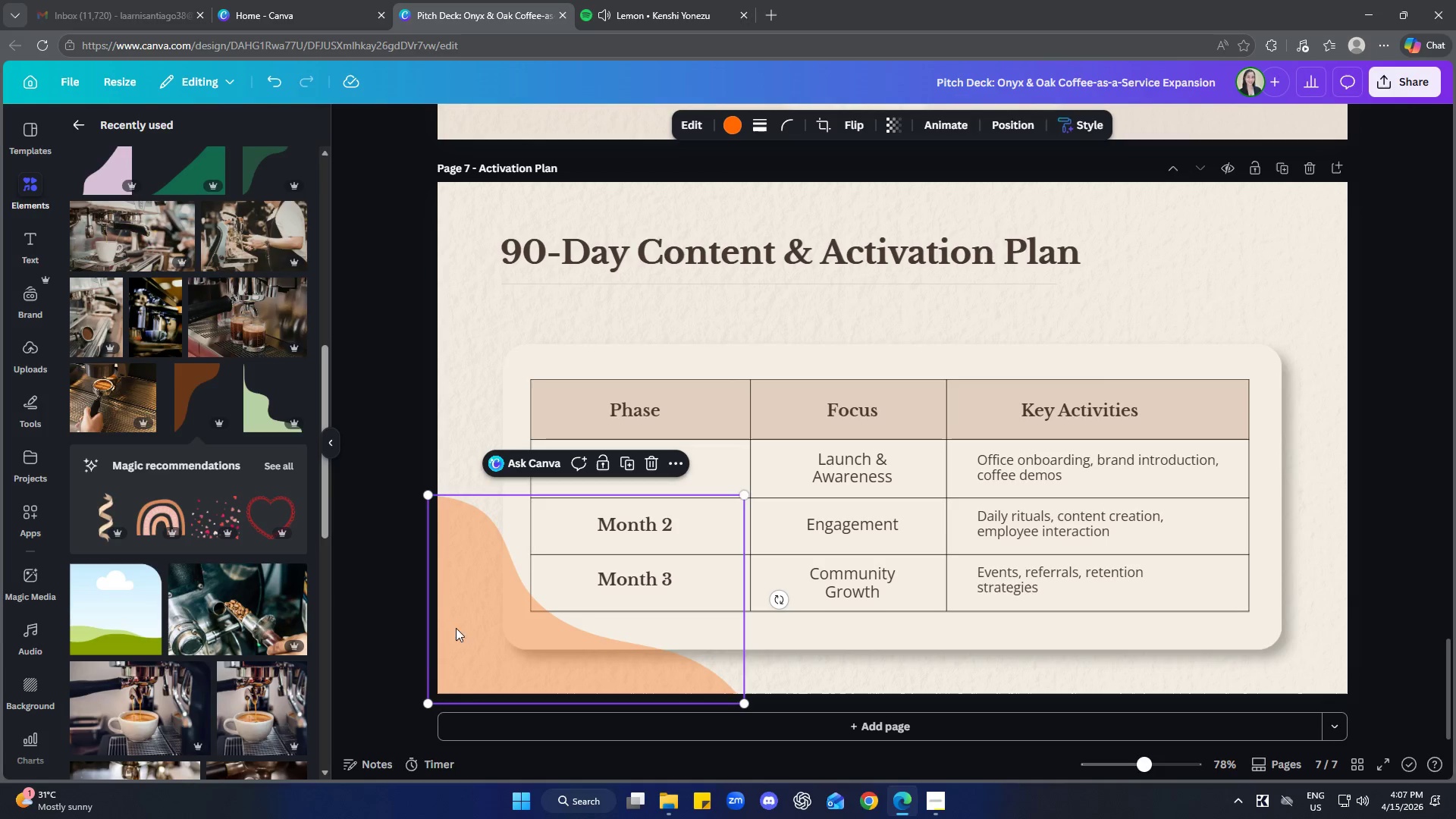 
left_click_drag(start_coordinate=[469, 623], to_coordinate=[469, 569])
 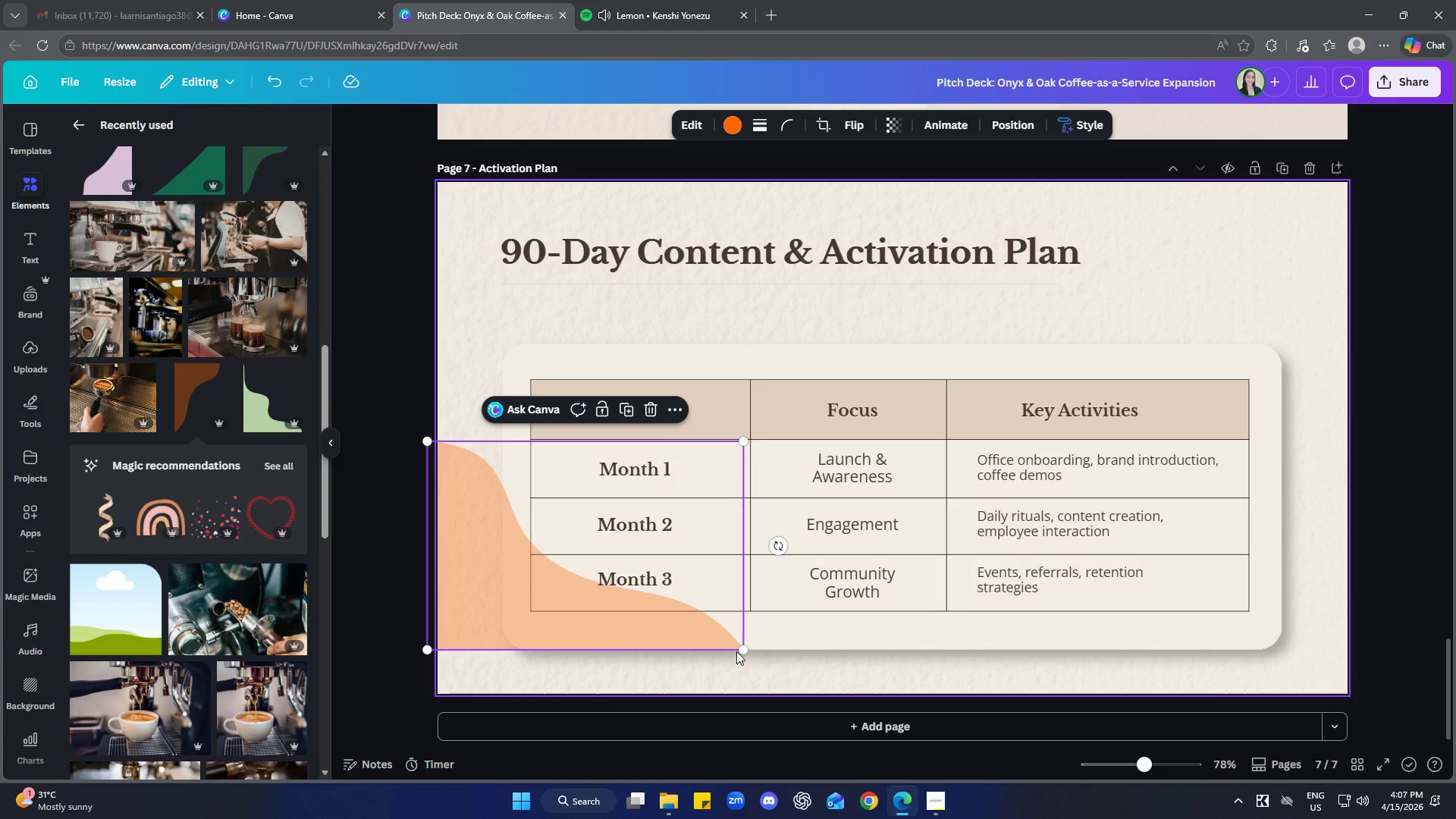 
left_click_drag(start_coordinate=[738, 651], to_coordinate=[809, 685])
 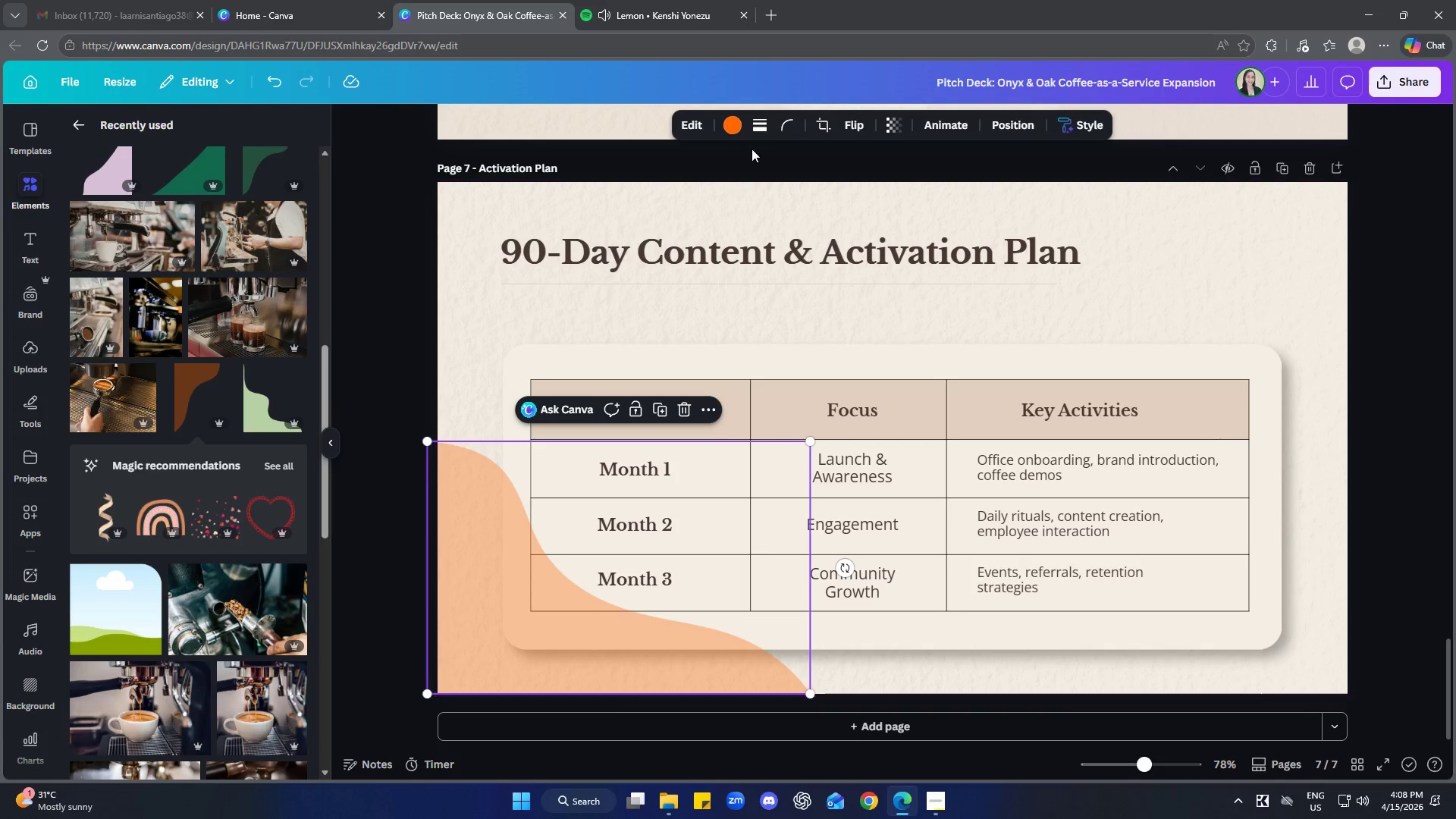 
left_click([741, 121])
 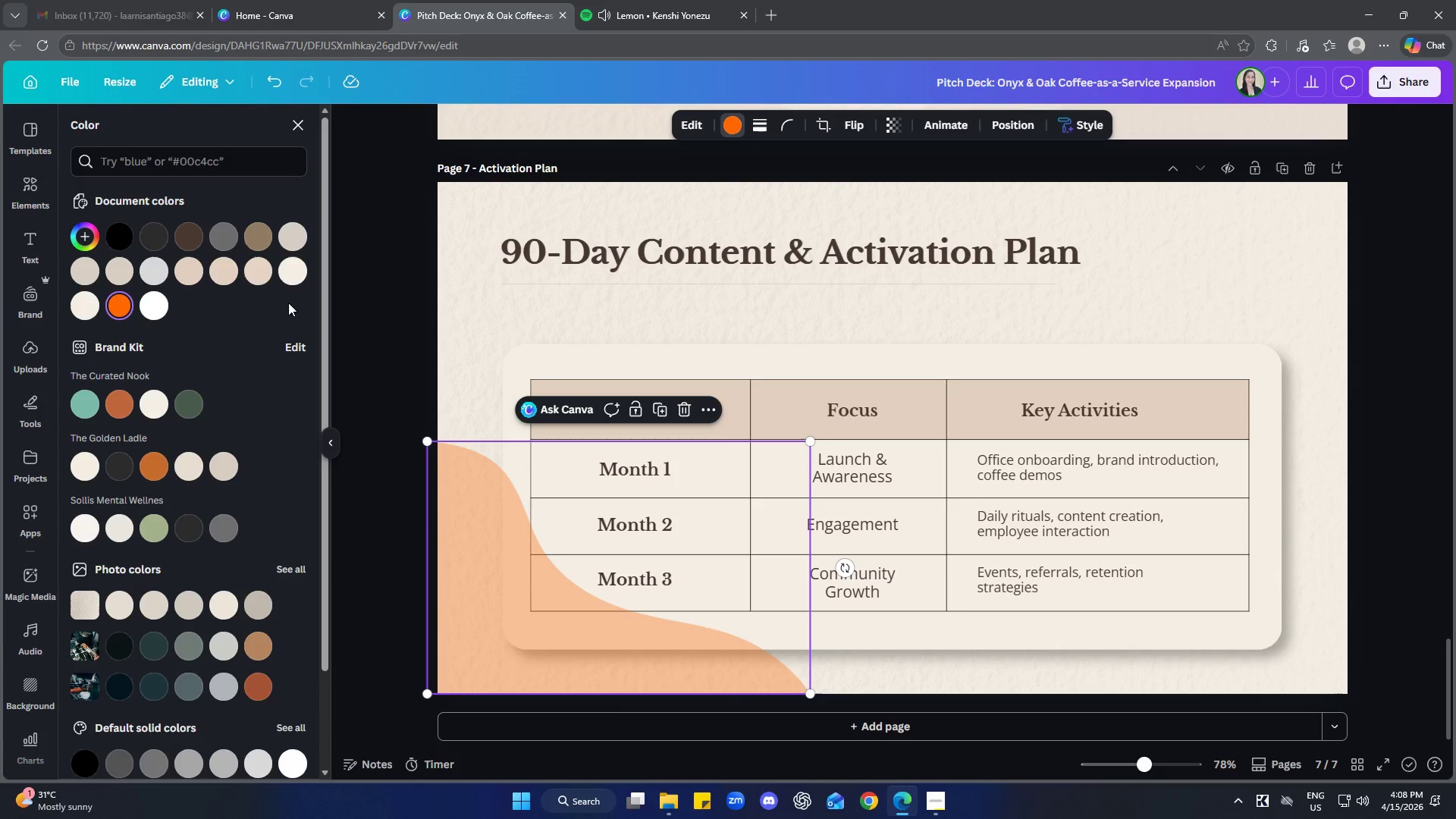 
left_click([257, 271])
 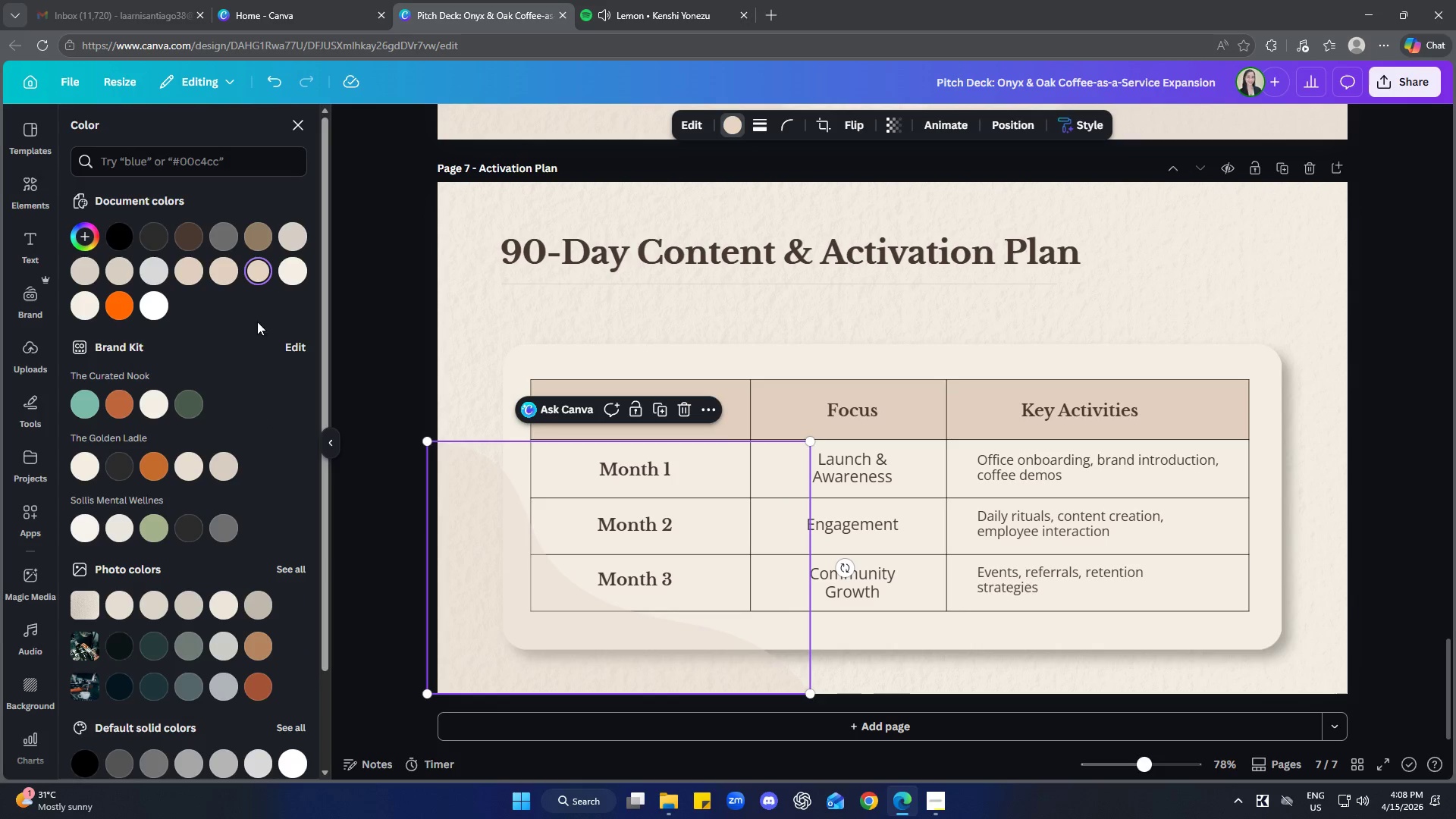 
left_click([295, 234])
 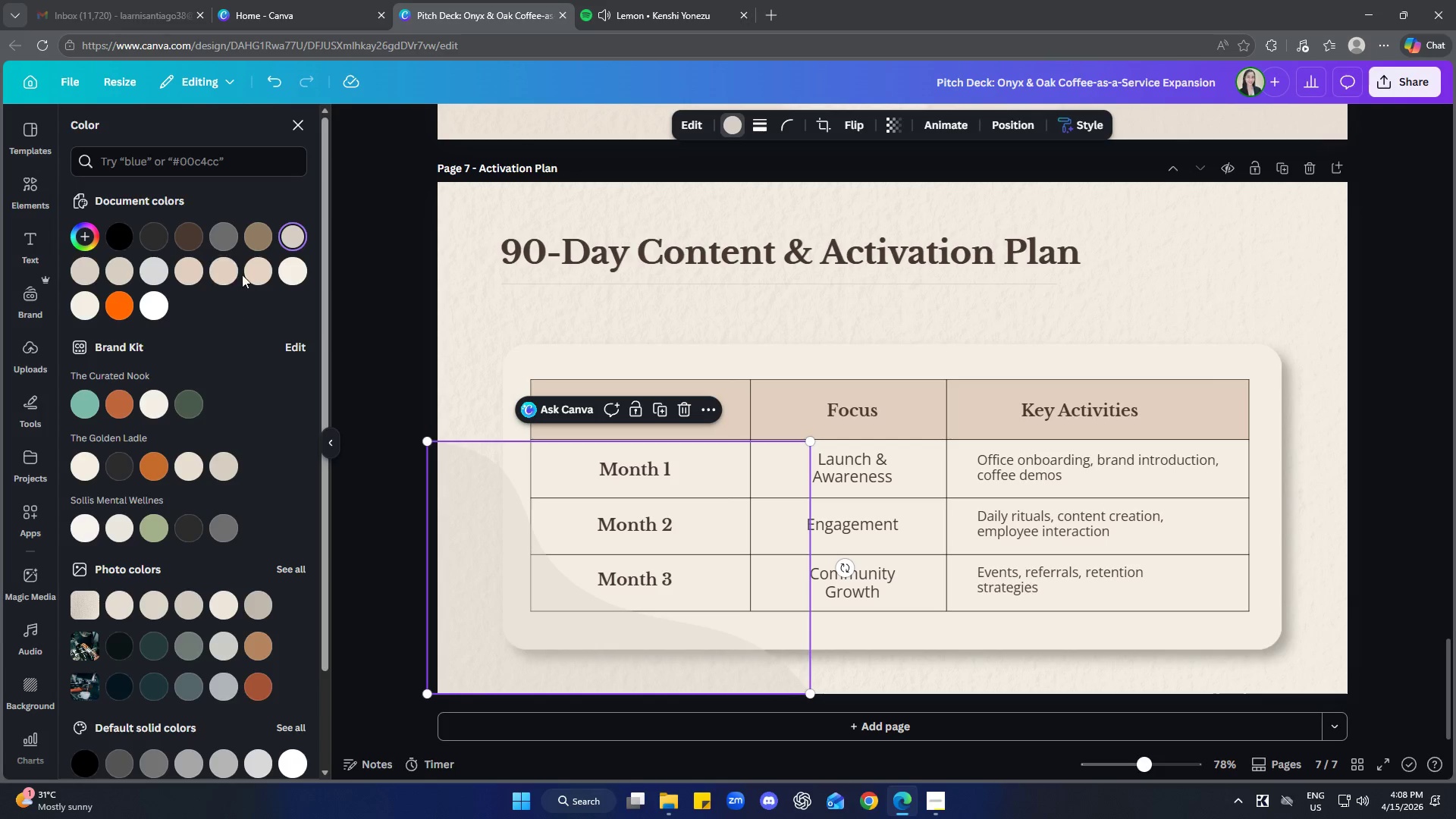 
right_click([452, 638])
 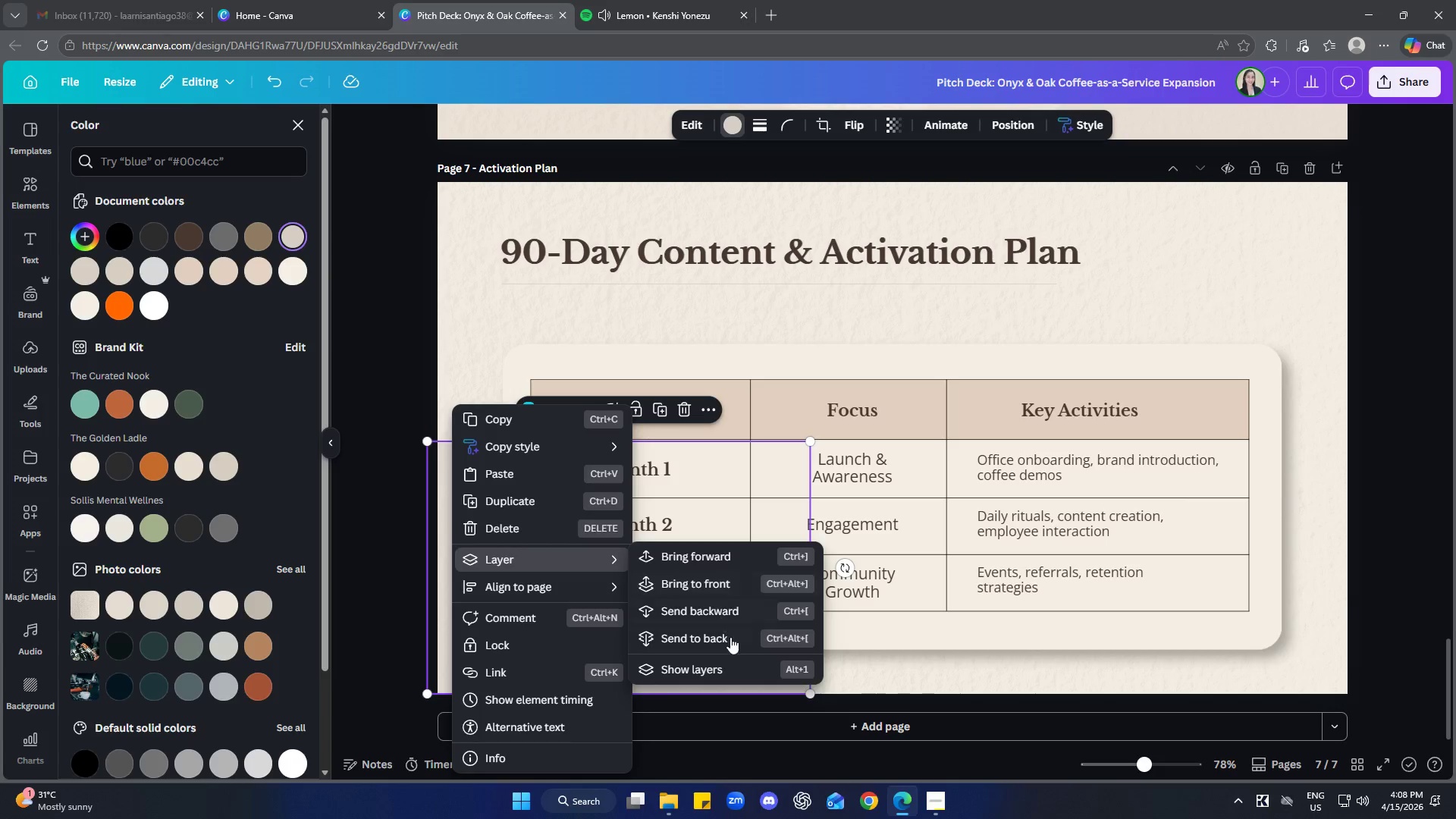 
left_click([714, 643])
 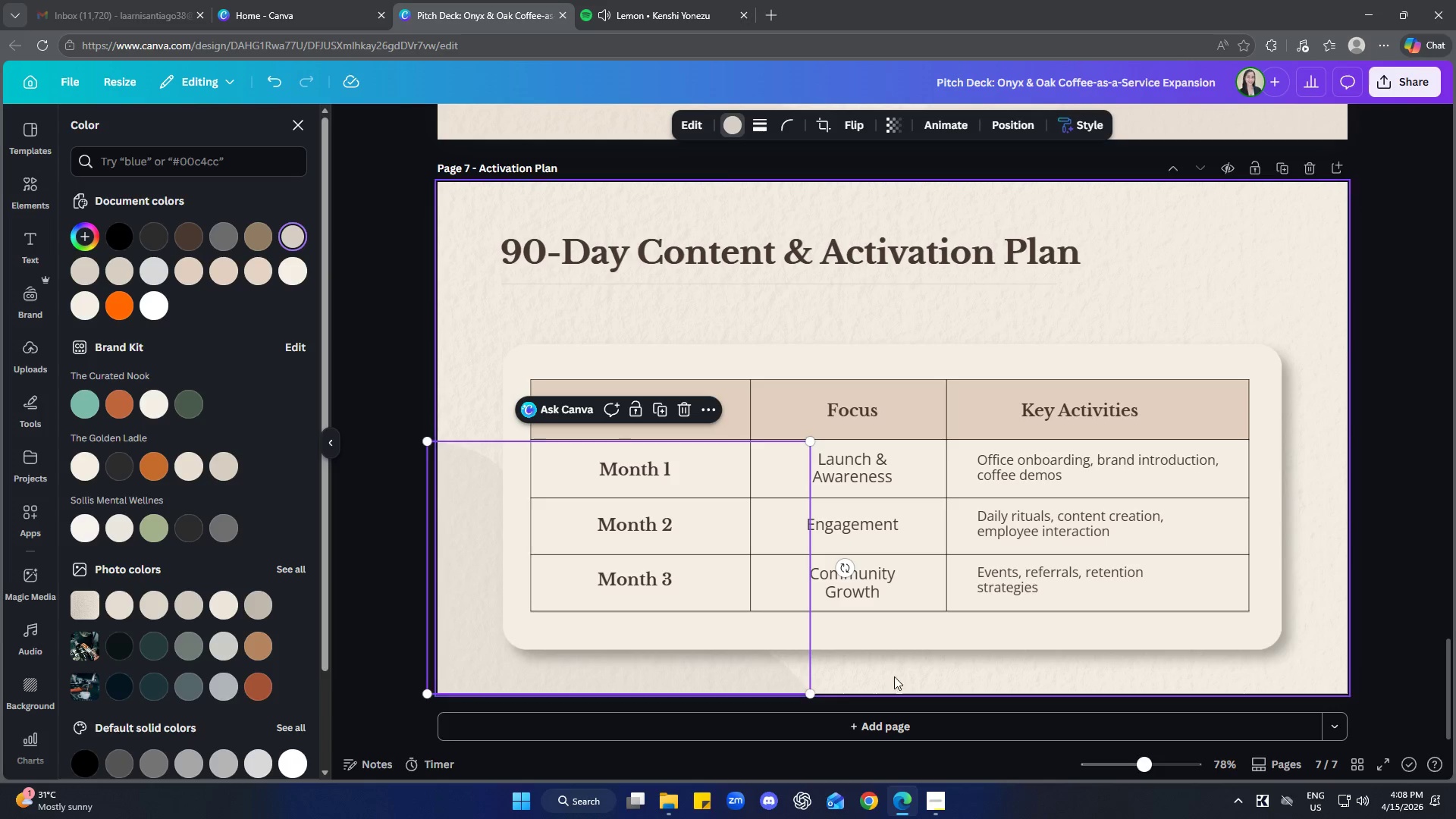 
left_click([1039, 670])
 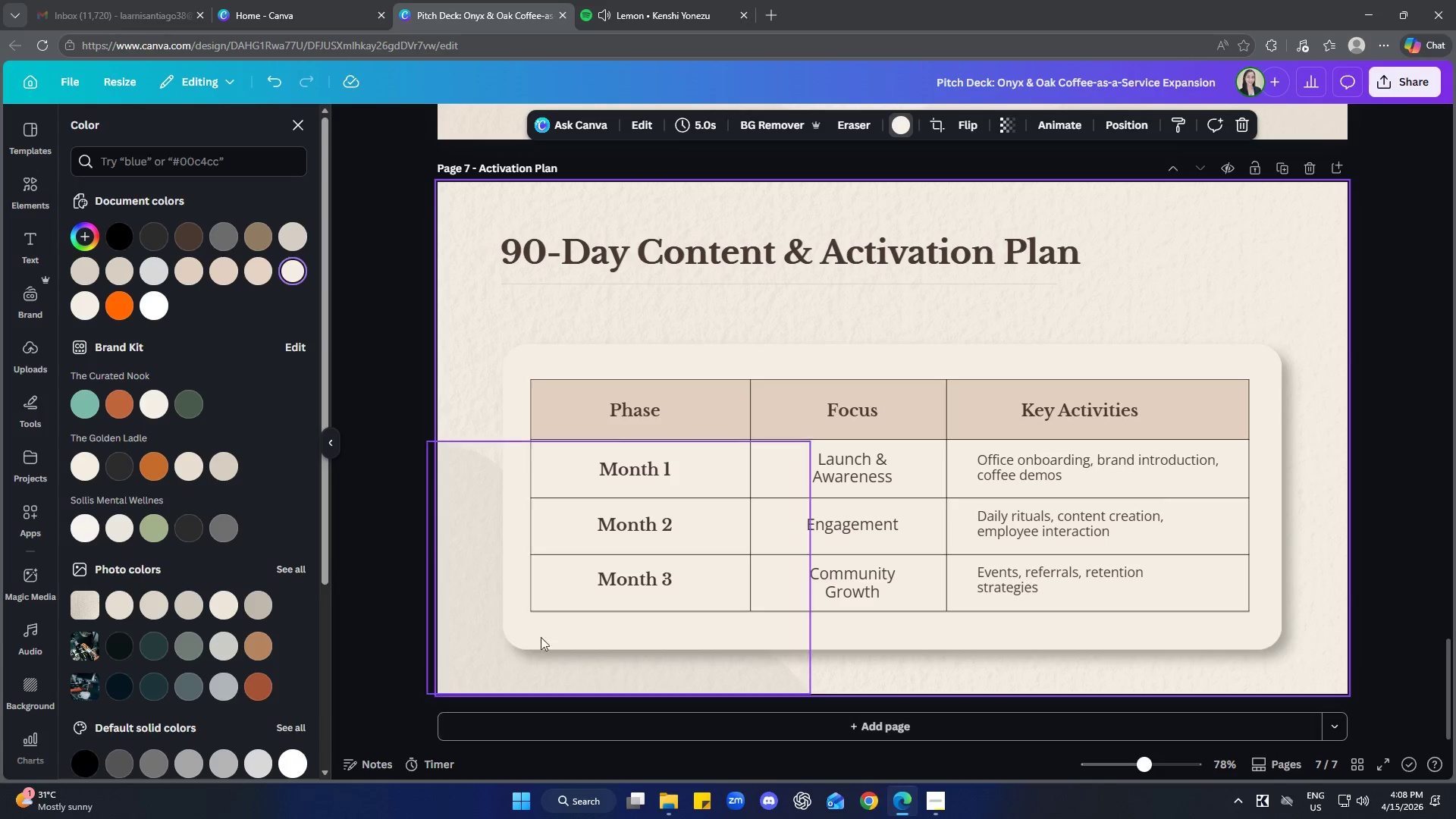 
left_click([476, 561])
 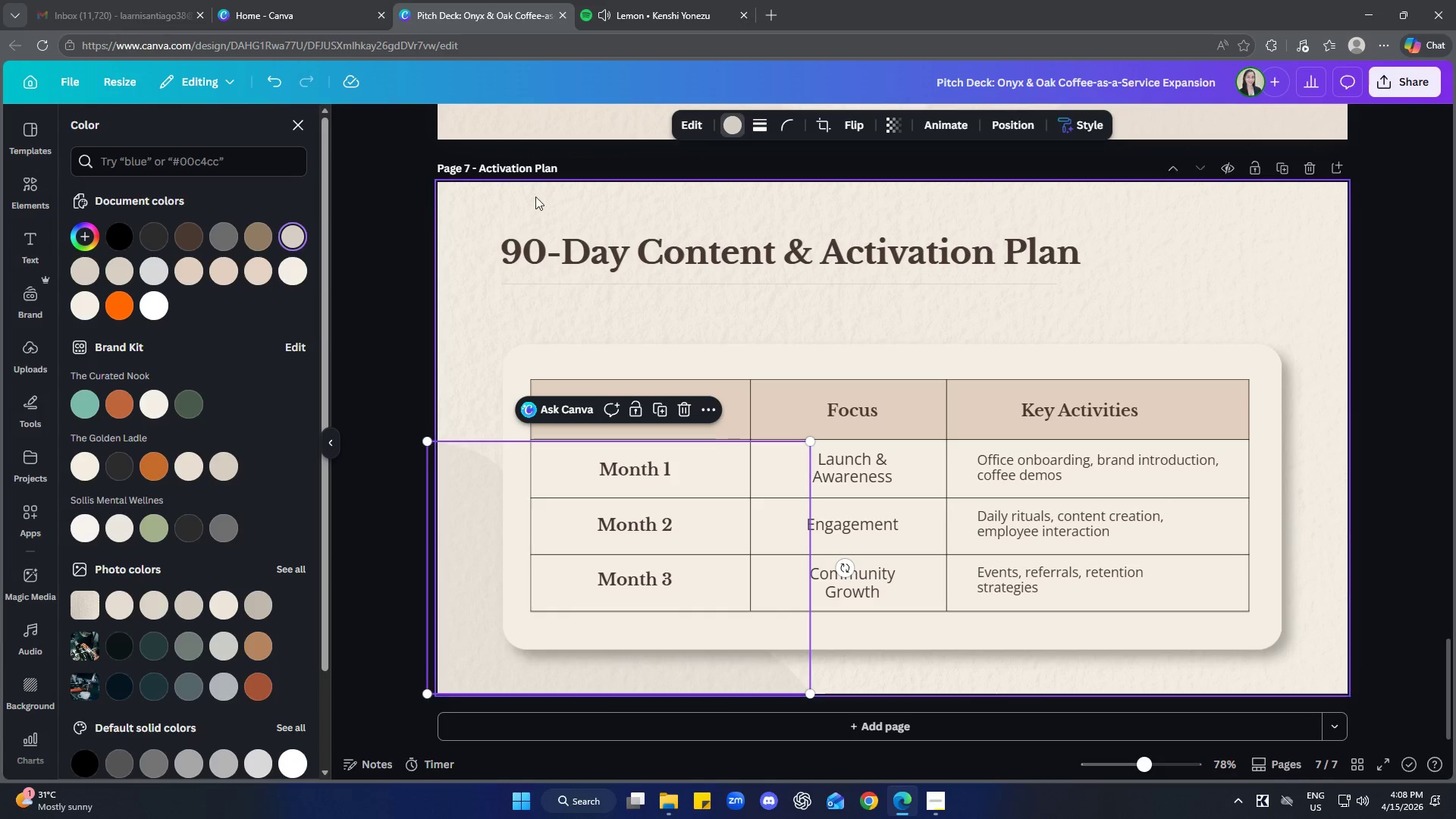 
mouse_move([275, 287])
 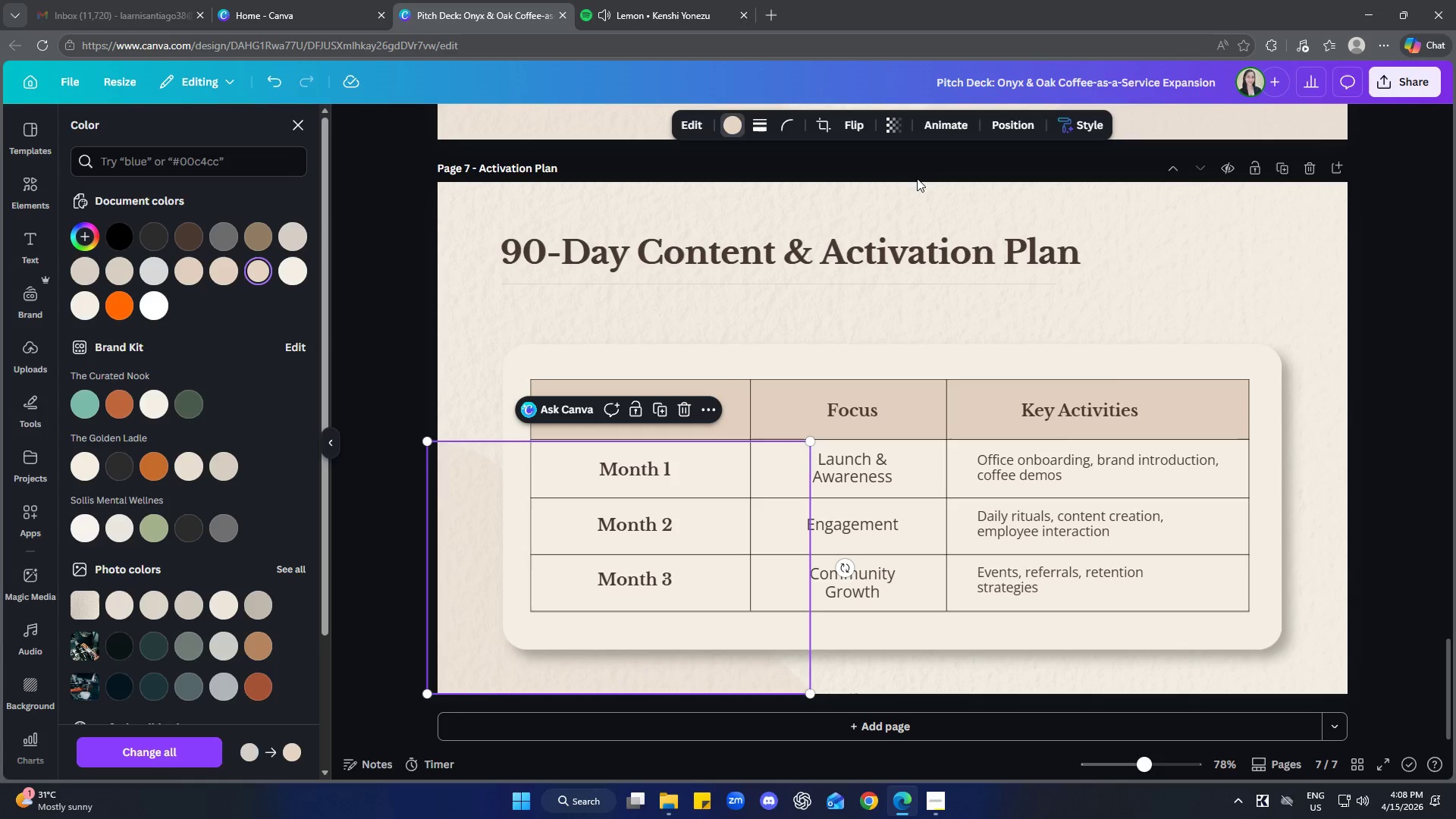 
left_click([888, 118])
 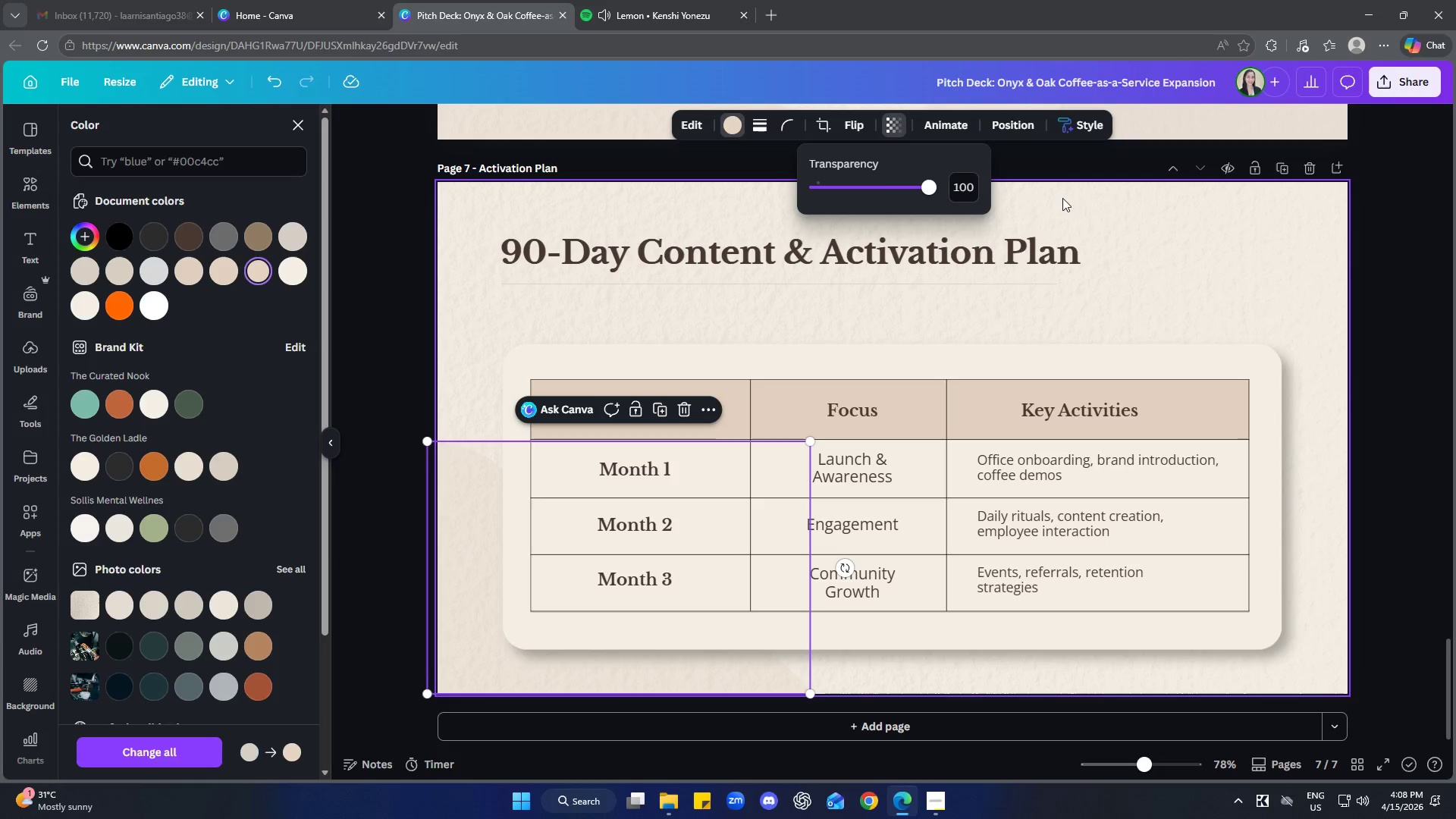 
left_click([1139, 216])
 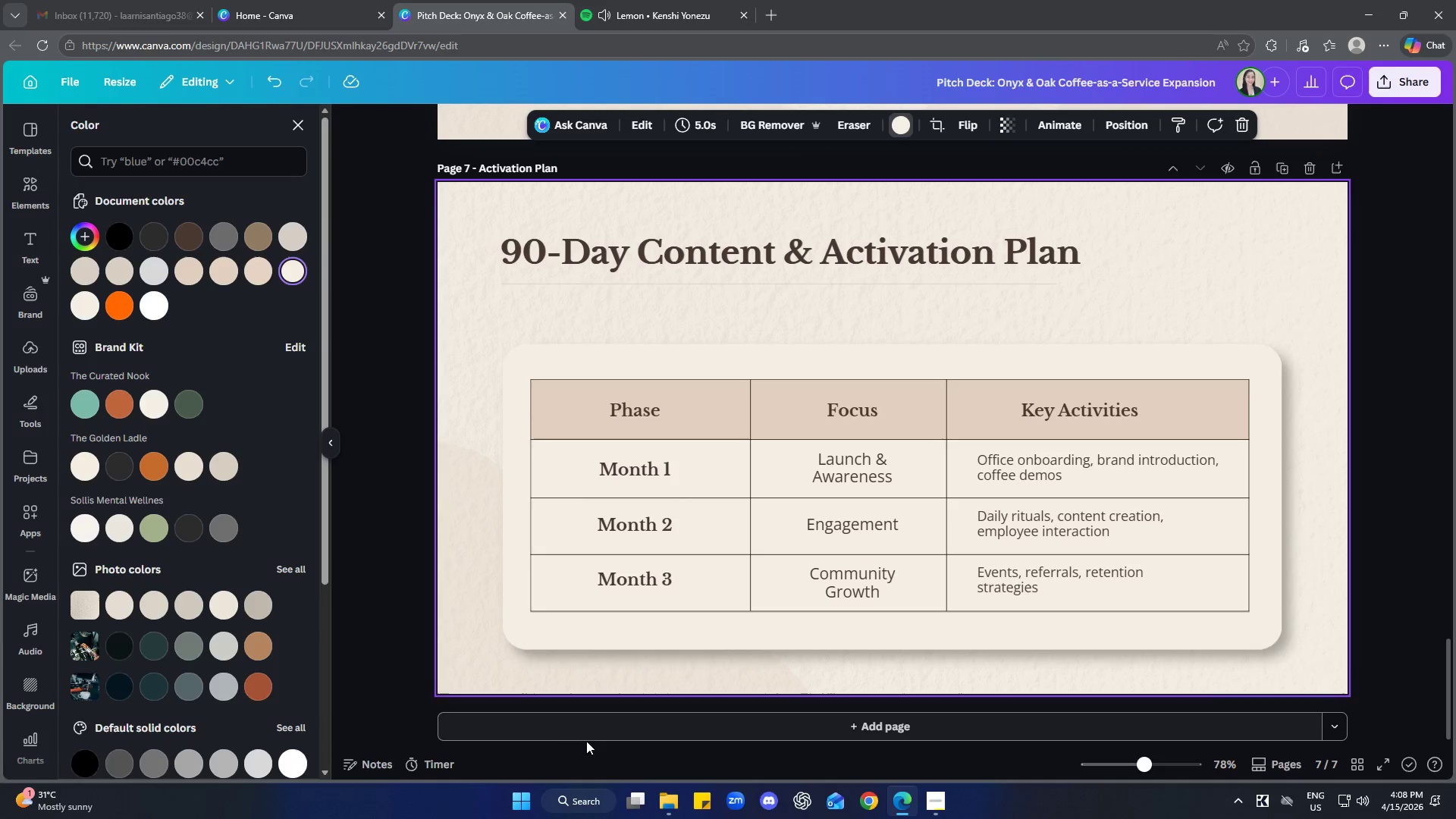 
left_click([516, 685])
 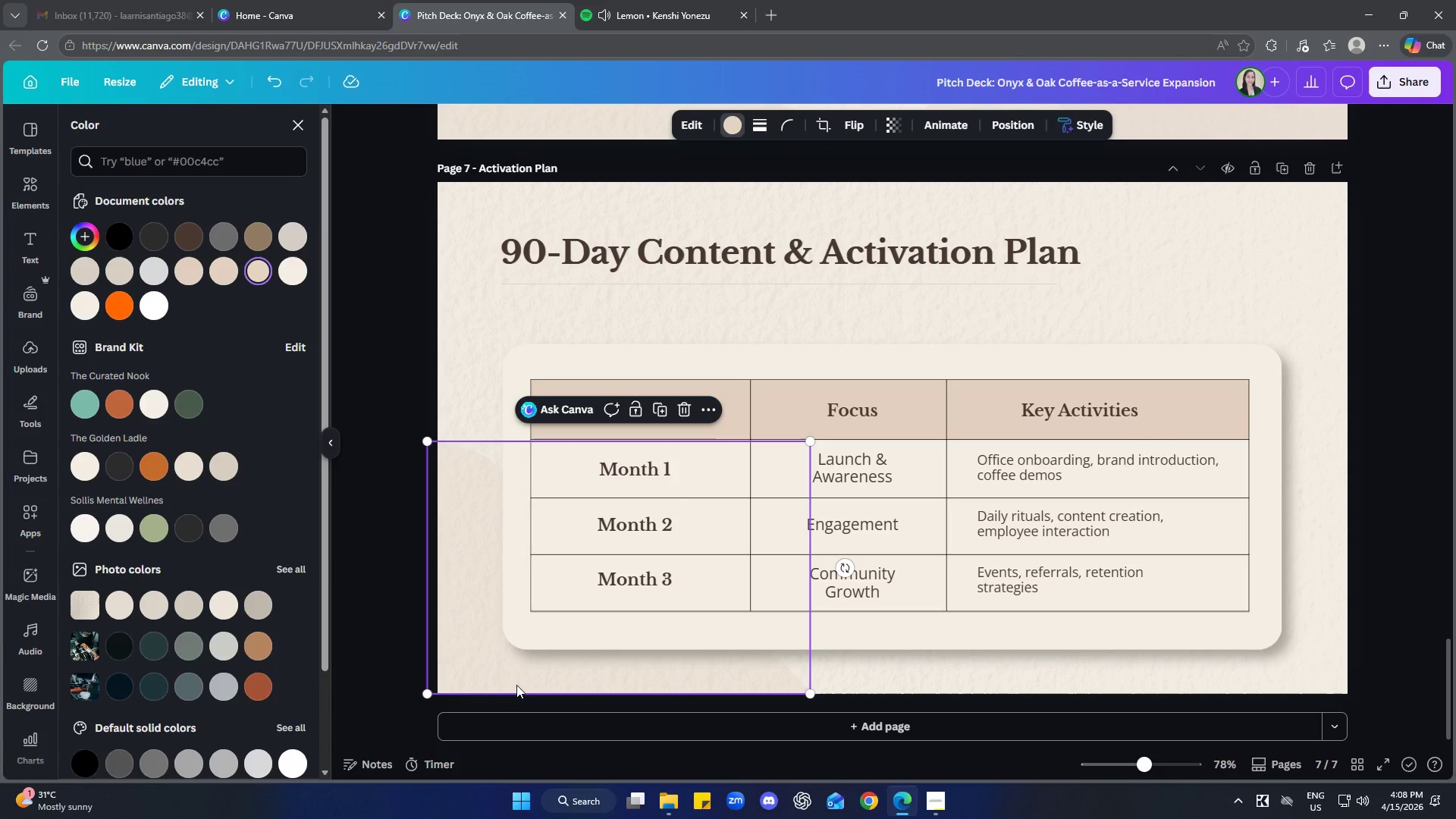 
key(Delete)
 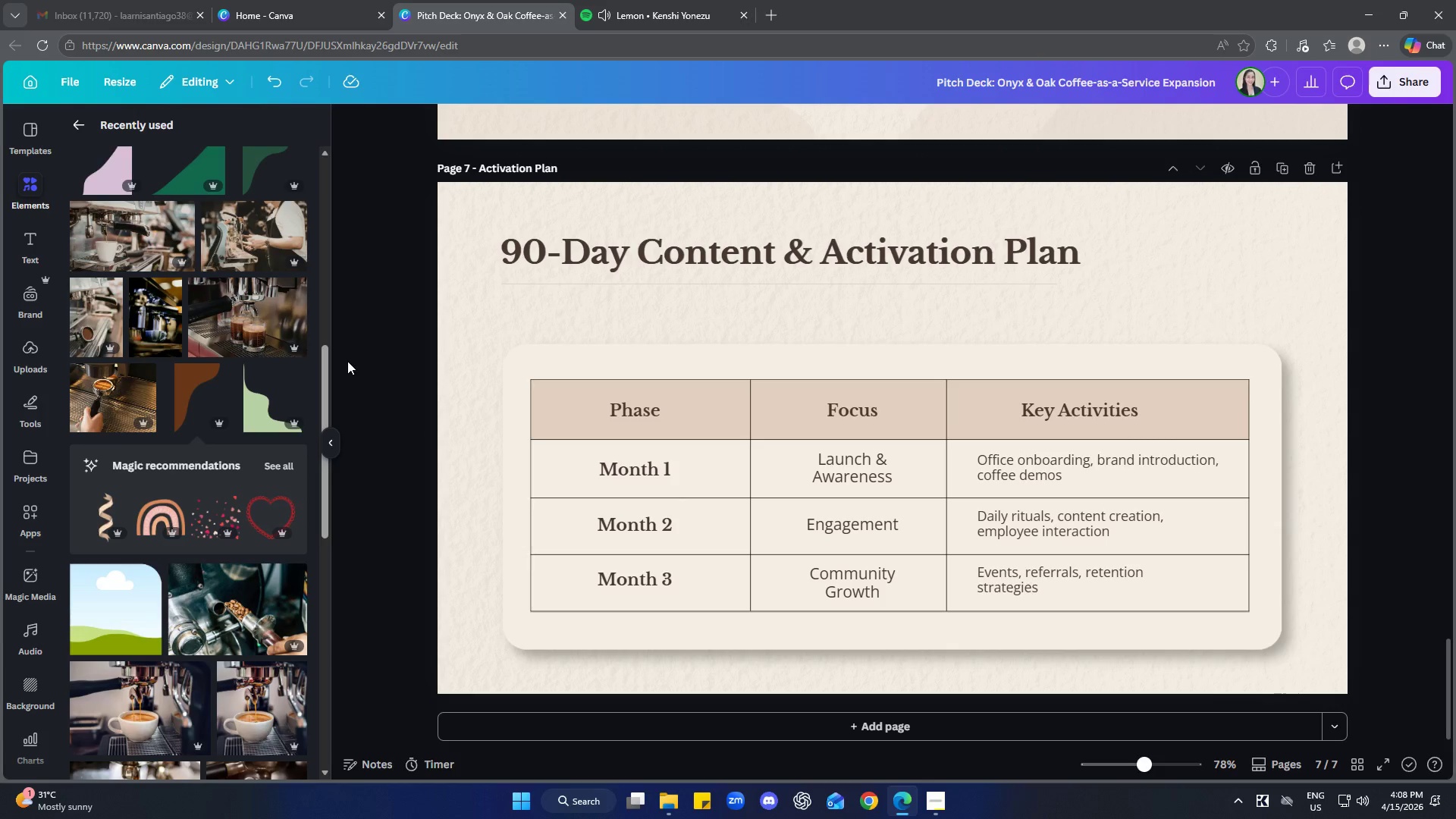 
scroll: coordinate [285, 335], scroll_direction: up, amount: 2.0
 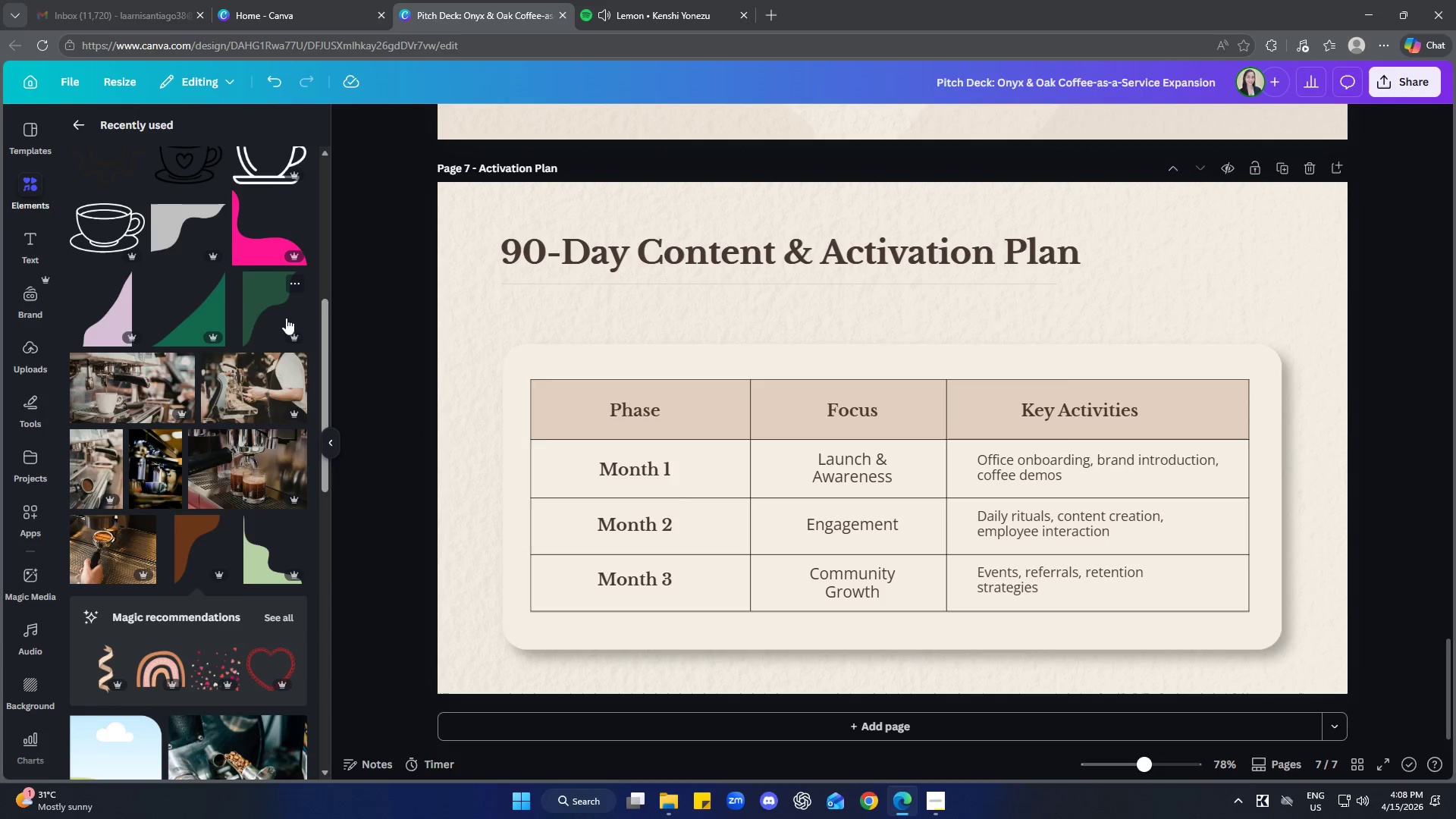 
left_click([279, 315])
 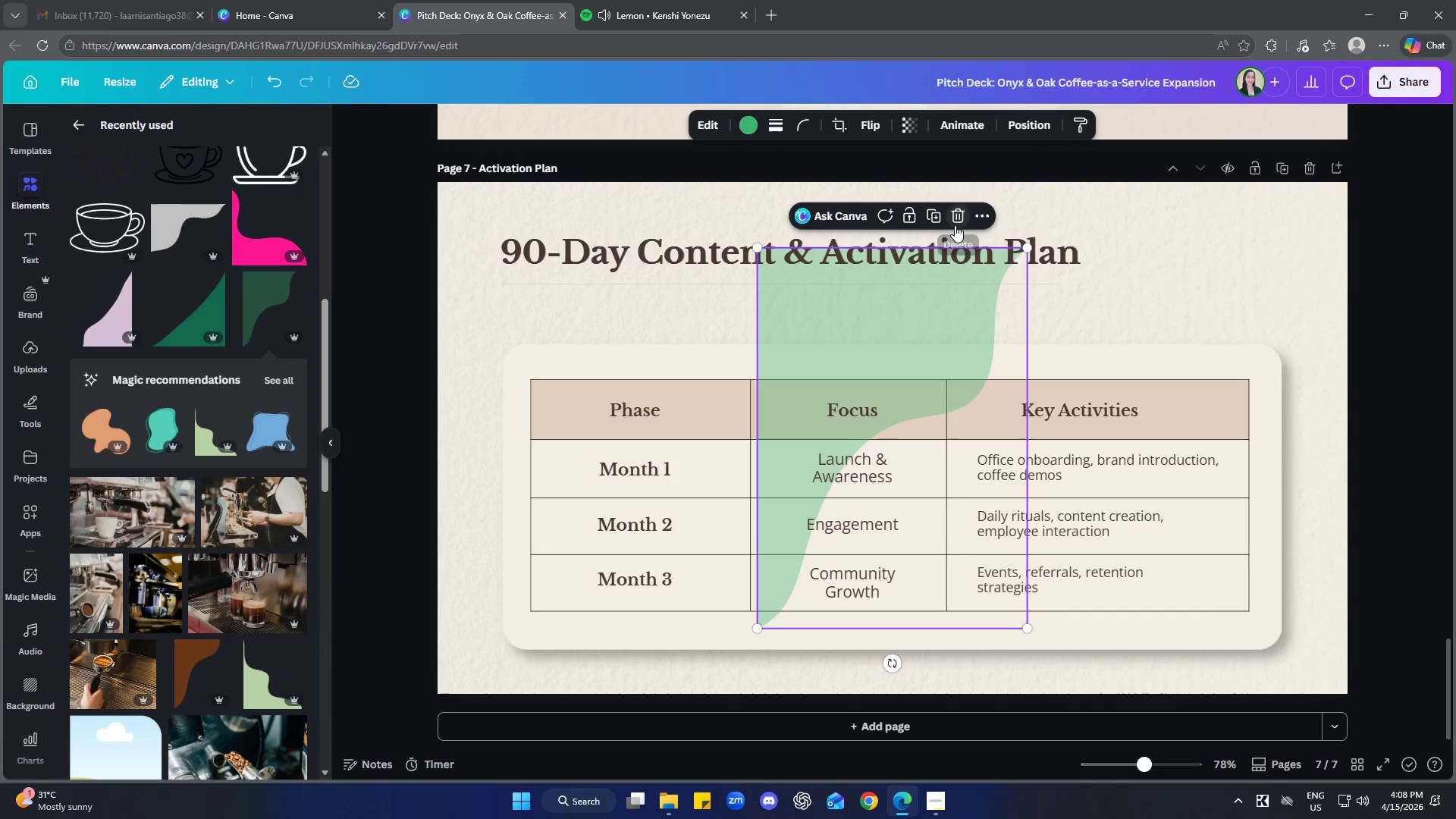 
scroll: coordinate [224, 479], scroll_direction: down, amount: 14.0
 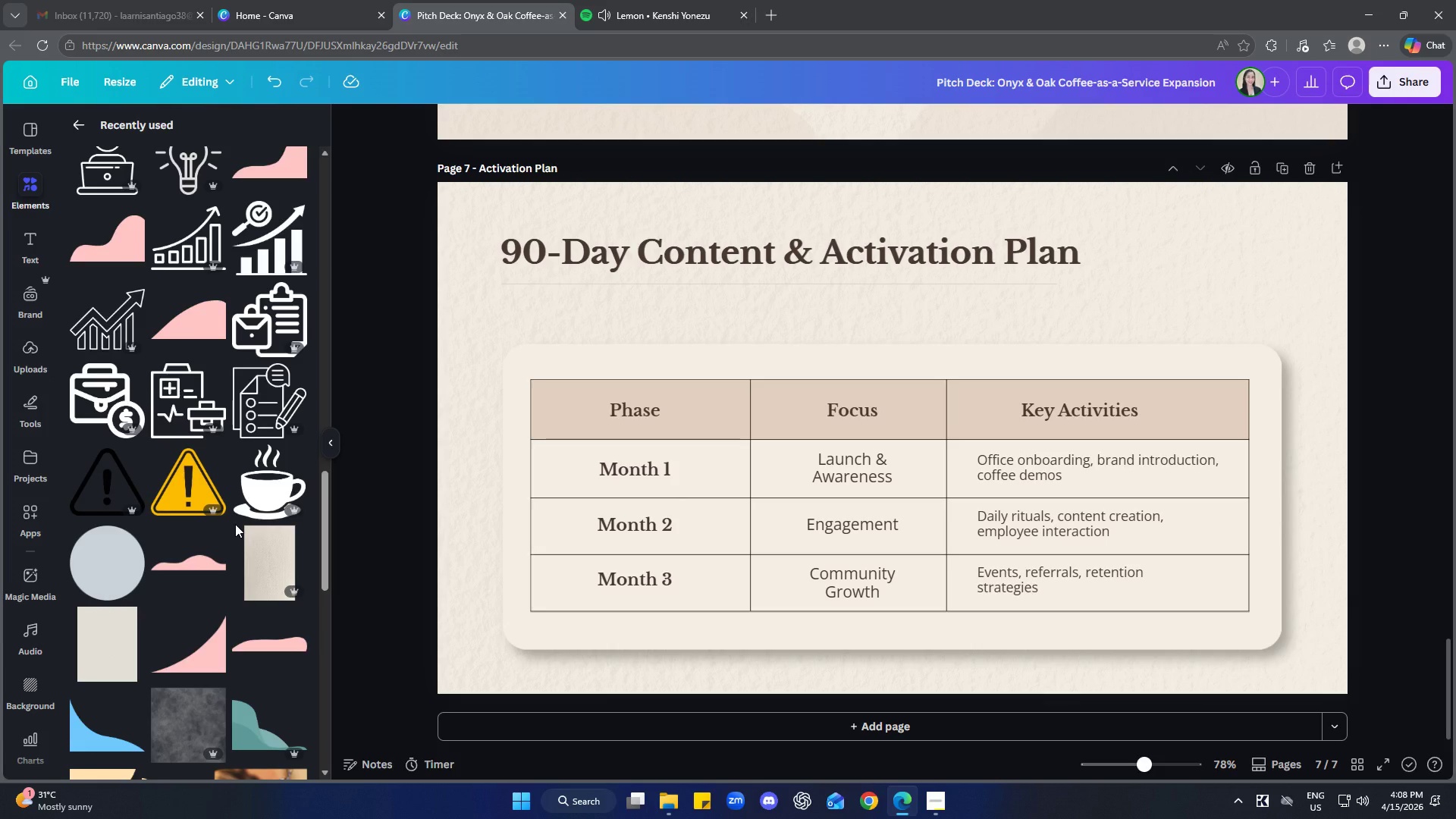 
scroll: coordinate [235, 524], scroll_direction: up, amount: 1.0
 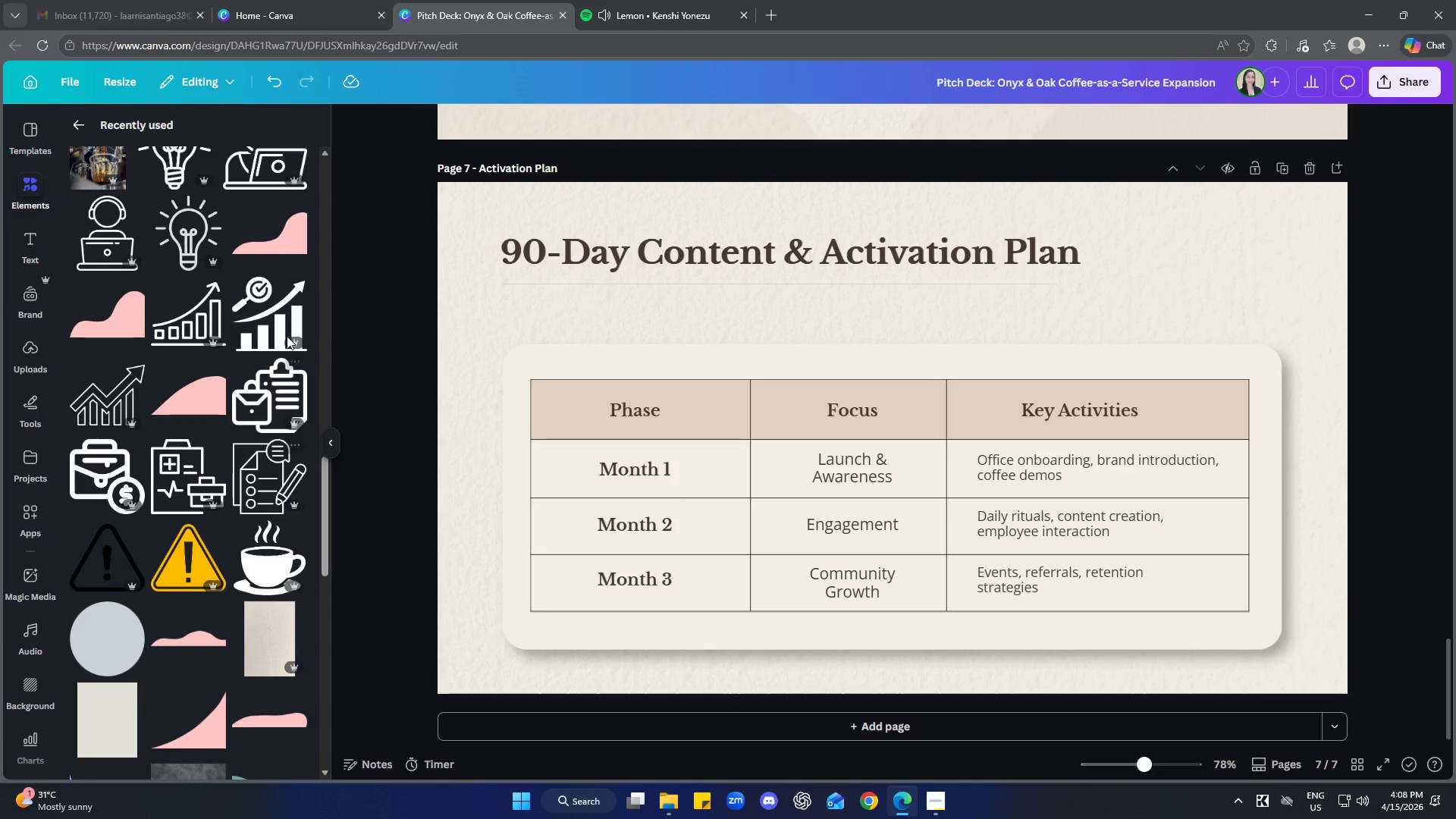 
left_click([259, 245])
 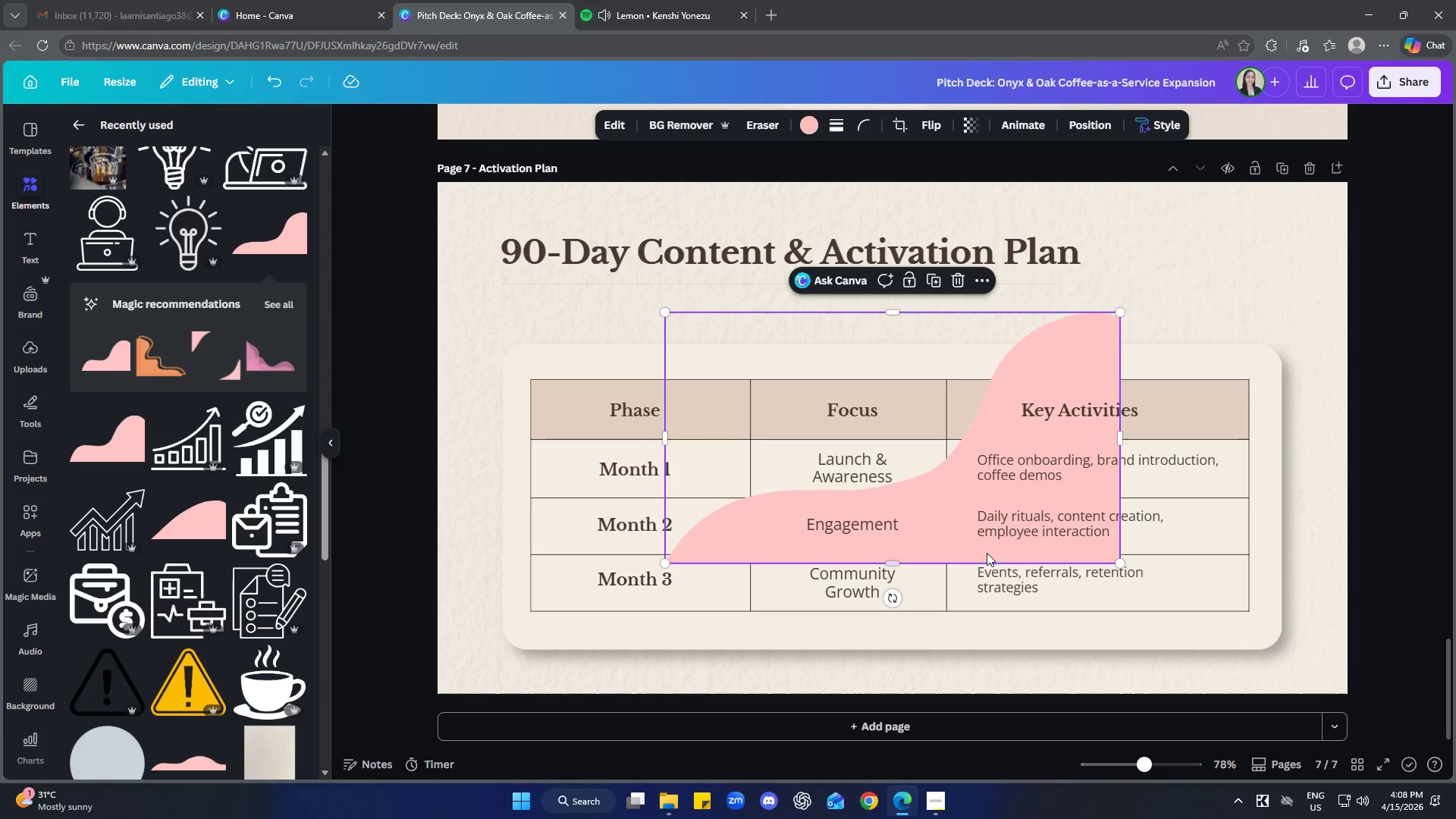 
left_click_drag(start_coordinate=[943, 517], to_coordinate=[708, 648])
 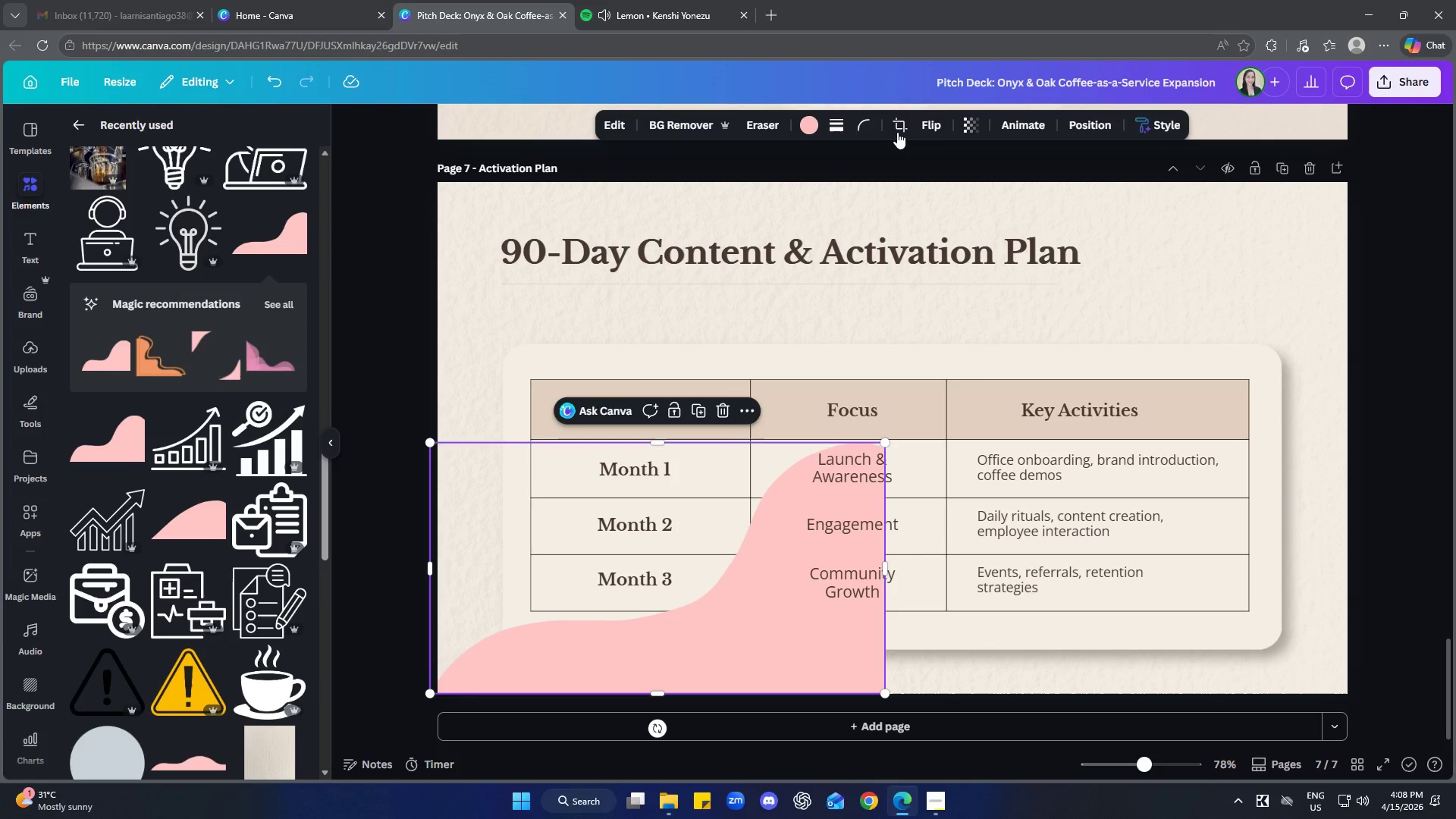 
left_click([930, 125])
 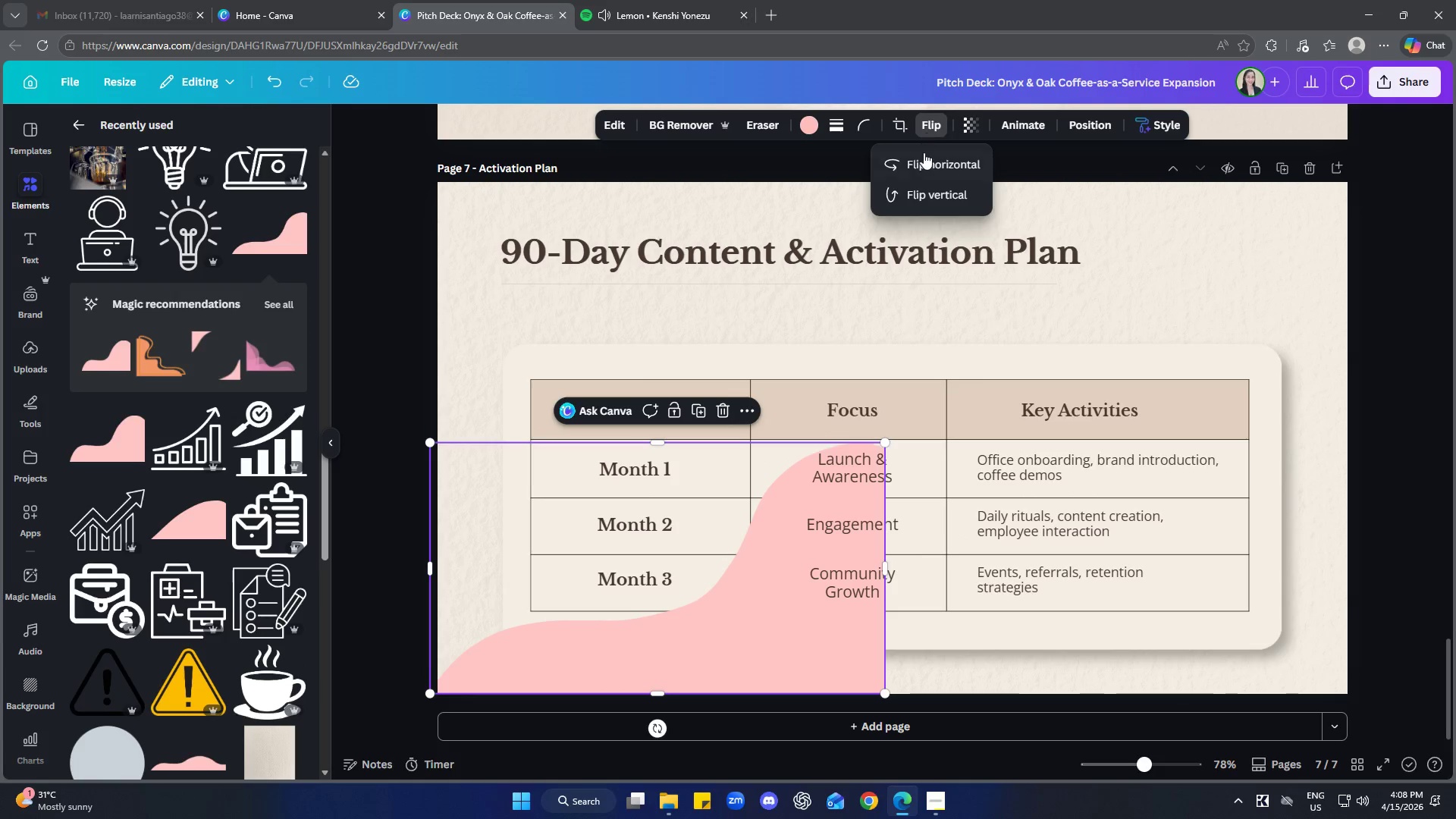 
left_click([924, 153])
 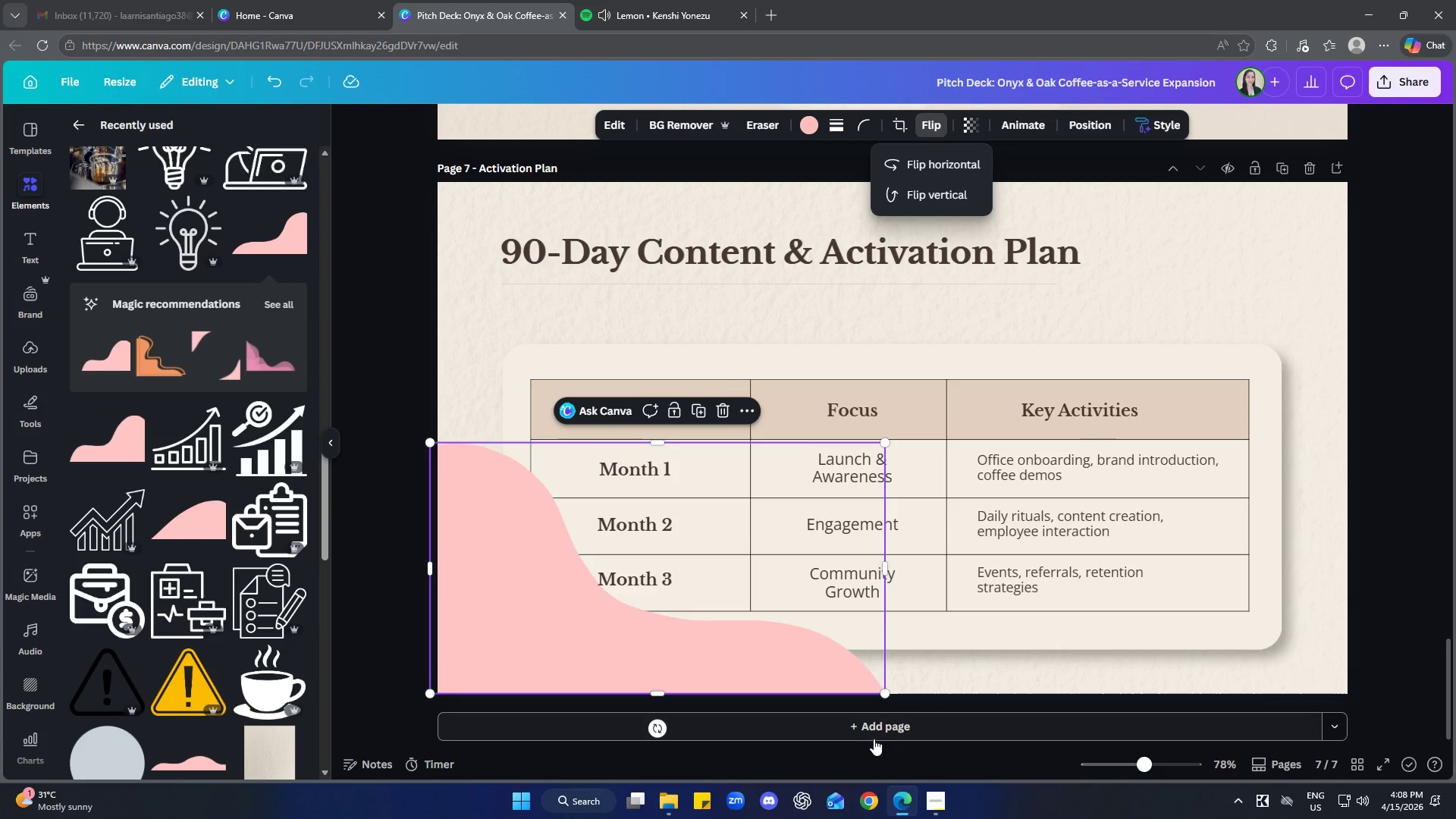 
right_click([661, 673])
 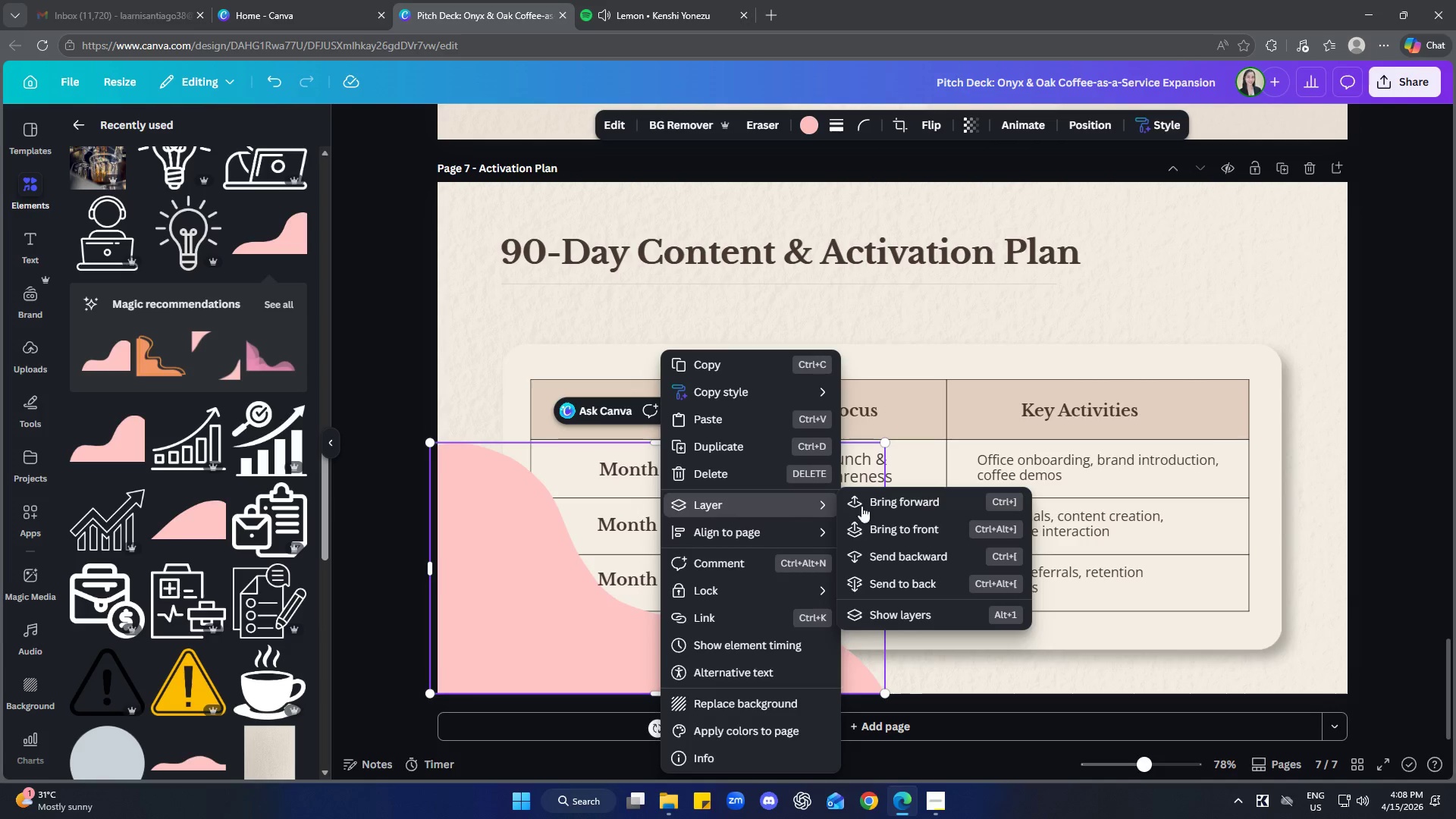 
left_click([946, 583])
 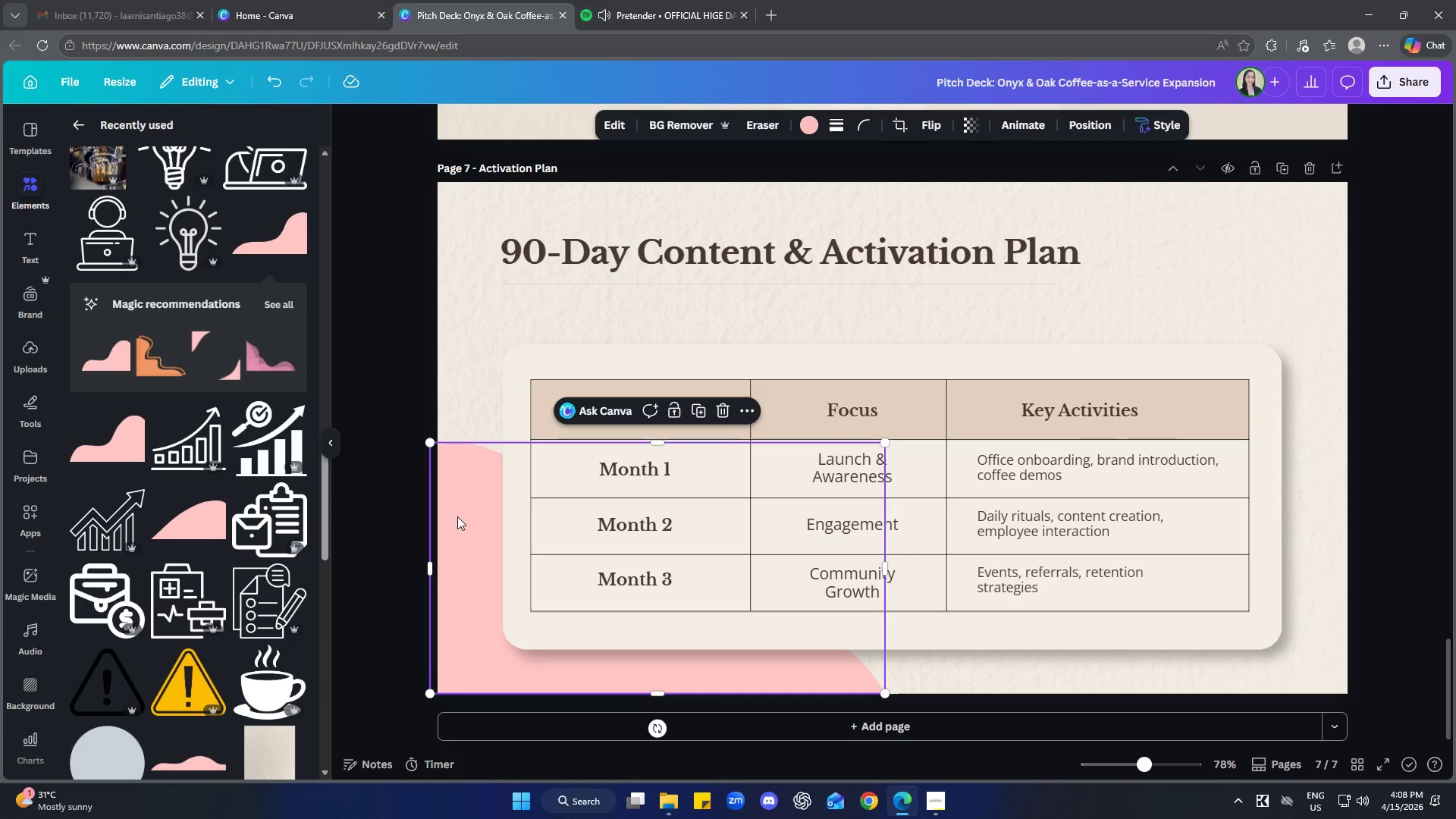 
left_click([803, 119])
 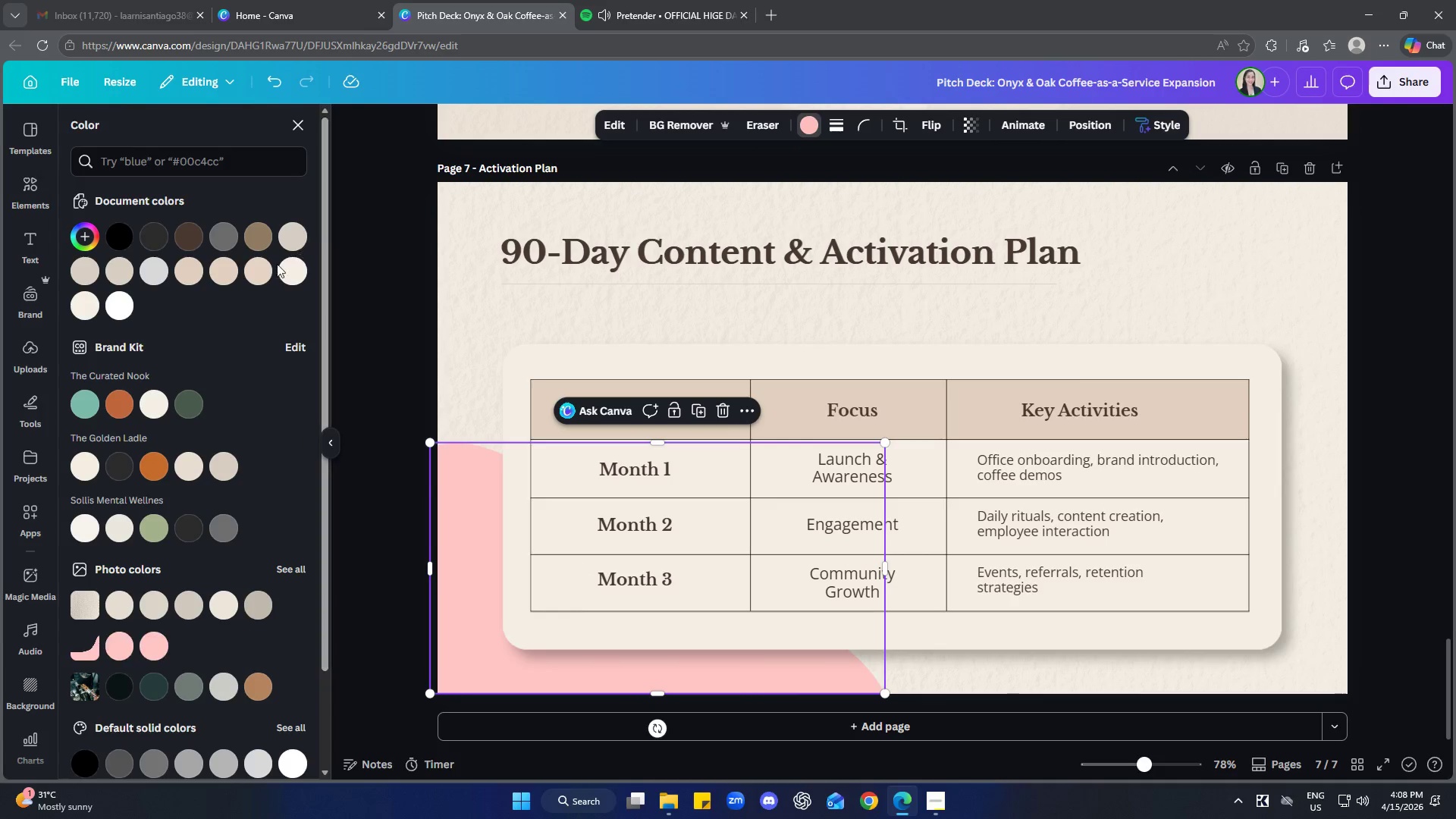 
left_click([262, 269])
 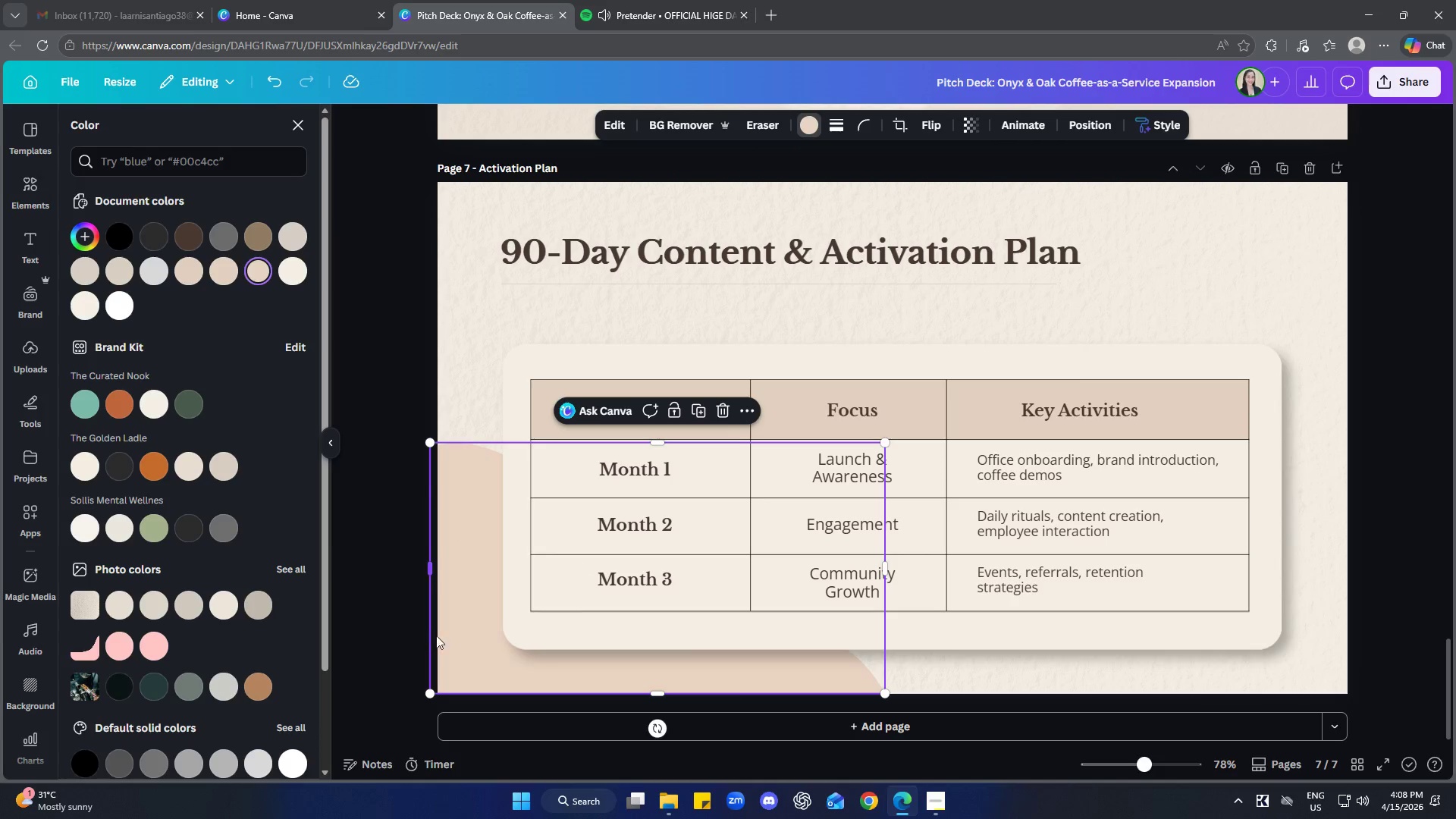 
right_click([453, 633])
 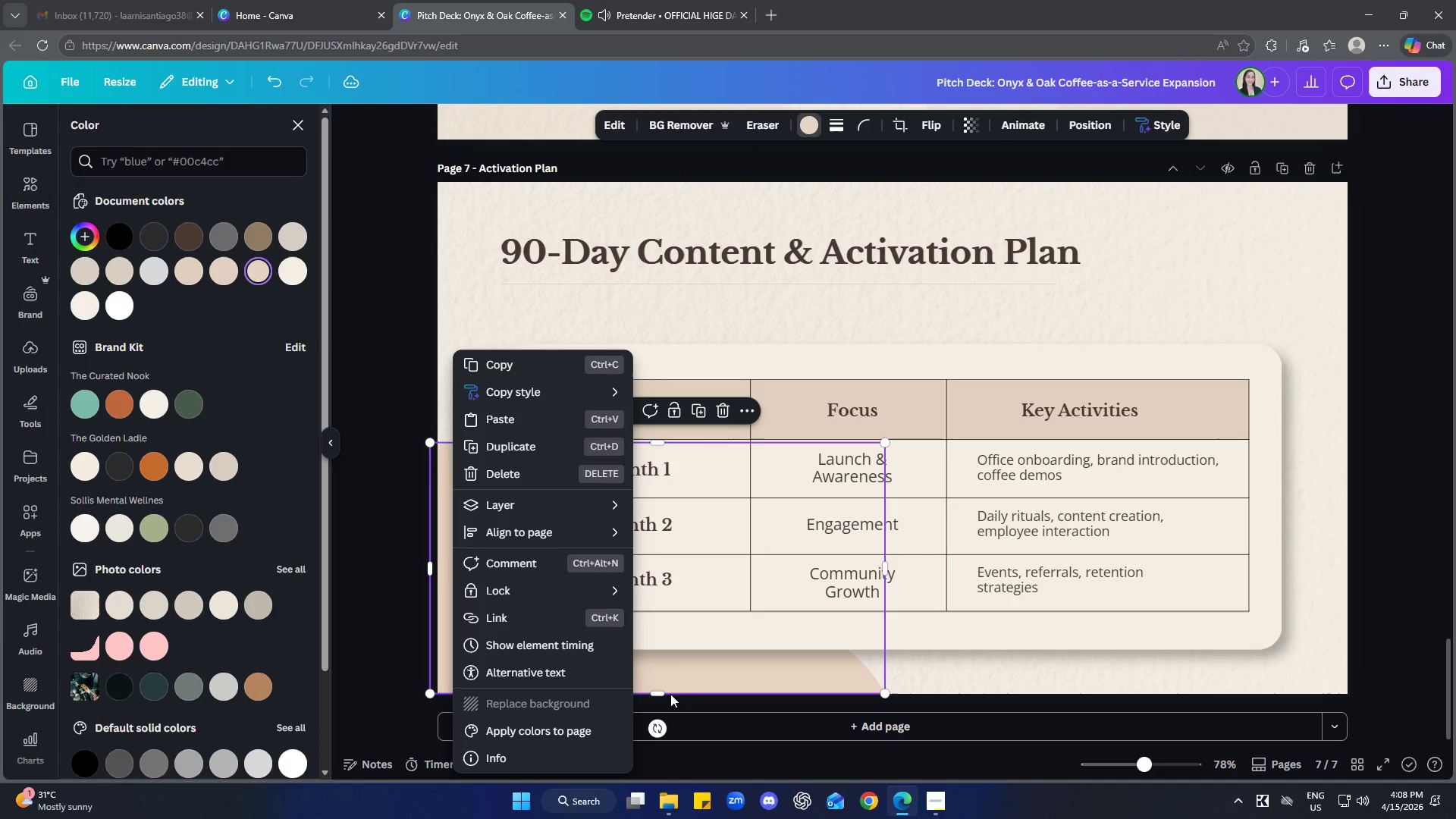 
left_click([708, 689])
 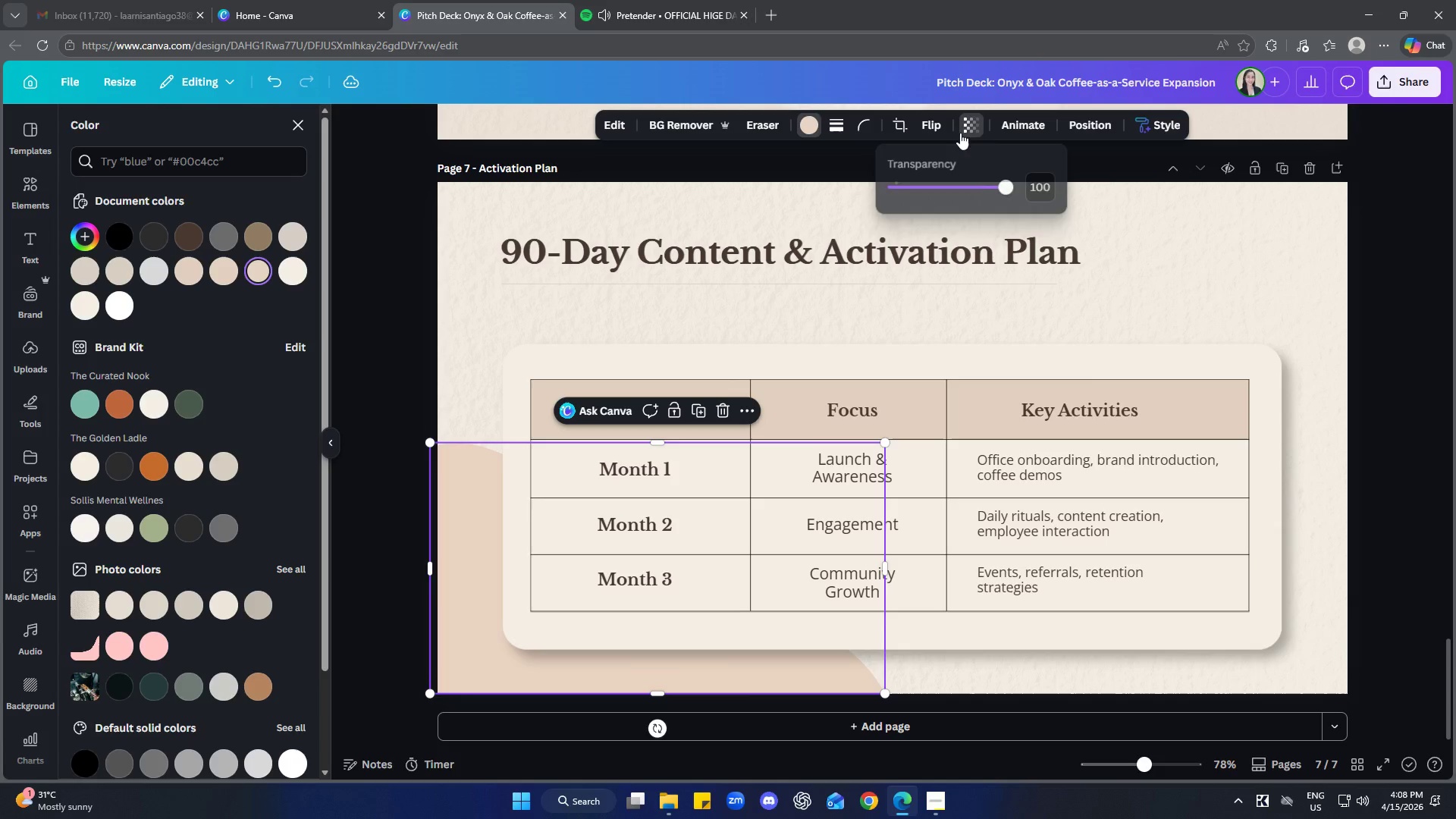 
left_click_drag(start_coordinate=[999, 187], to_coordinate=[932, 211])
 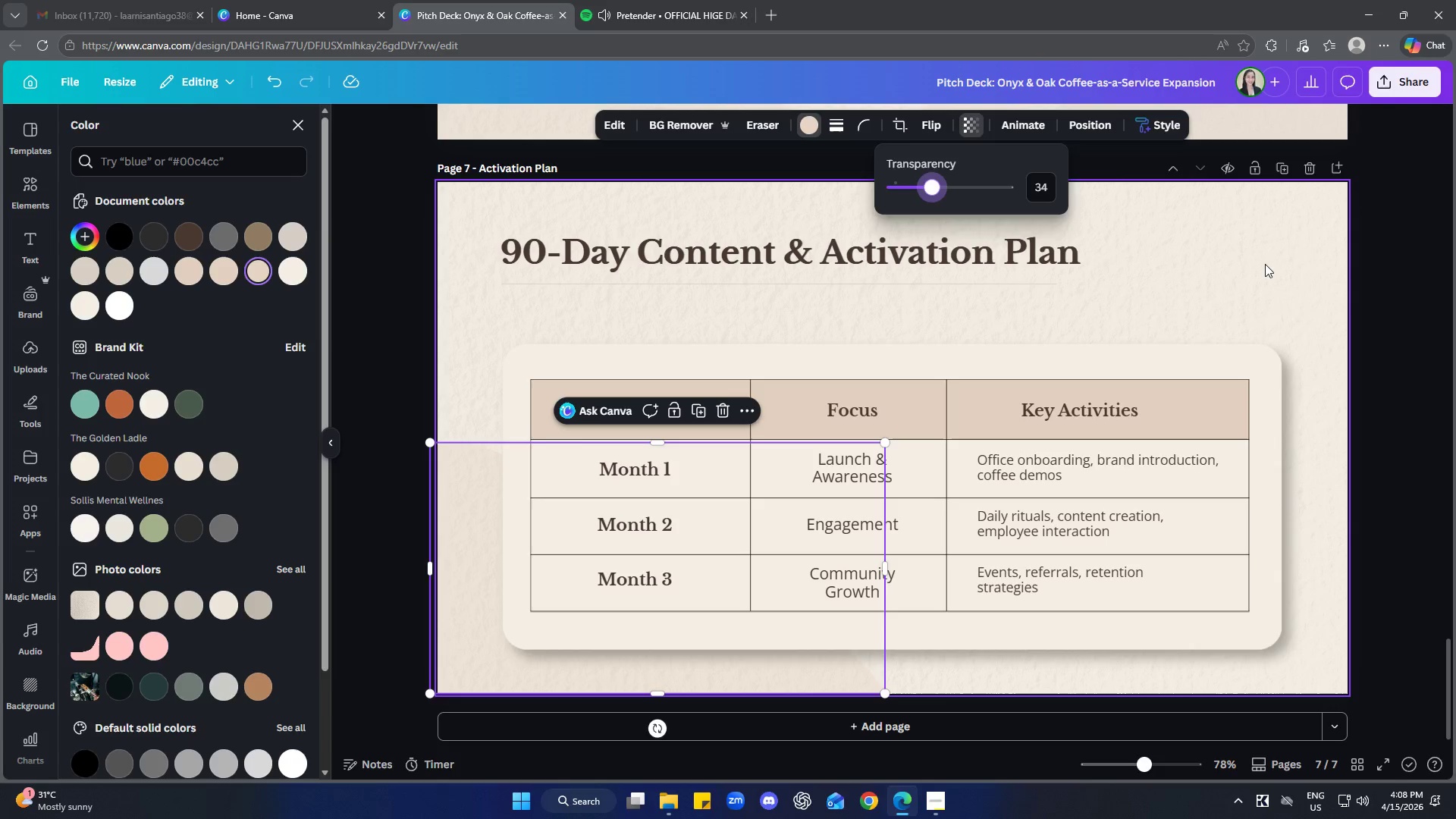 
left_click([1266, 263])
 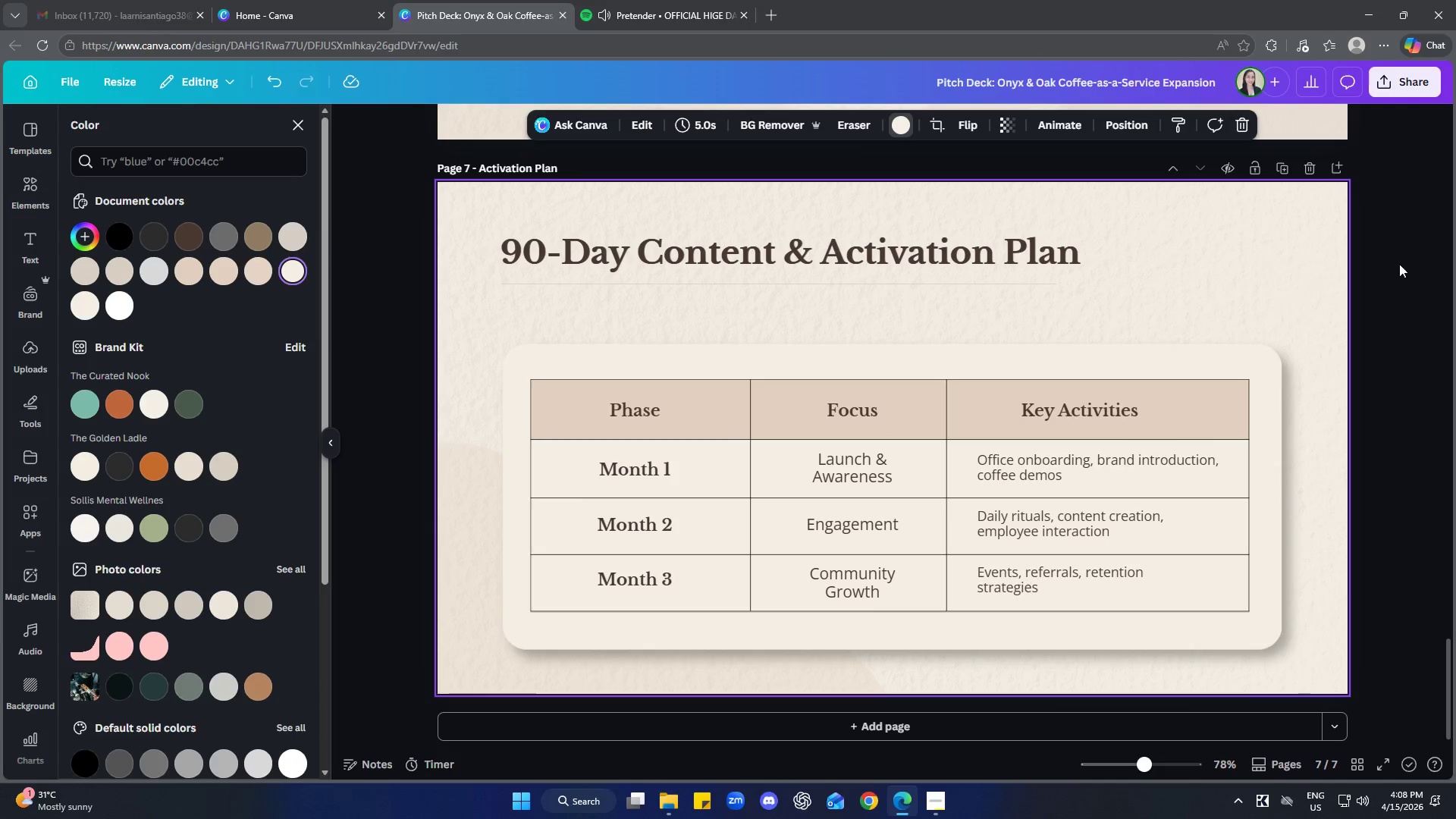 
left_click([1411, 259])
 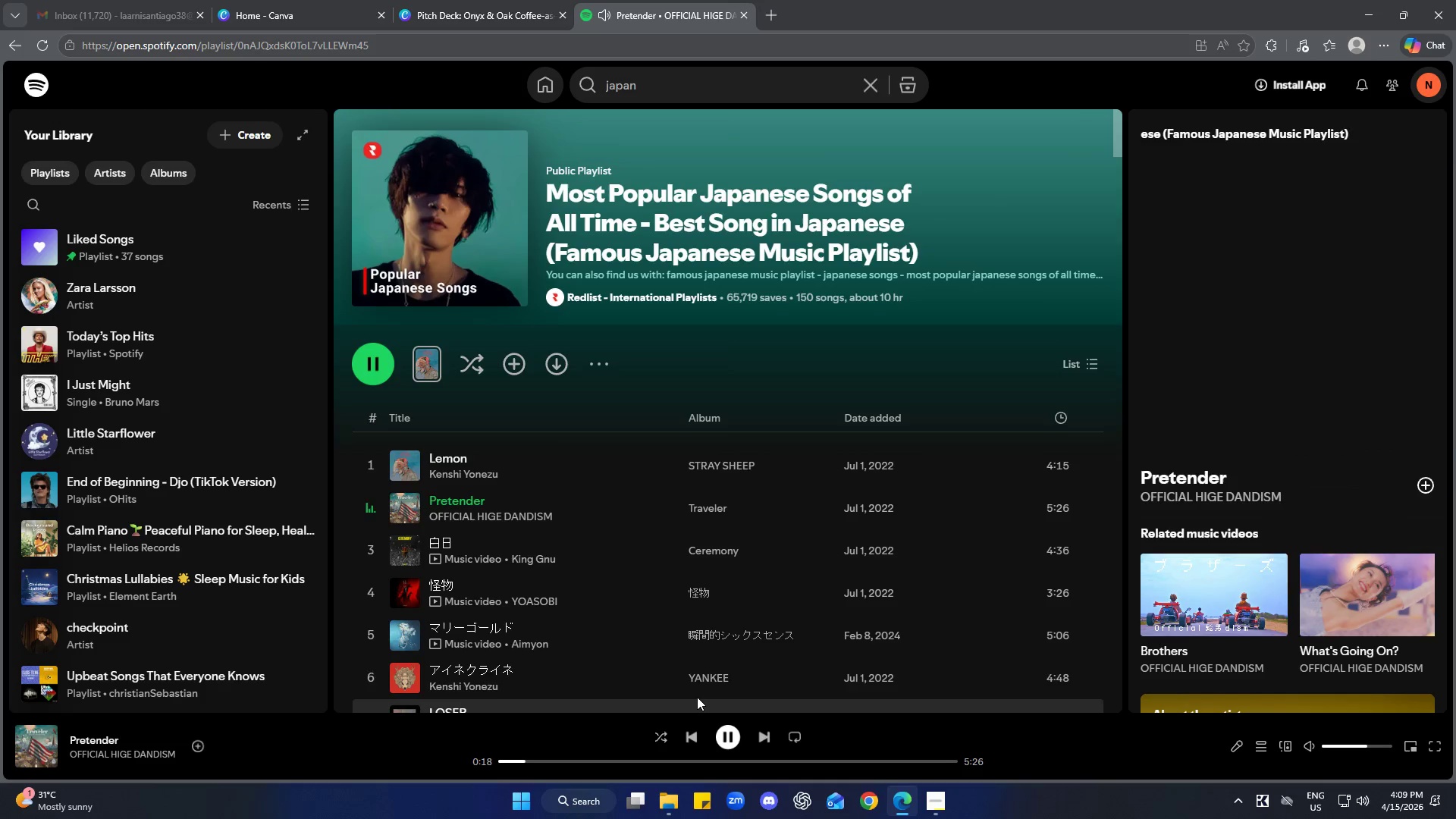 
wait(5.23)
 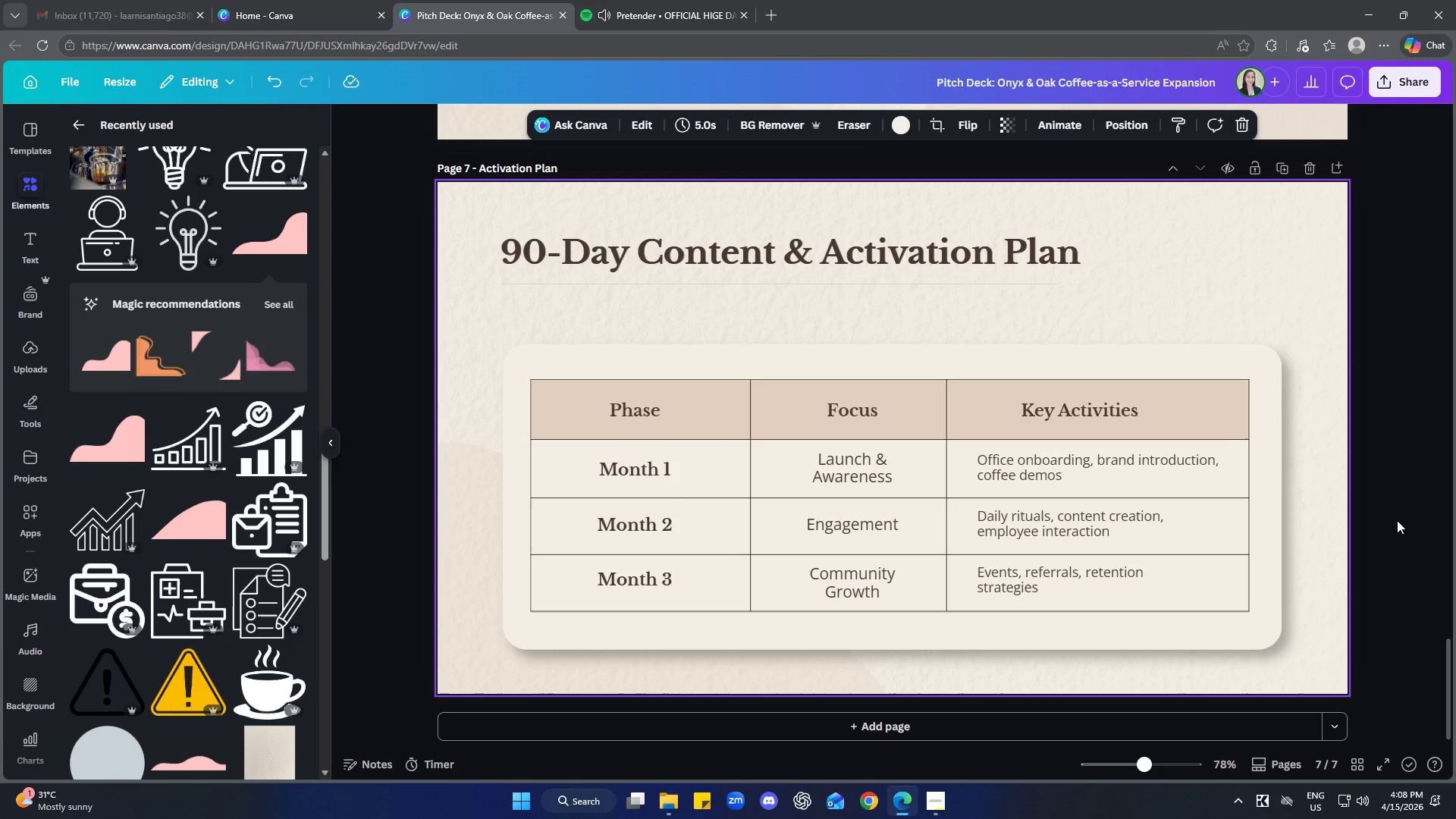 
left_click([455, 0])
 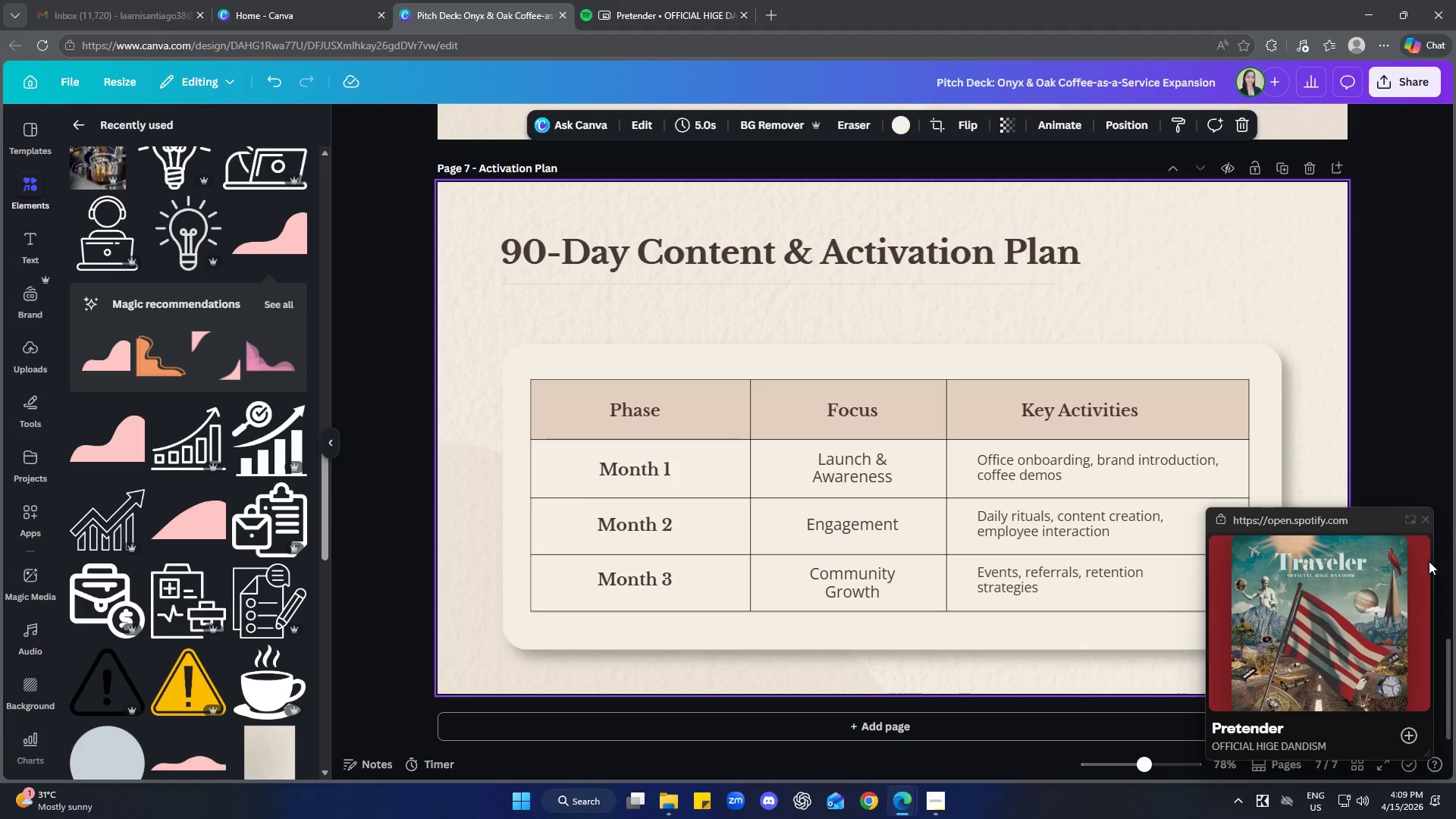 
left_click([1423, 523])
 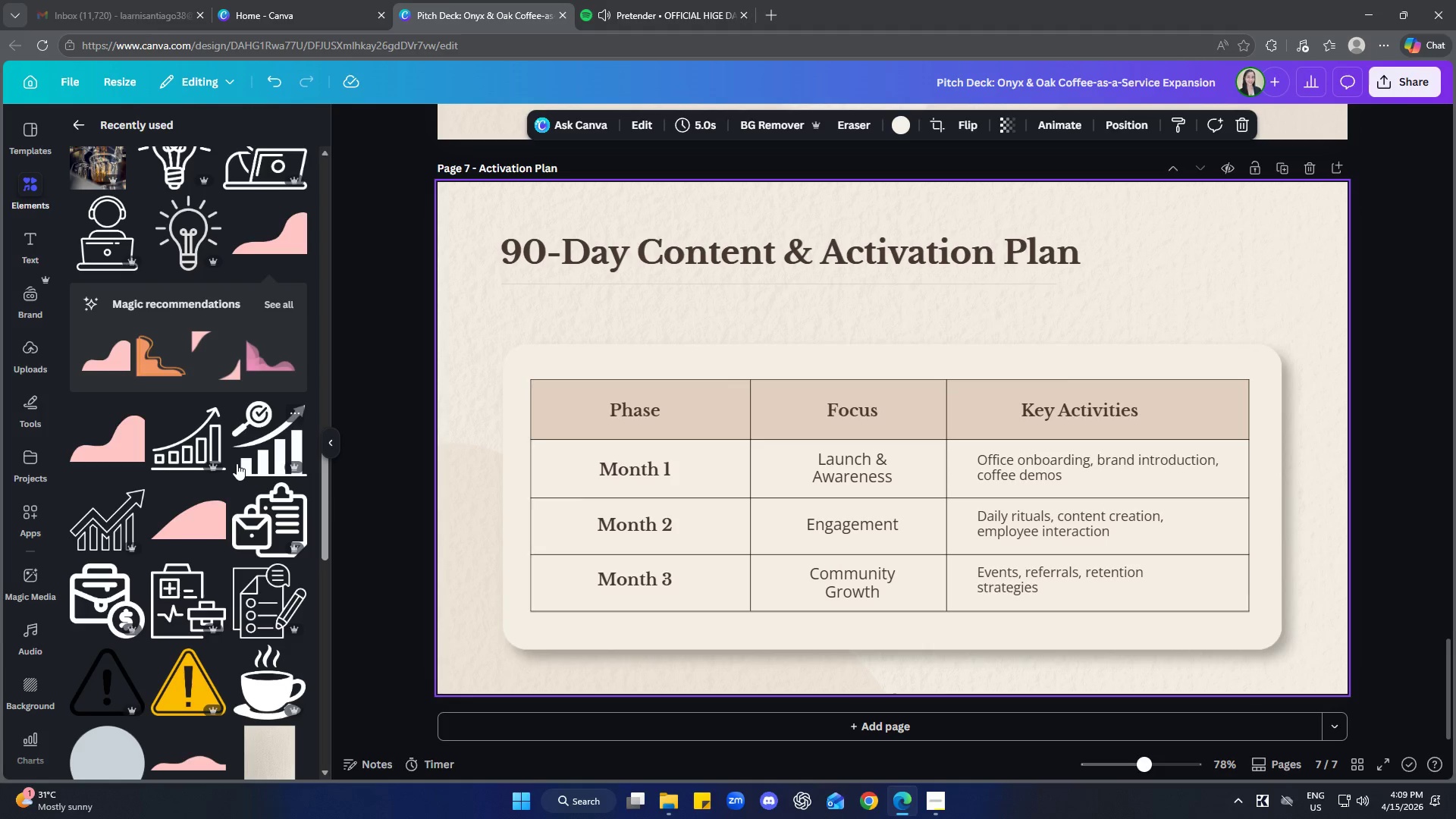 
left_click([276, 304])
 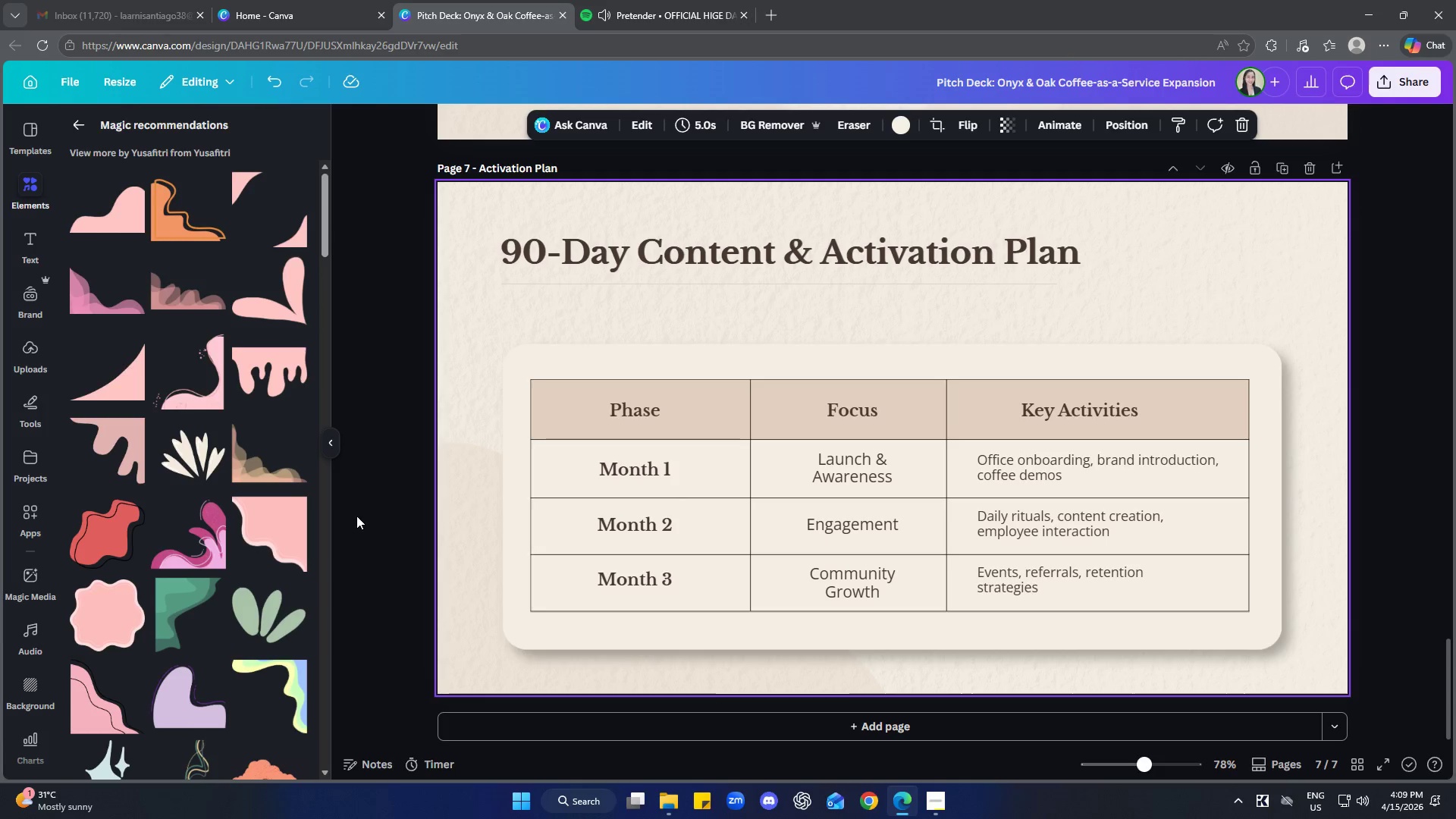 
scroll: coordinate [240, 477], scroll_direction: down, amount: 5.0
 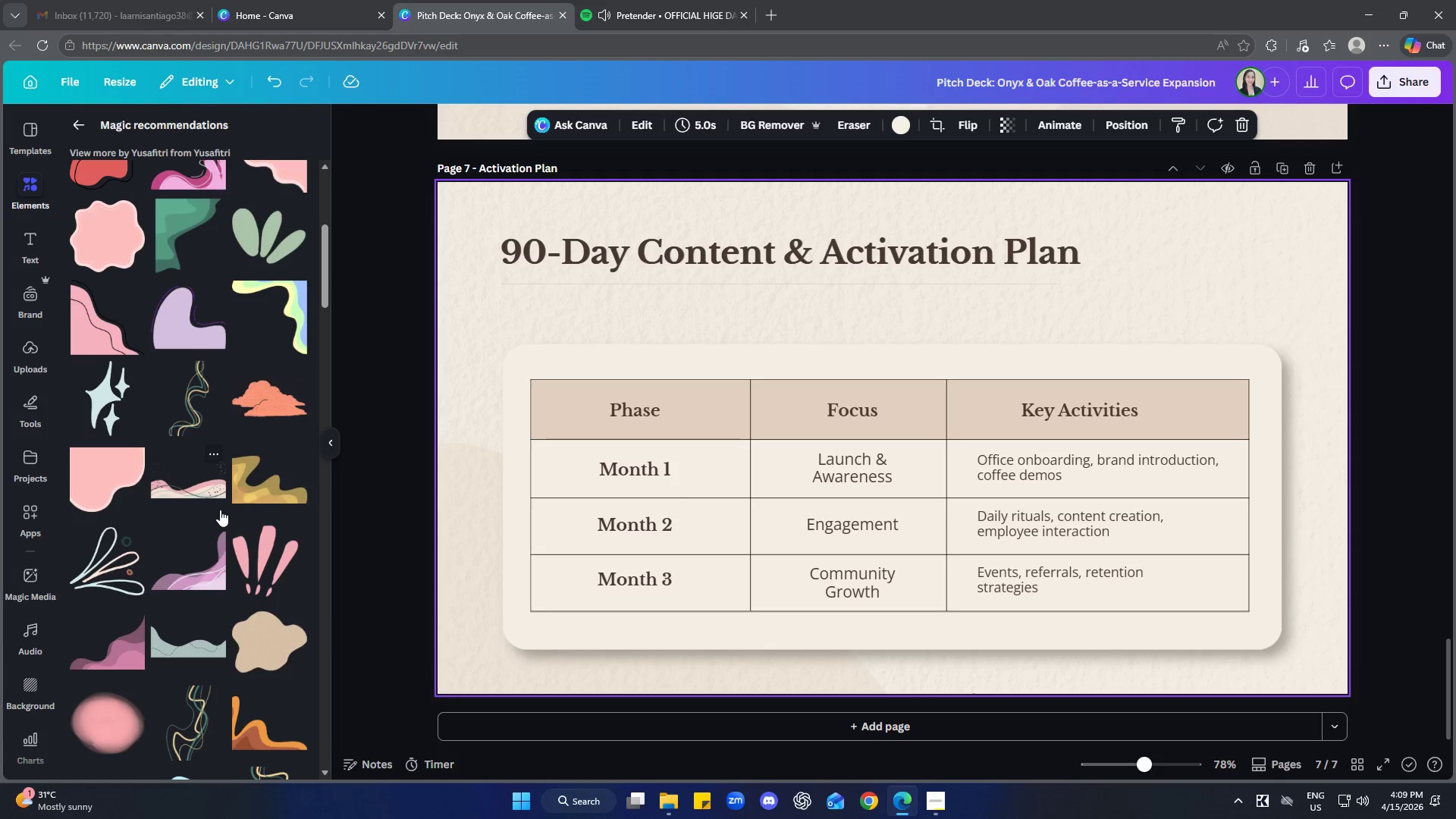 
scroll: coordinate [265, 525], scroll_direction: up, amount: 7.0
 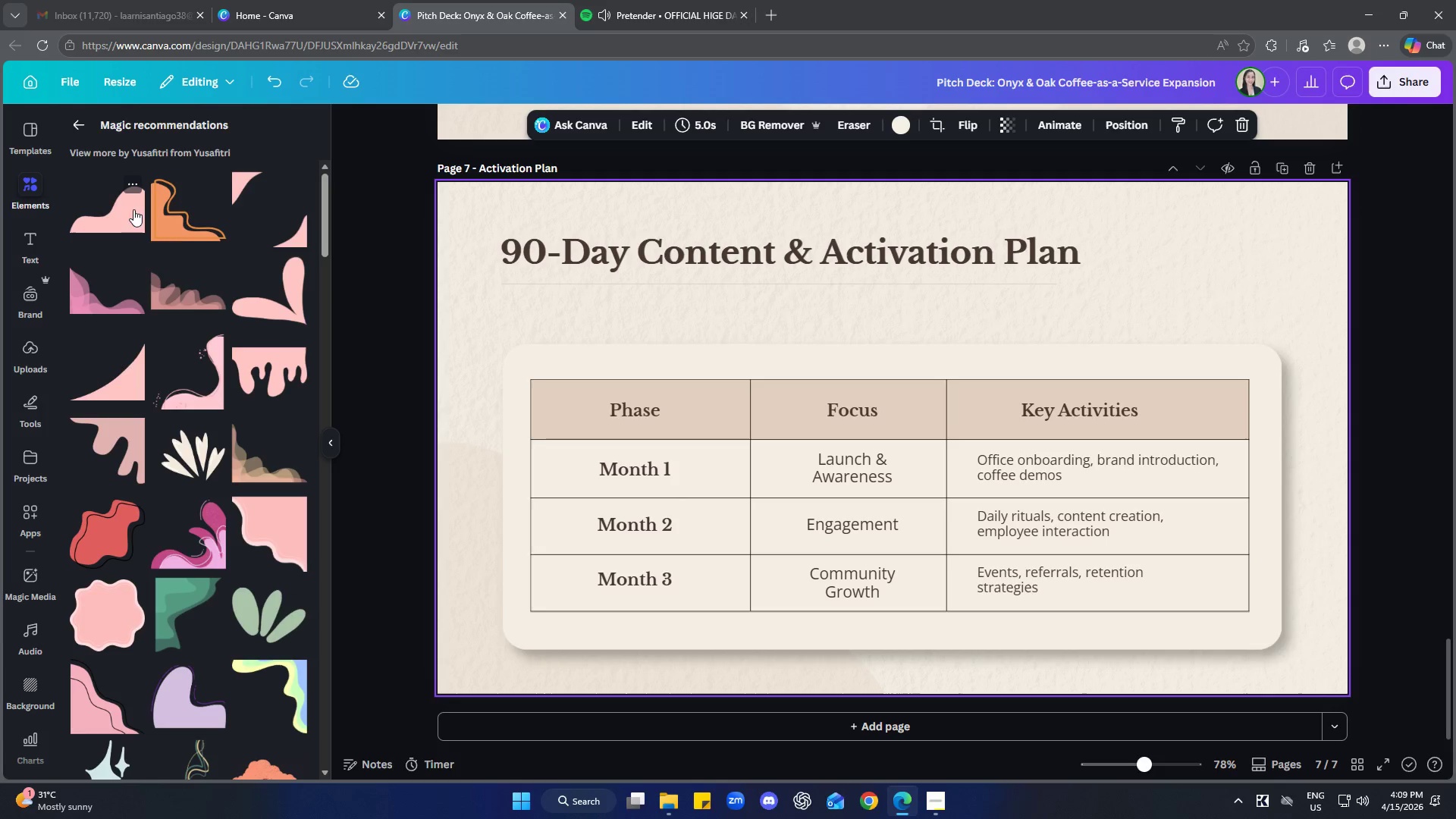 
left_click([130, 184])
 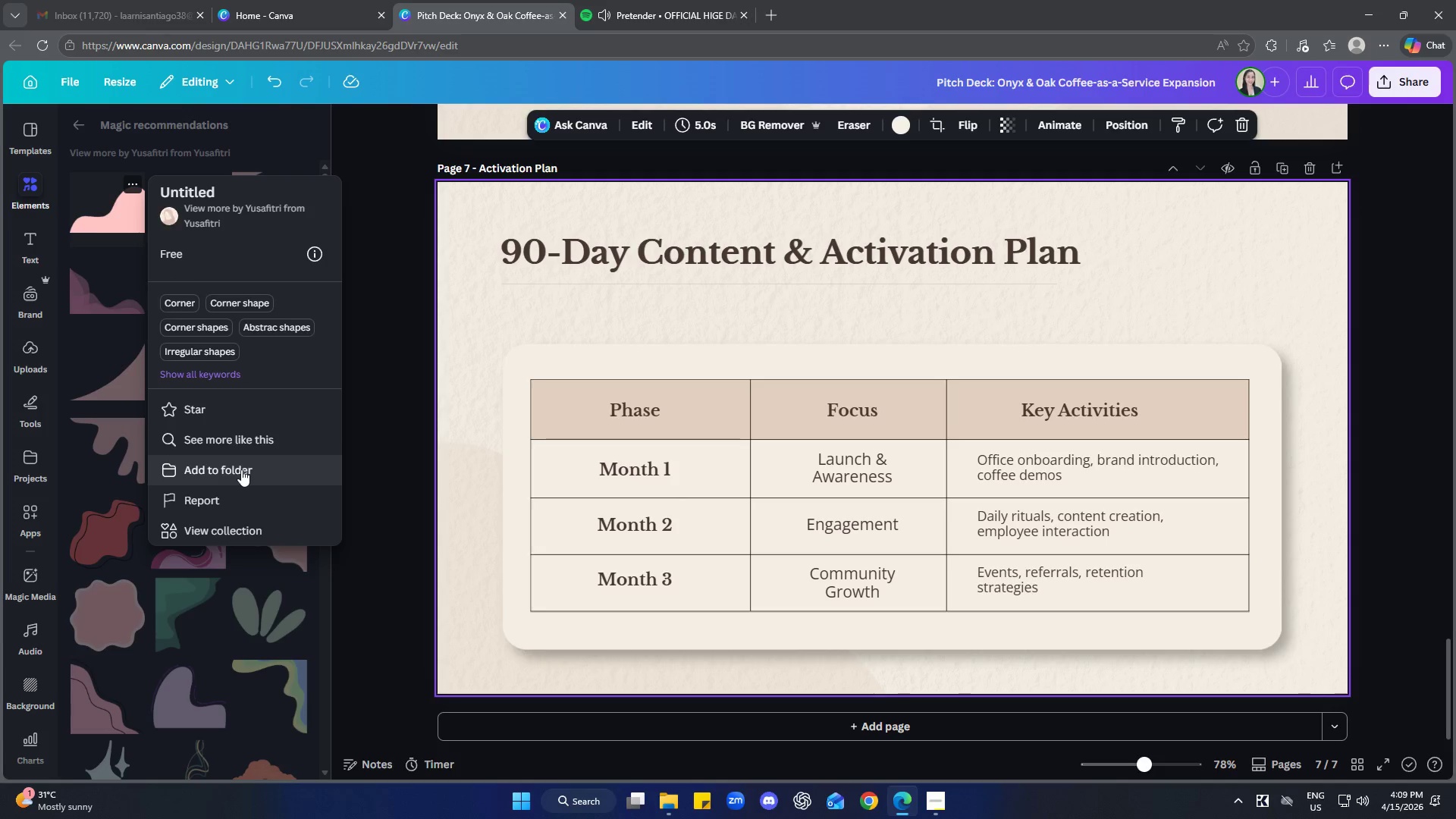 
left_click([250, 443])
 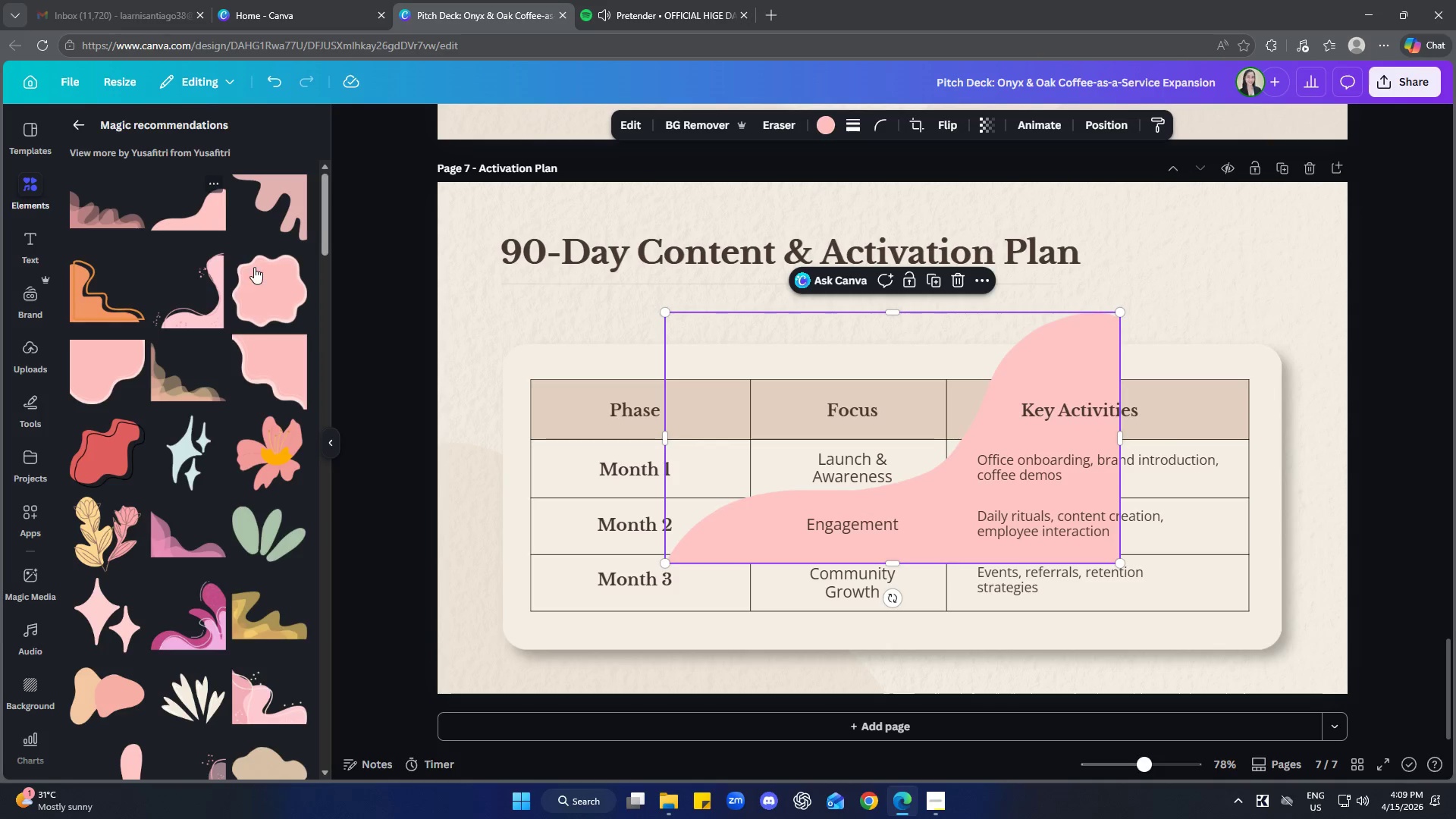 
left_click_drag(start_coordinate=[735, 533], to_coordinate=[970, 667])
 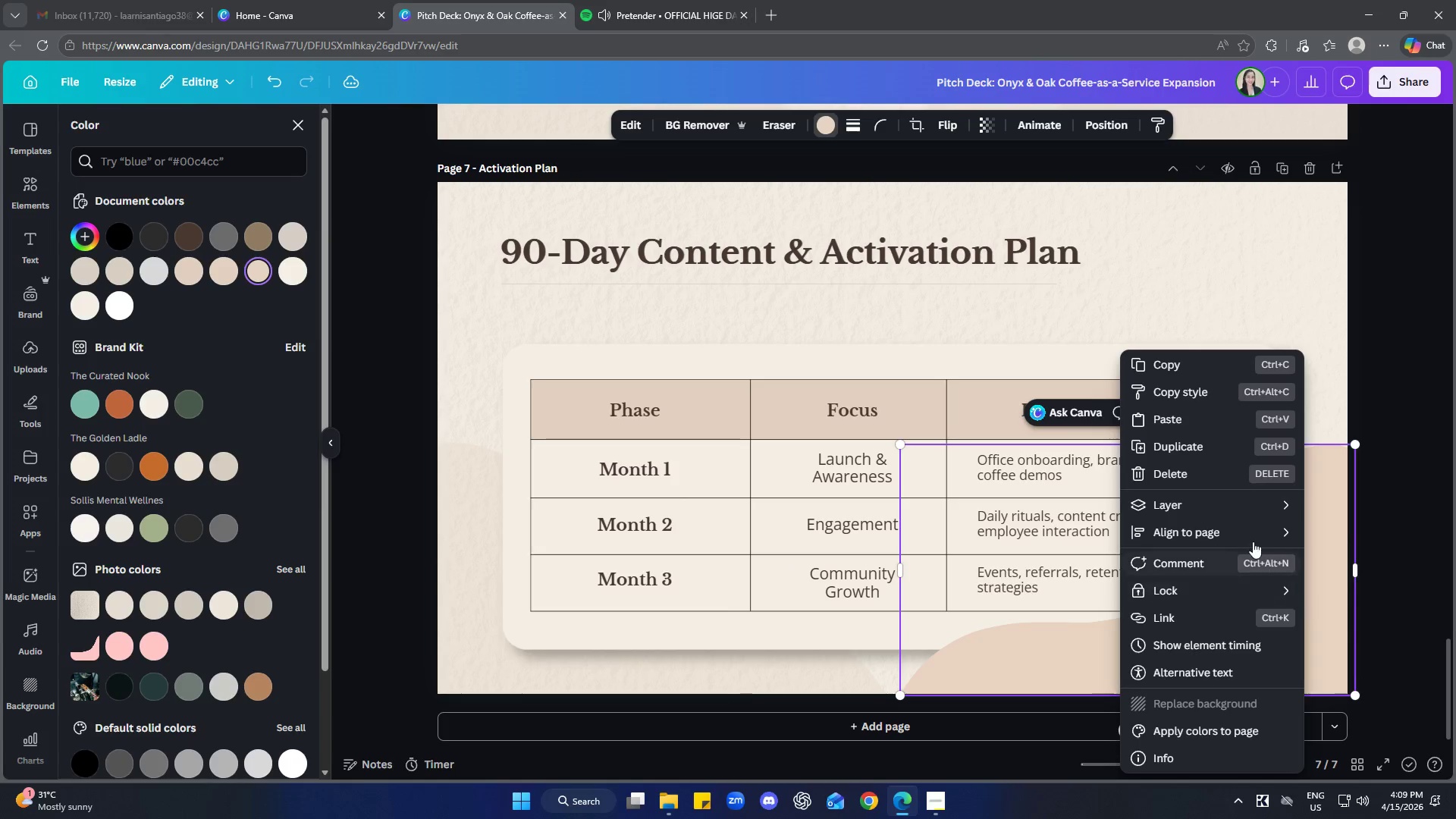 
wait(5.44)
 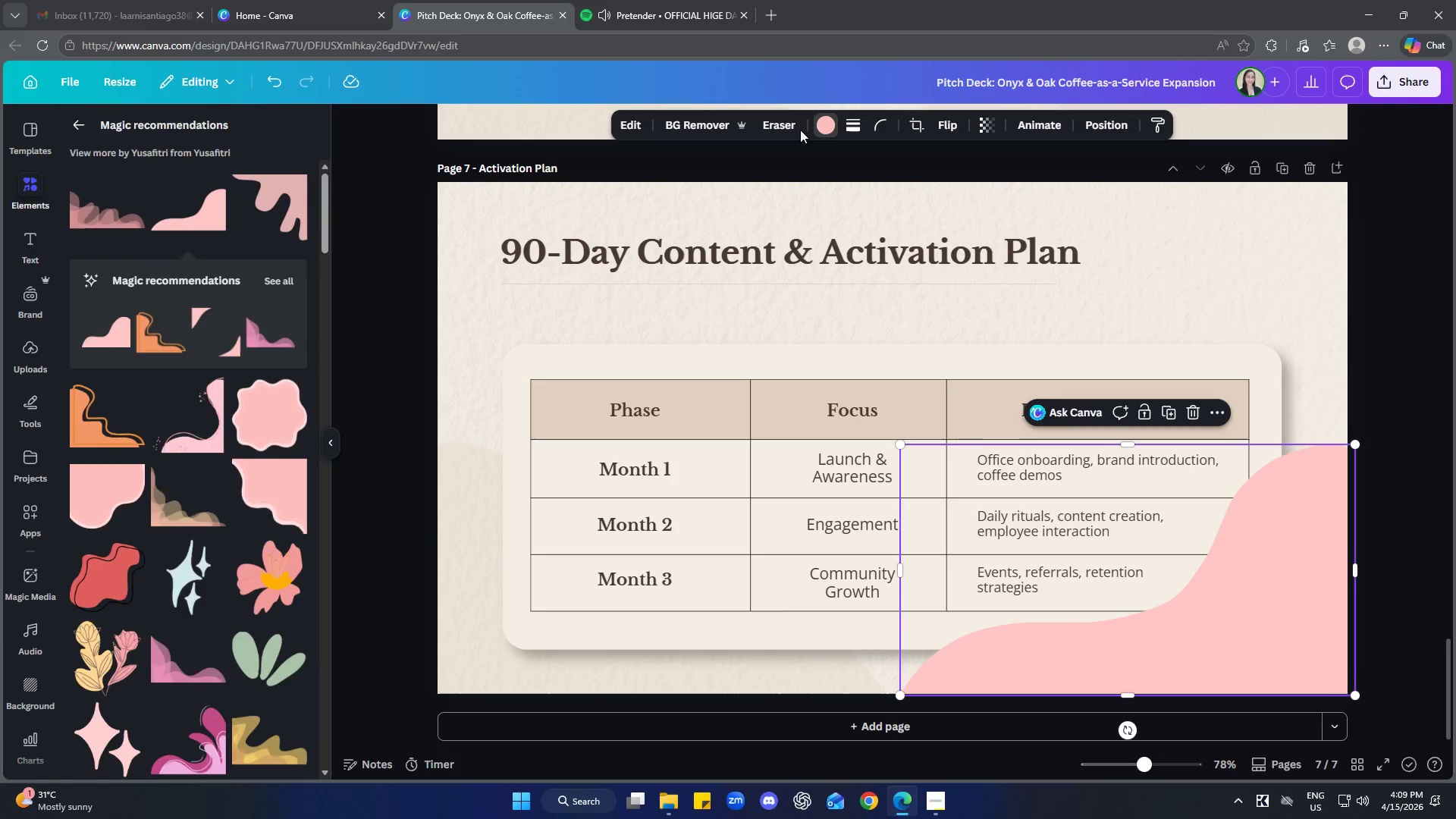 
left_click([1018, 583])
 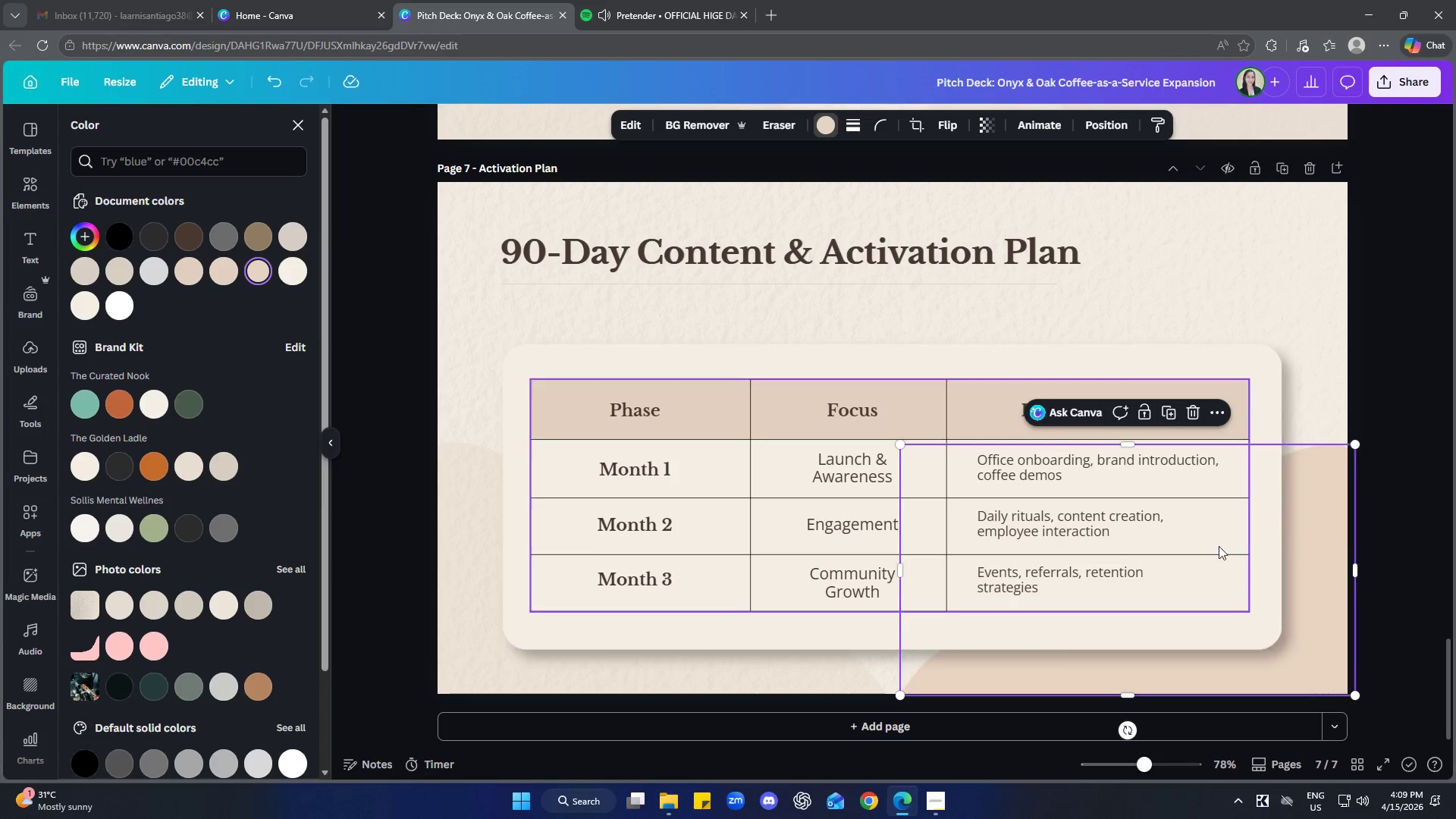 
left_click_drag(start_coordinate=[903, 447], to_coordinate=[811, 356])
 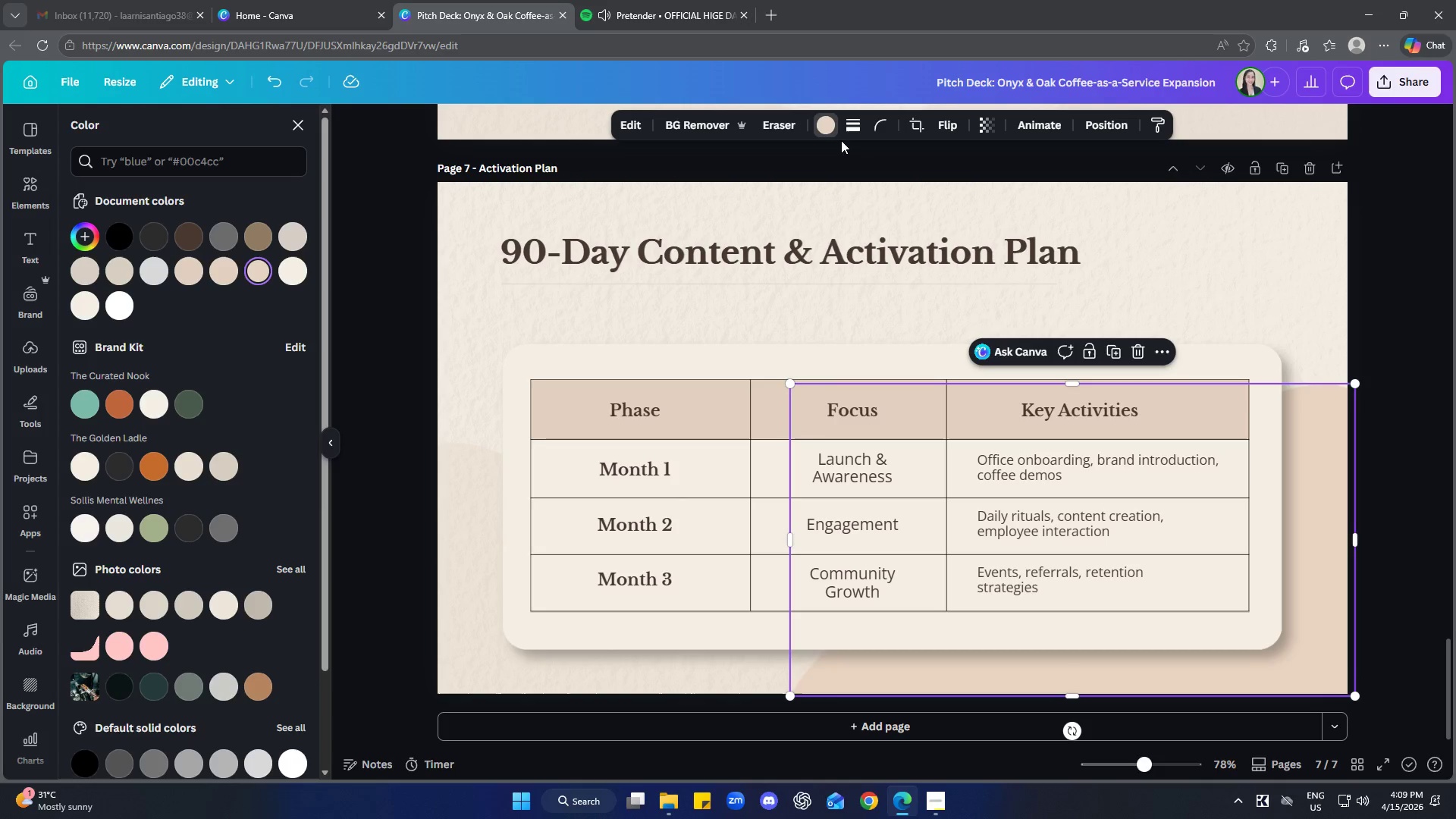 
left_click([984, 116])
 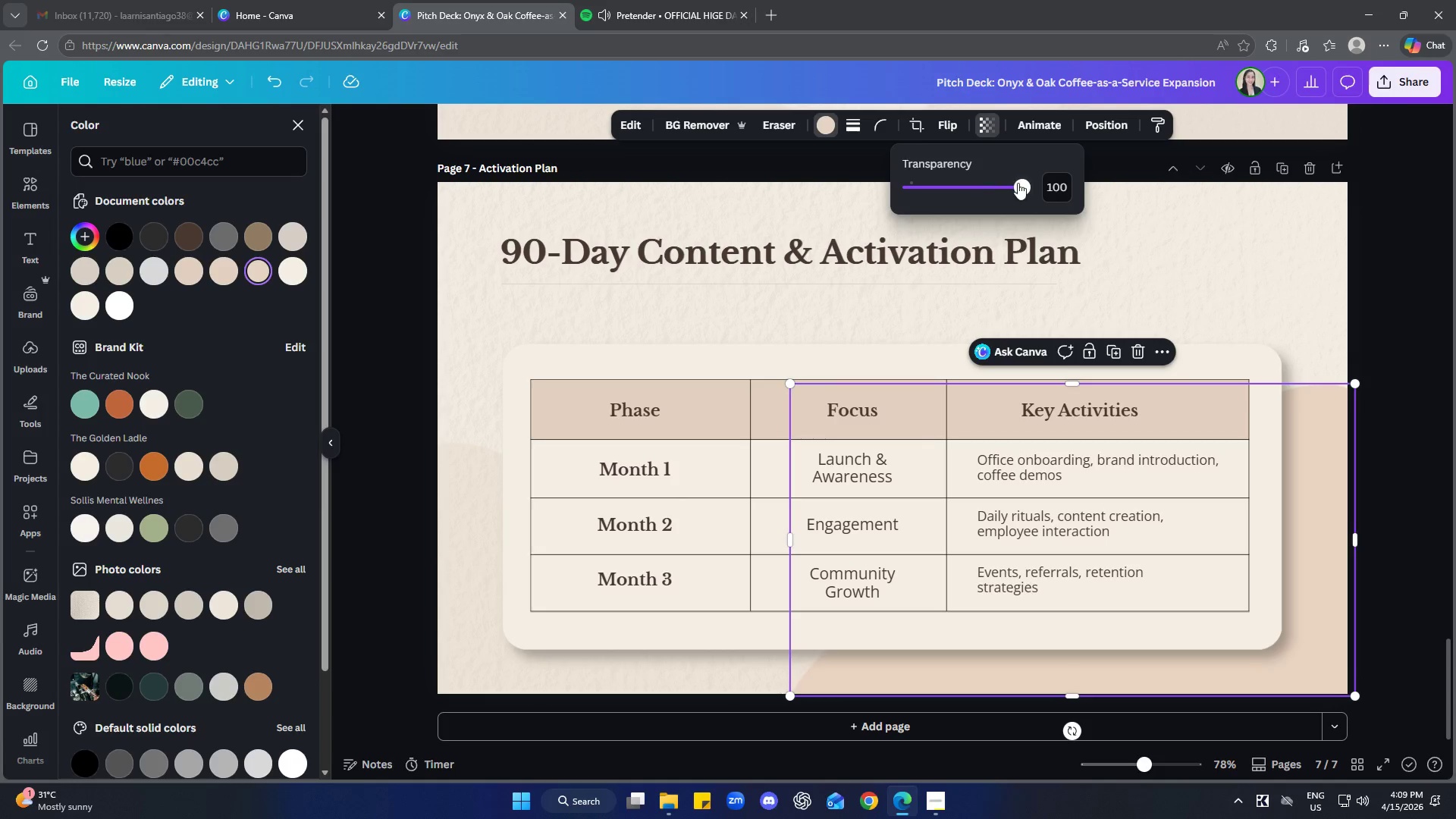 
left_click_drag(start_coordinate=[1017, 184], to_coordinate=[948, 201])
 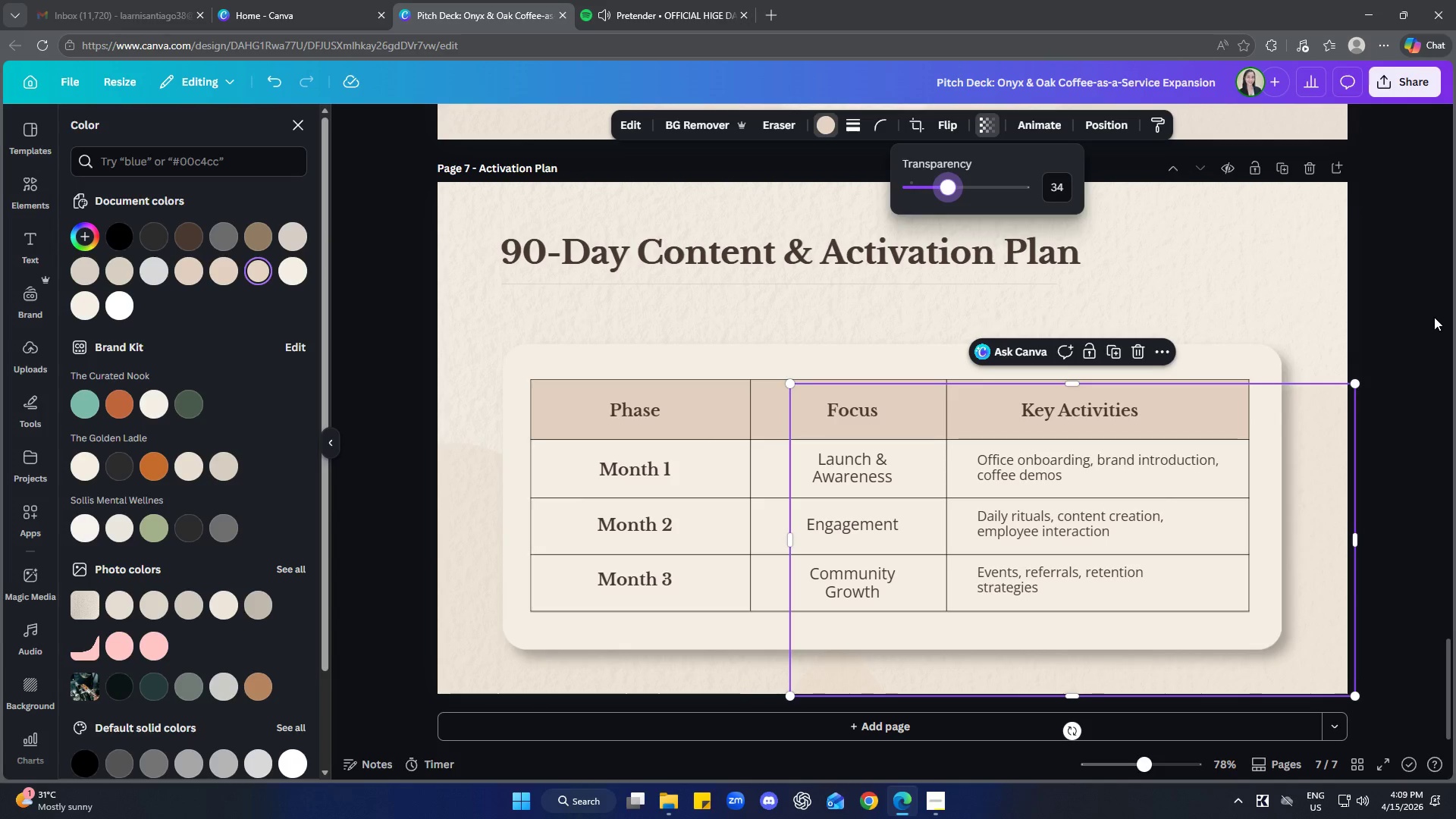 
double_click([1434, 316])
 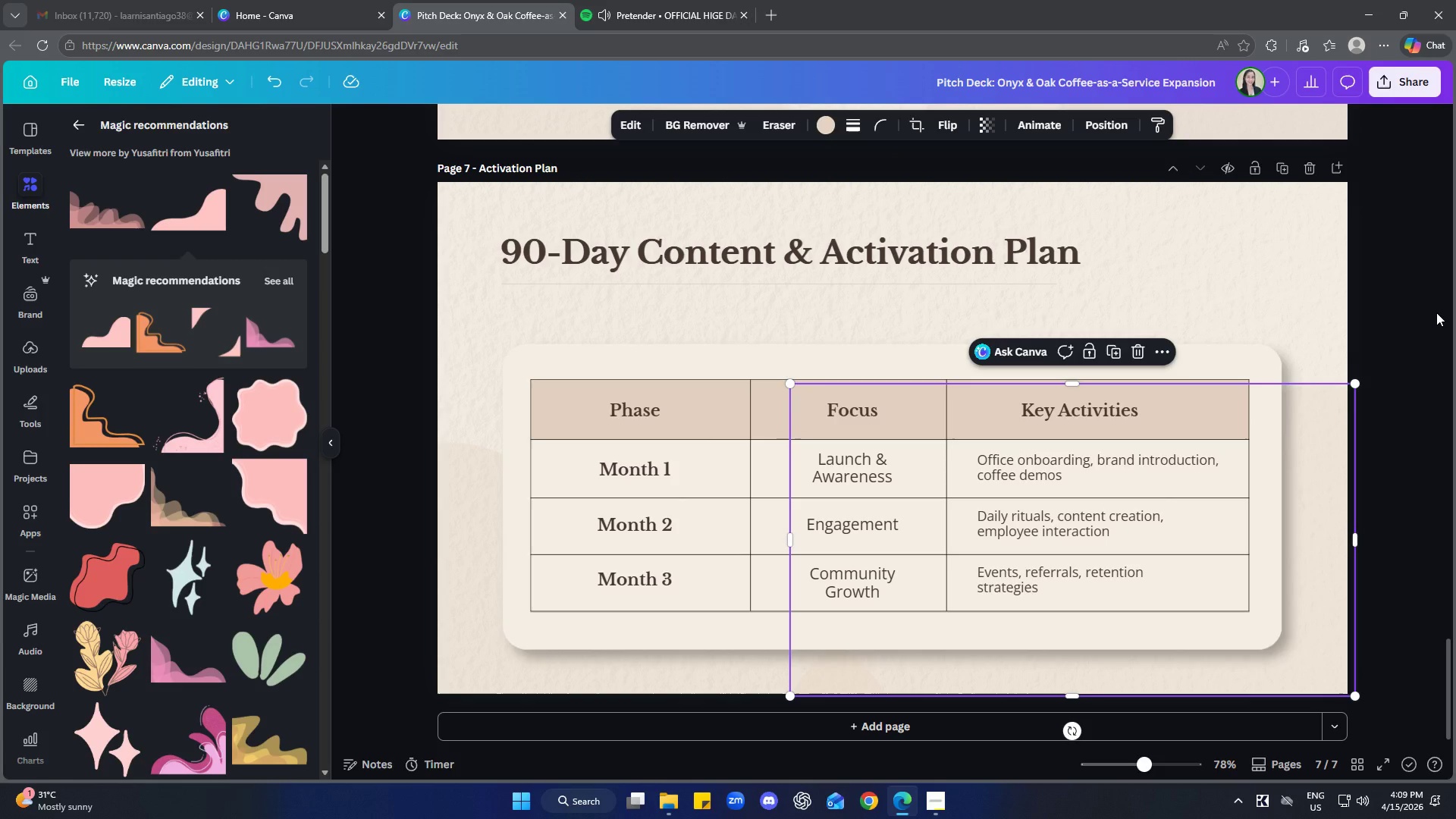 
left_click([1436, 312])
 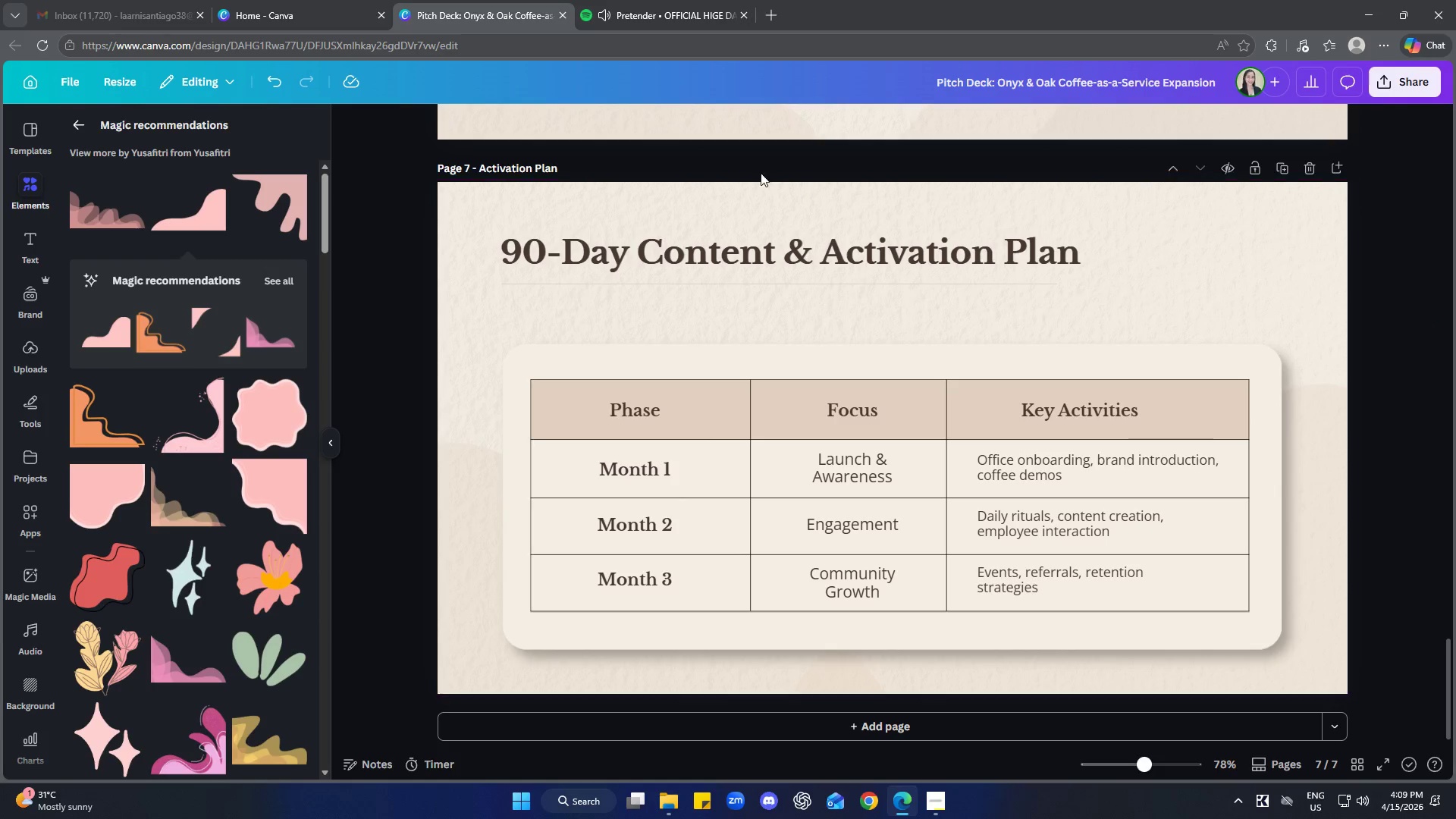 
left_click([678, 0])
 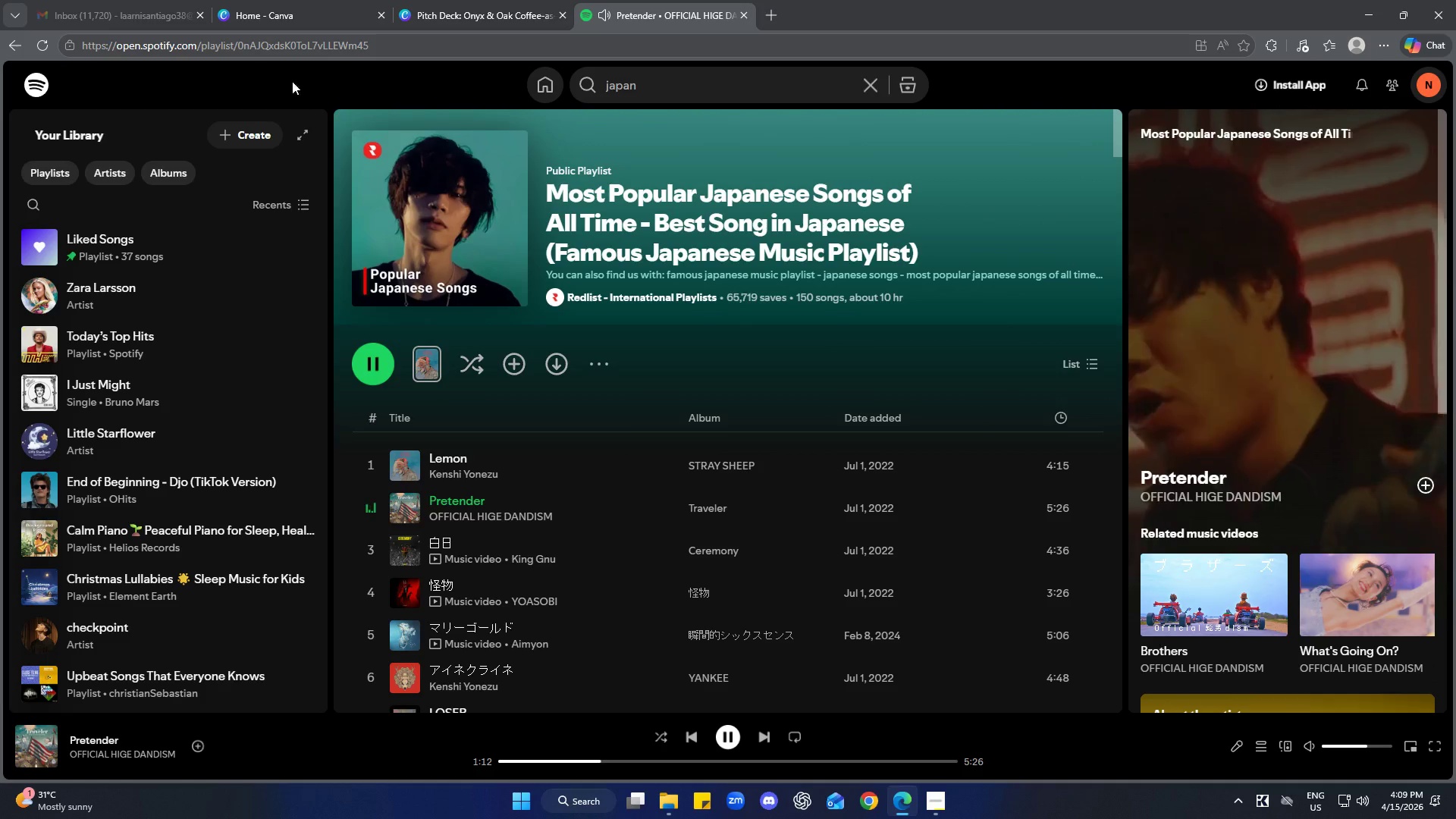 
left_click_drag(start_coordinate=[500, 4], to_coordinate=[1430, 514])
 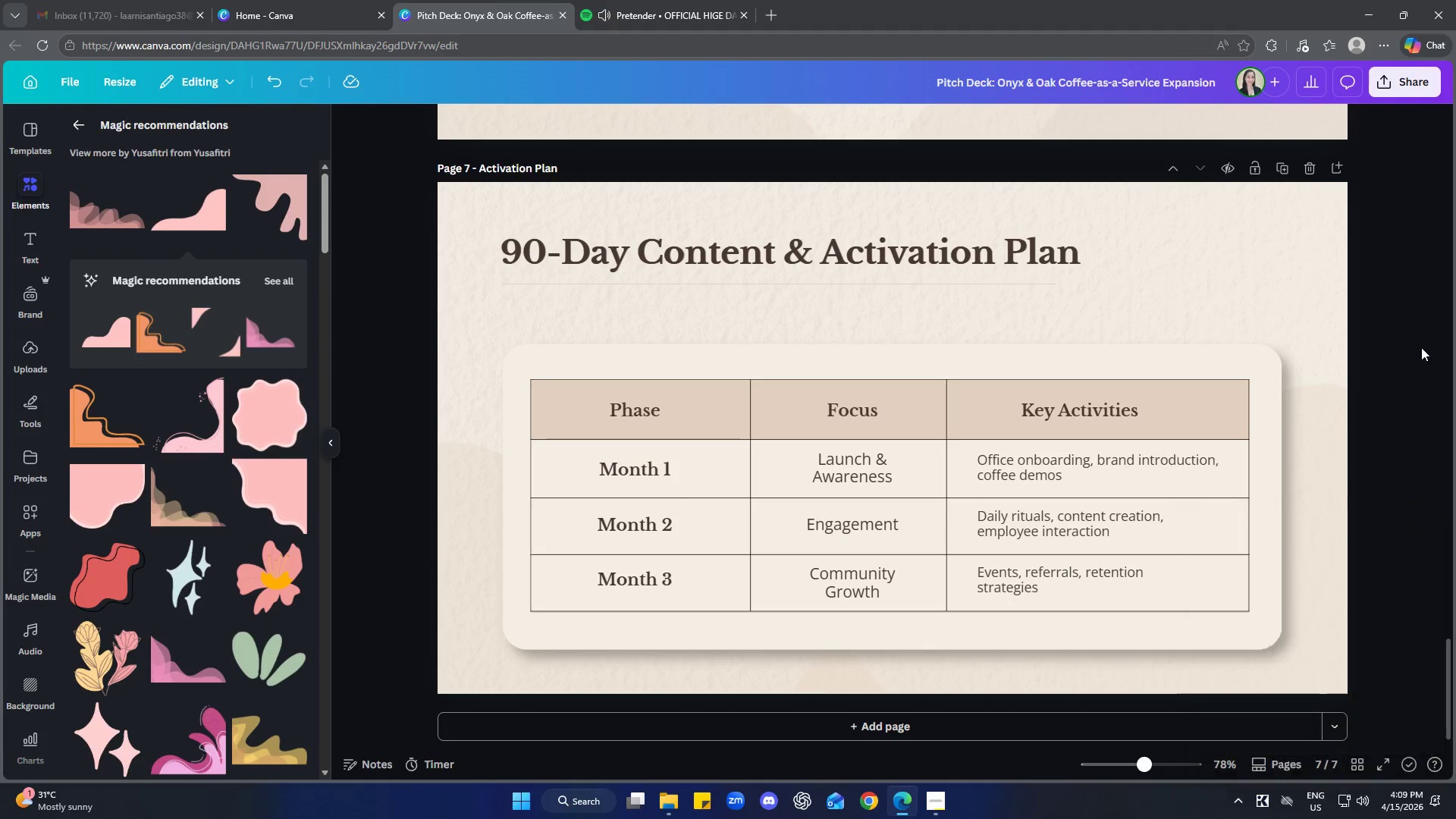 
double_click([1420, 336])
 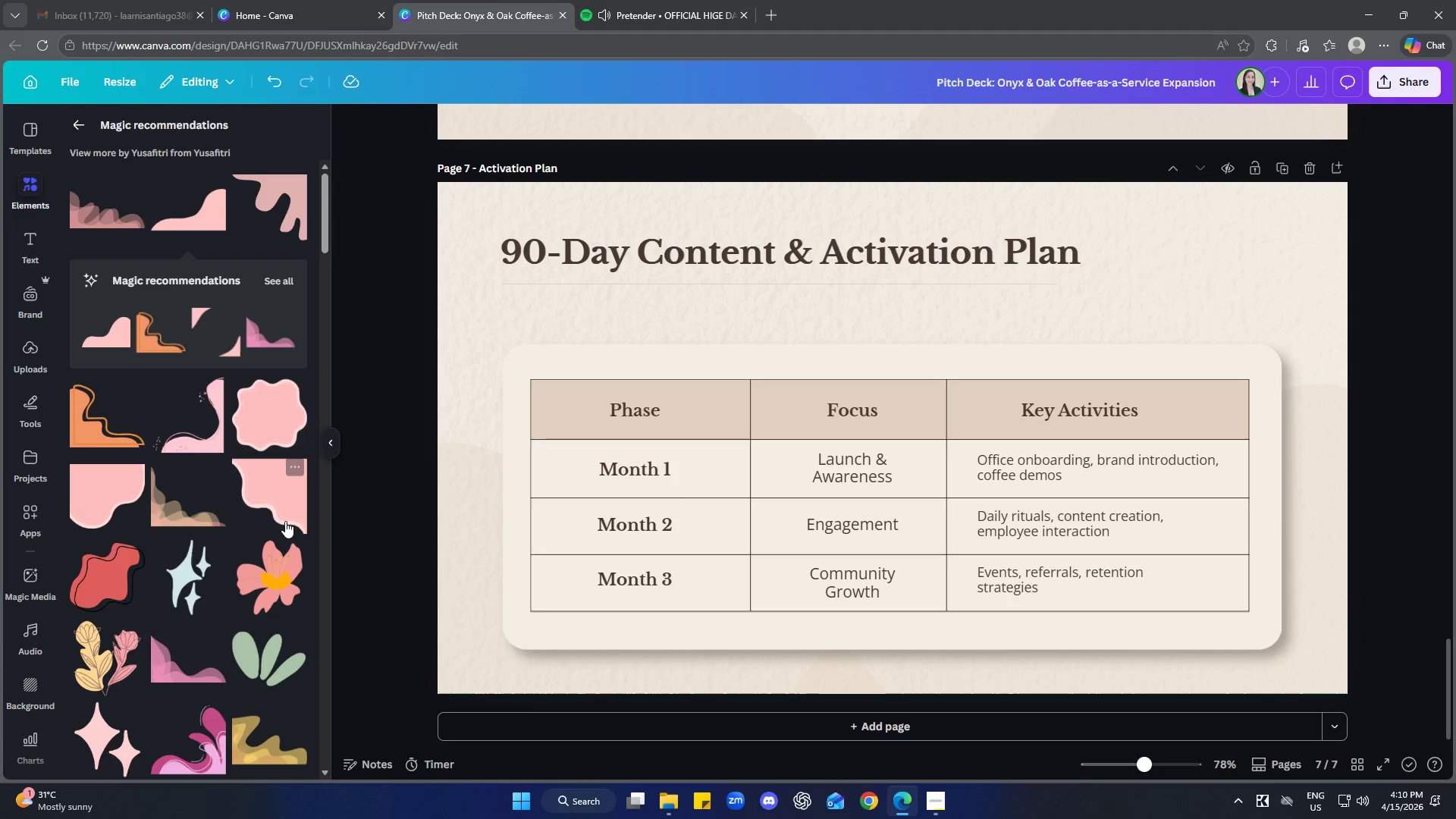 
wait(5.3)
 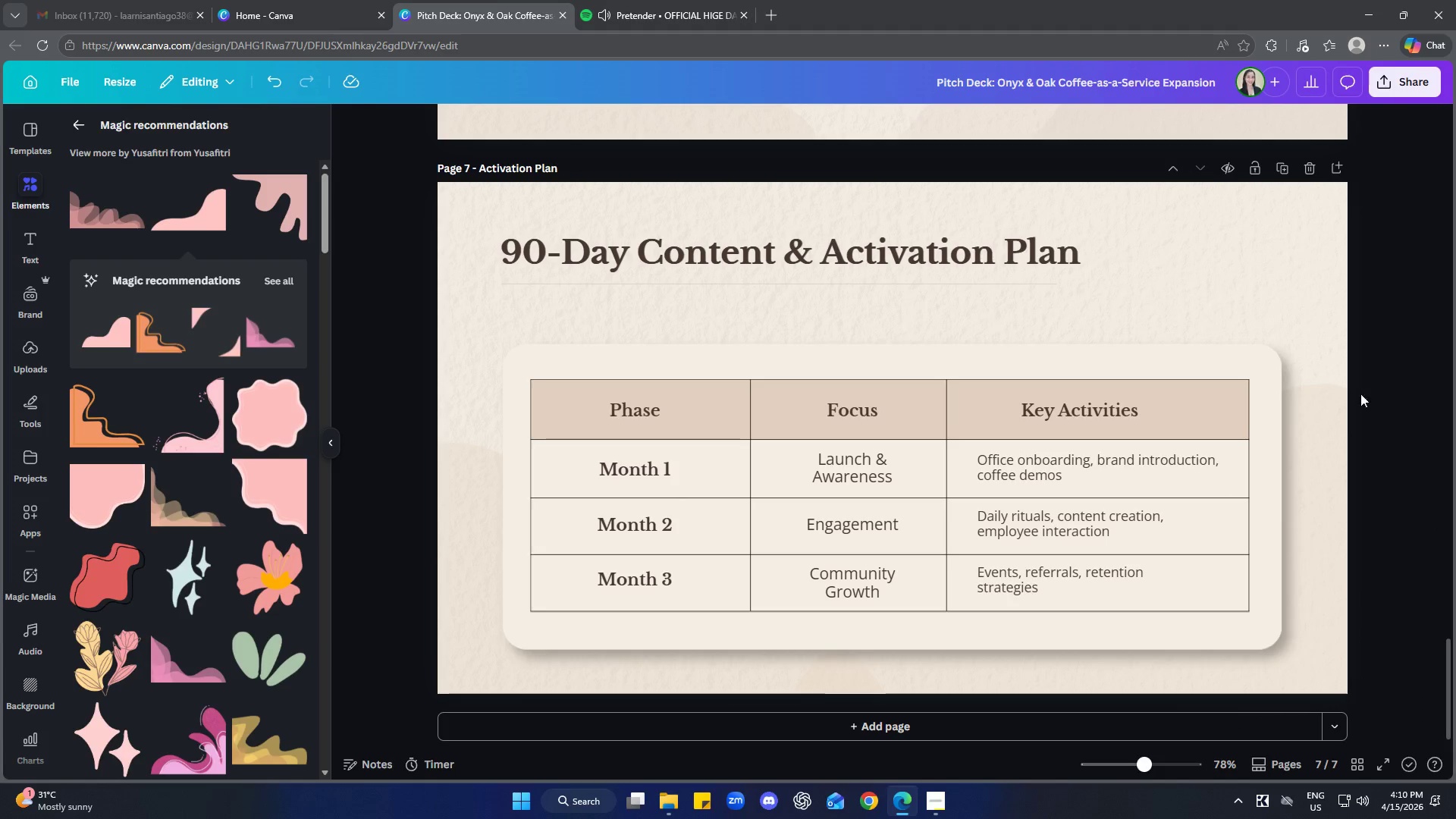 
scroll: coordinate [174, 422], scroll_direction: up, amount: 1.0
 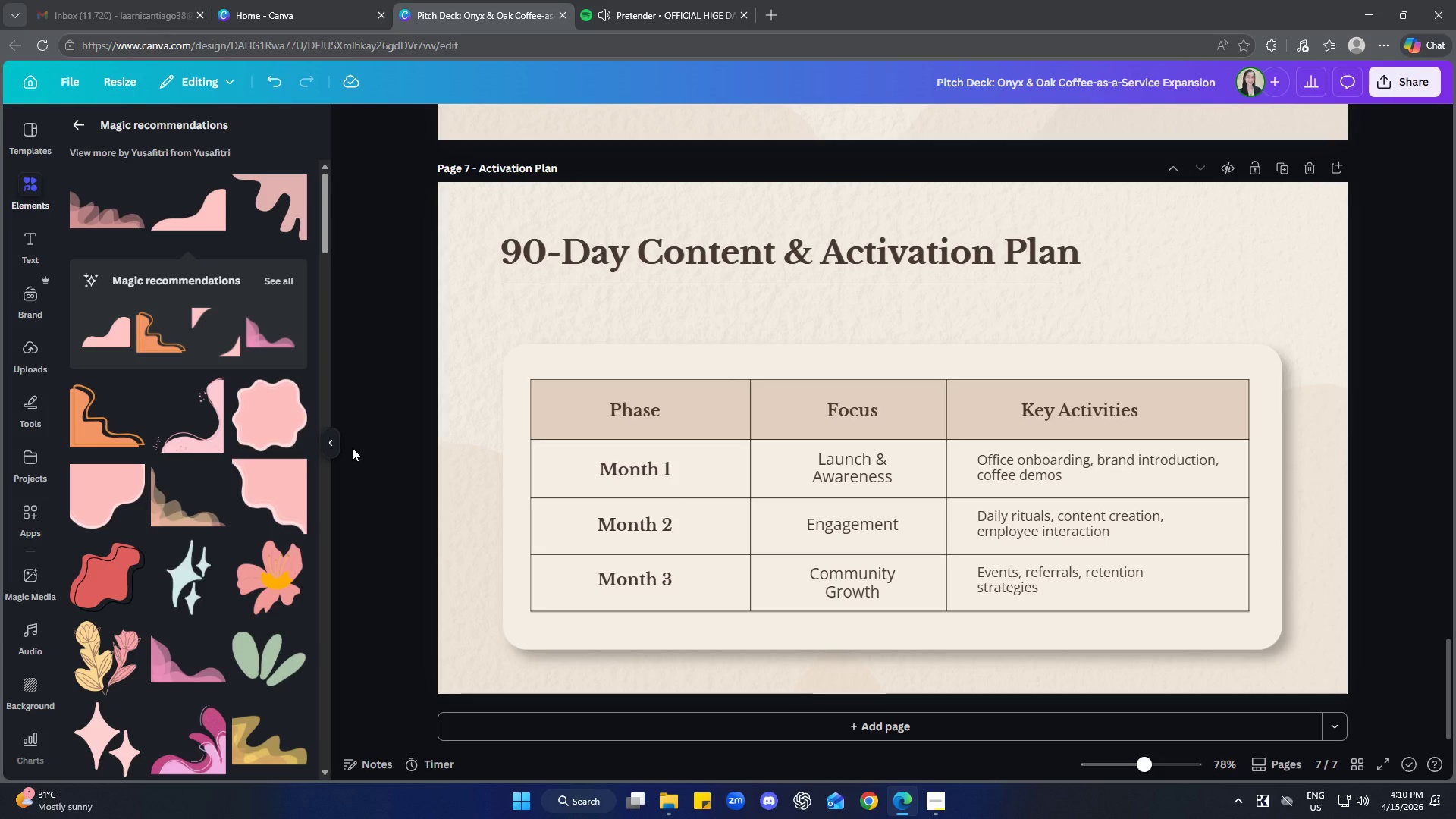 
wait(19.71)
 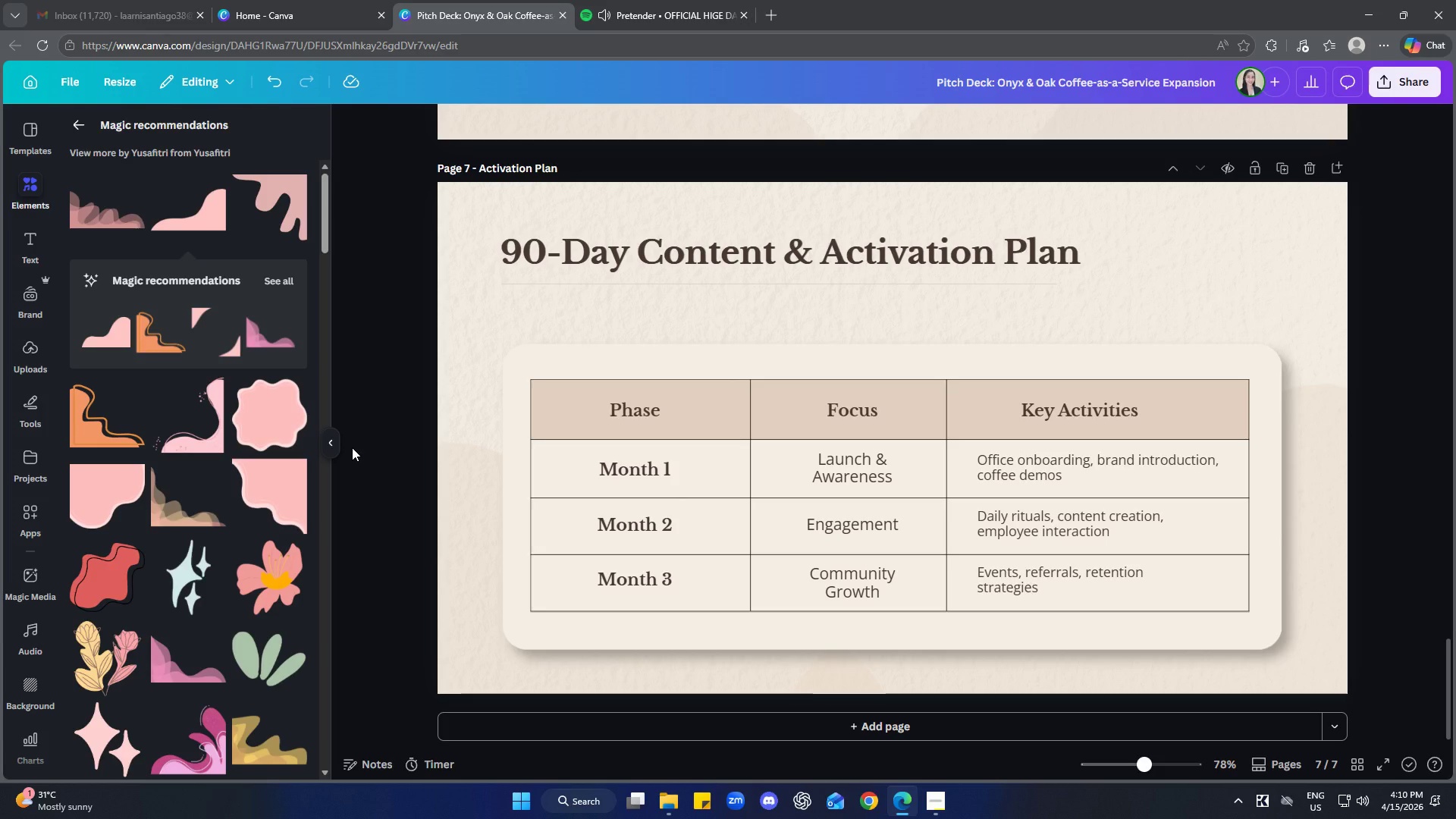 
left_click([805, 383])
 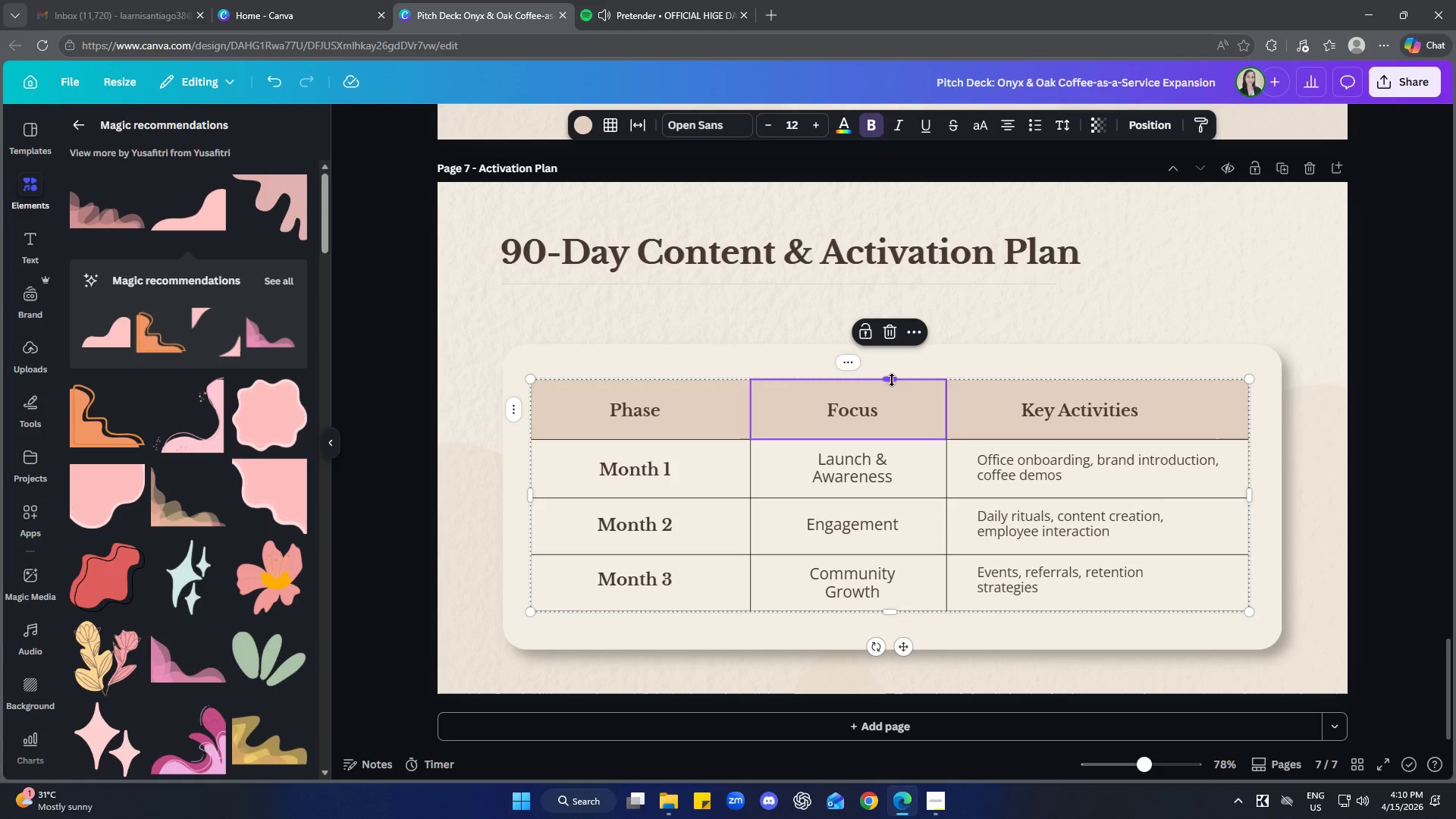 
left_click_drag(start_coordinate=[892, 380], to_coordinate=[893, 367])
 